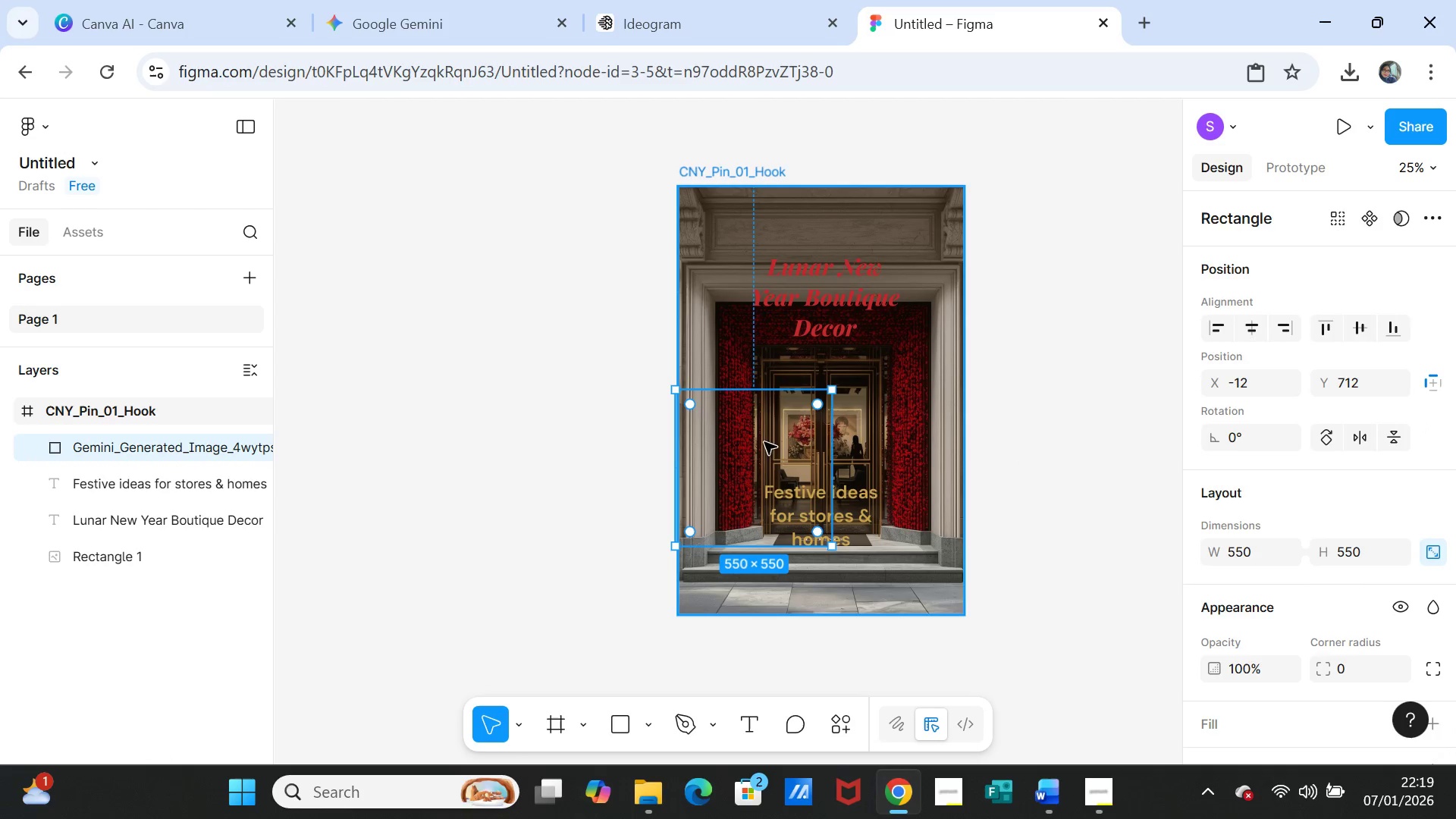 
left_click([767, 444])
 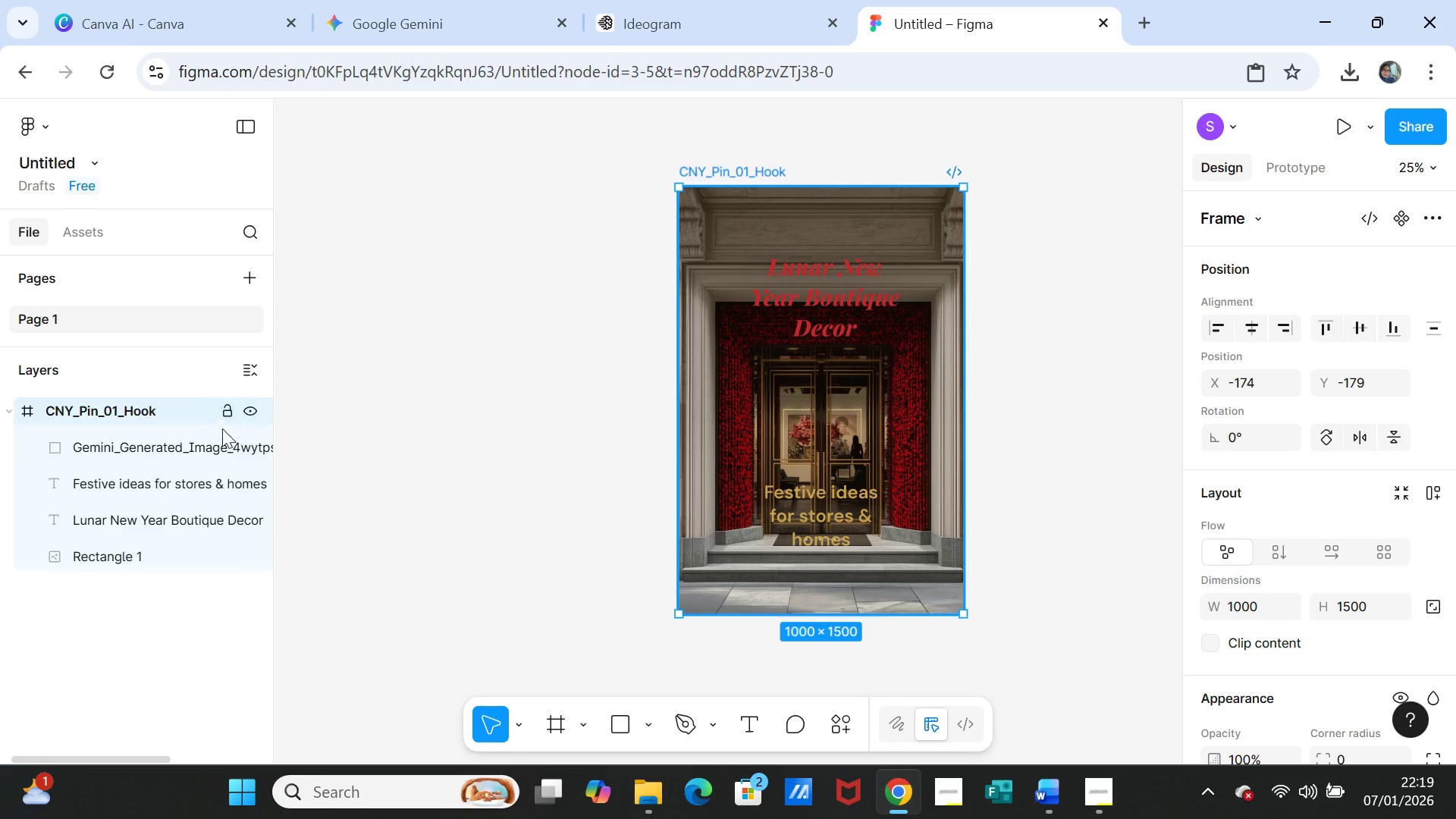 
left_click([198, 443])
 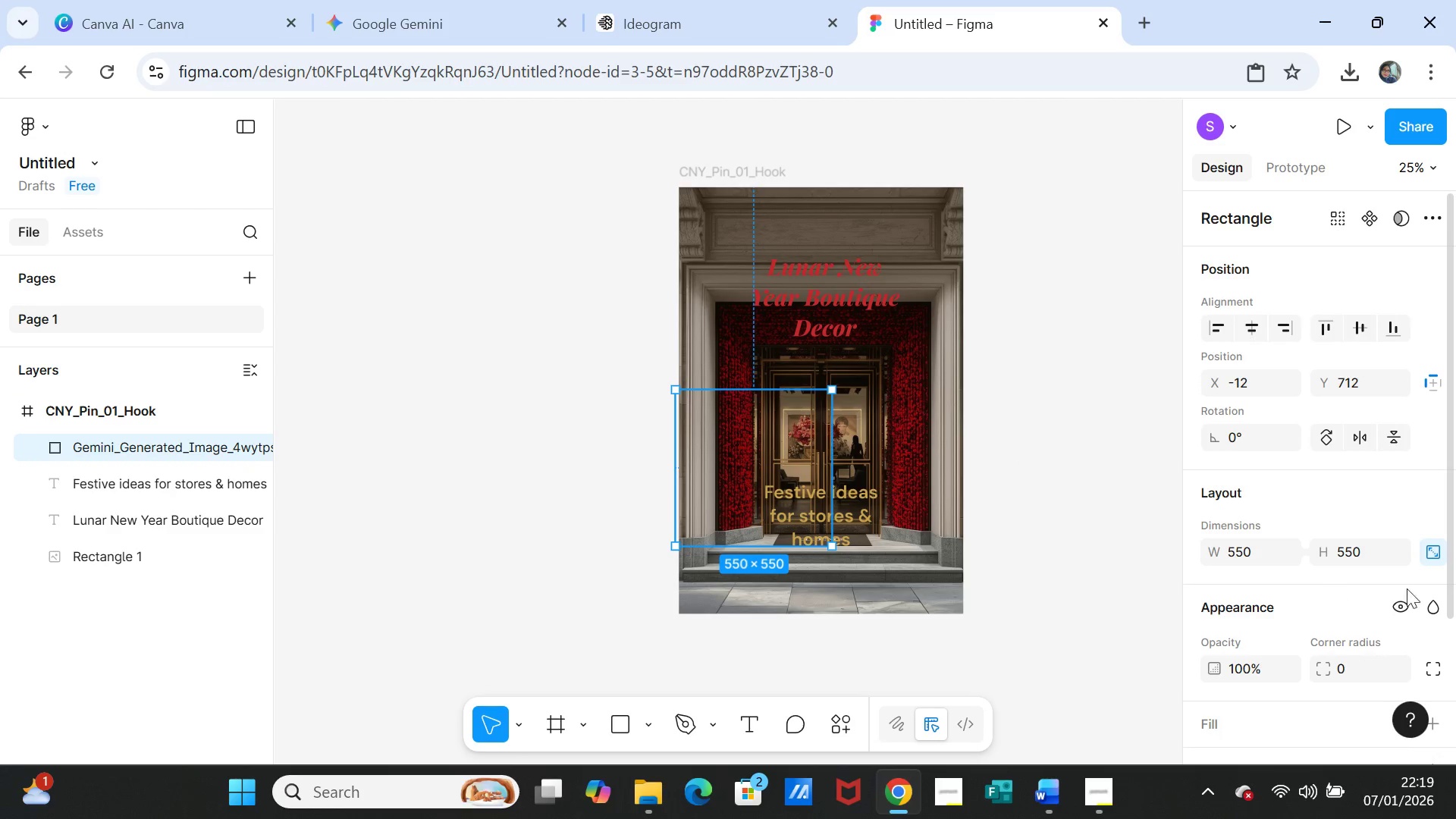 
scroll: coordinate [1355, 581], scroll_direction: down, amount: 1.0
 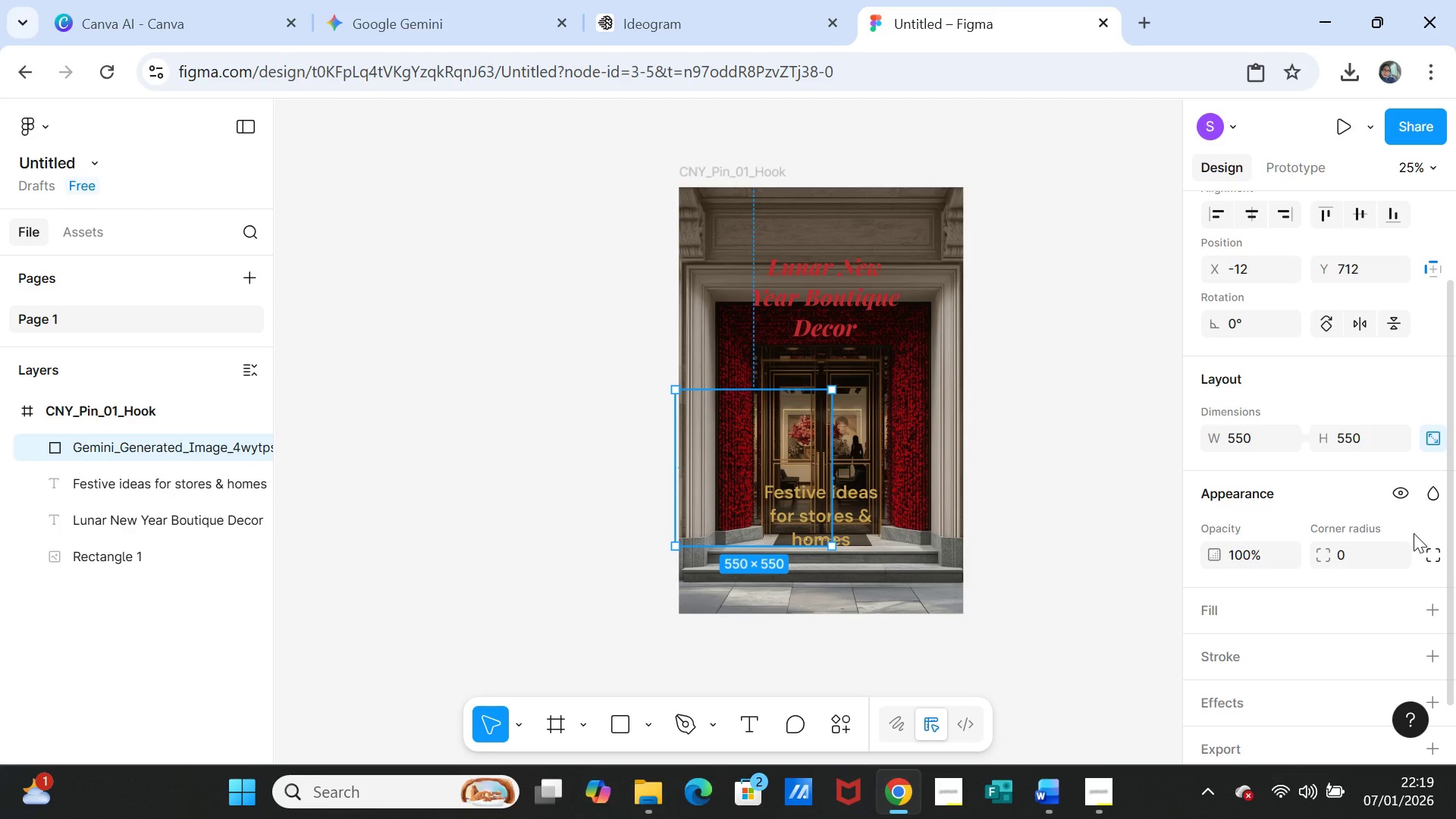 
scroll: coordinate [1414, 533], scroll_direction: up, amount: 1.0
 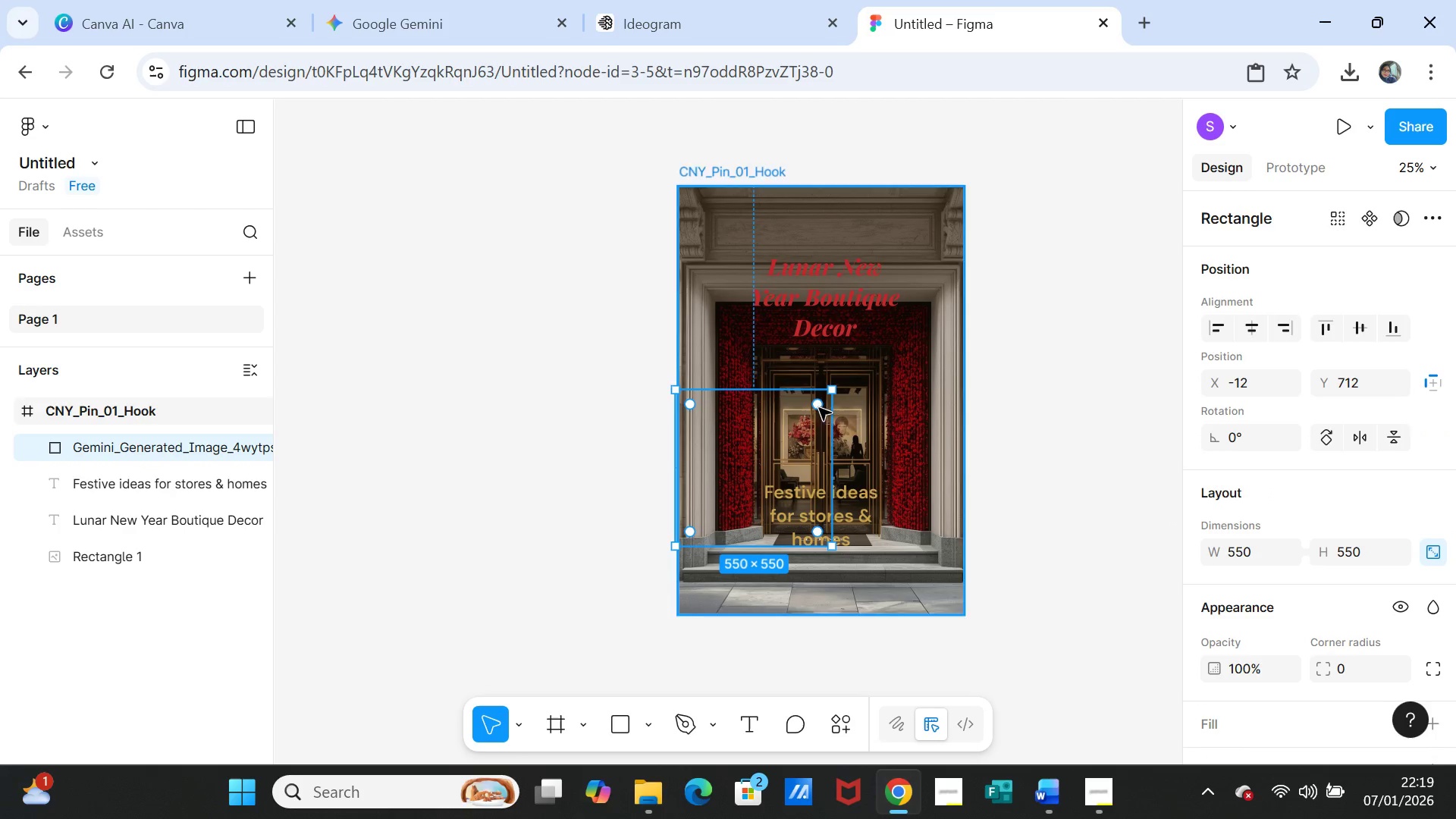 
left_click_drag(start_coordinate=[825, 394], to_coordinate=[749, 451])
 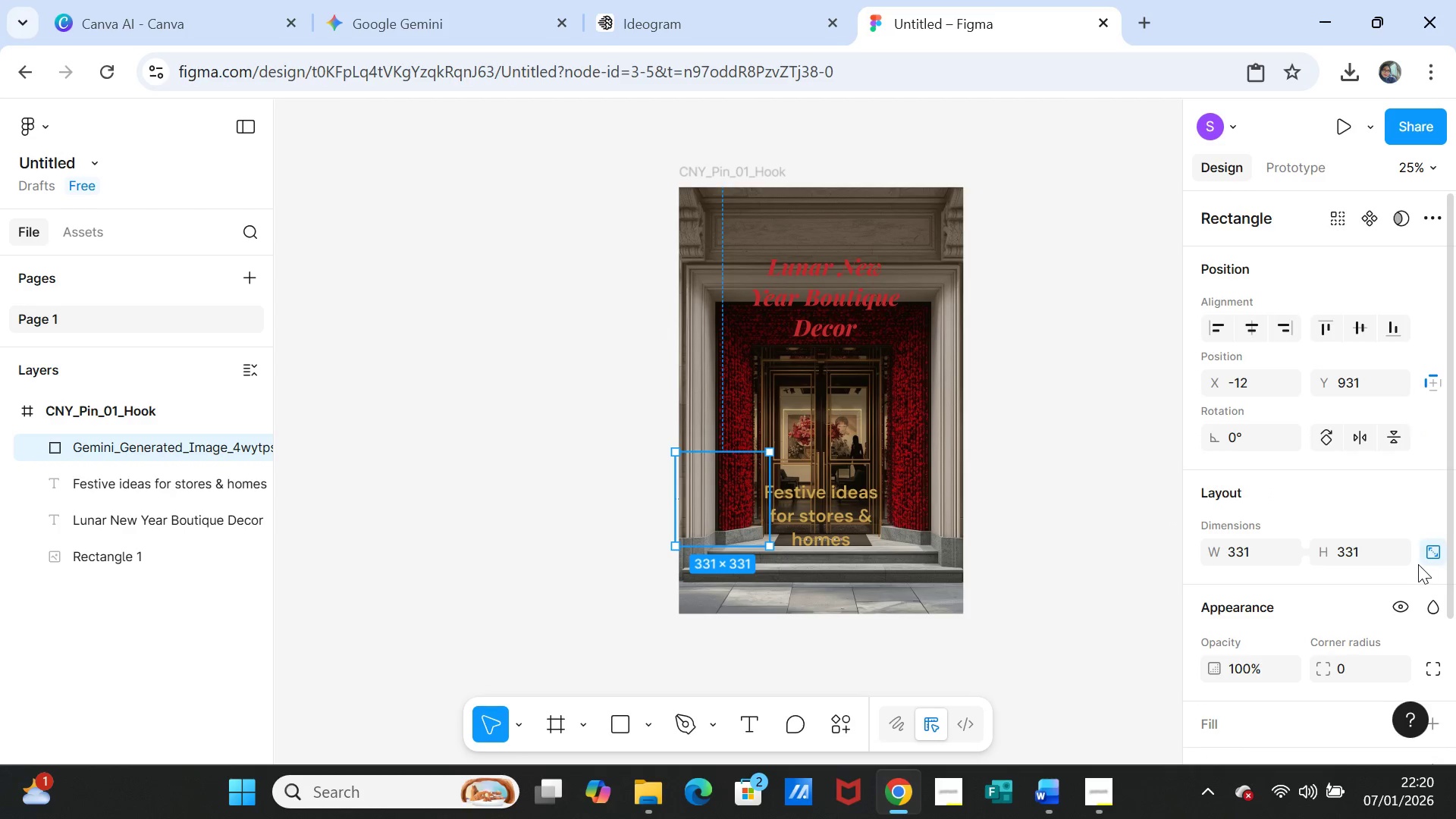 
scroll: coordinate [1417, 564], scroll_direction: down, amount: 1.0
 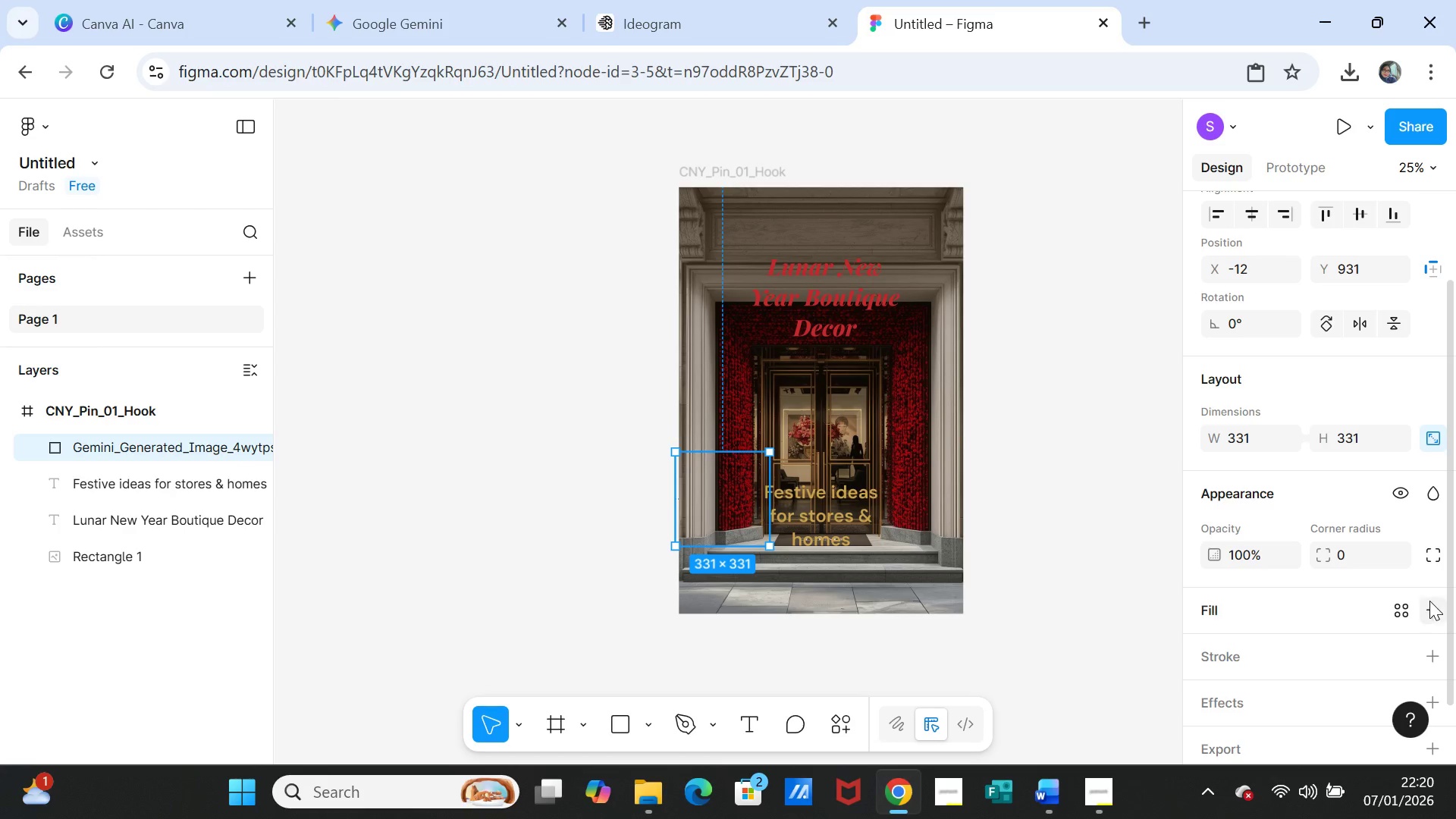 
left_click([1429, 608])
 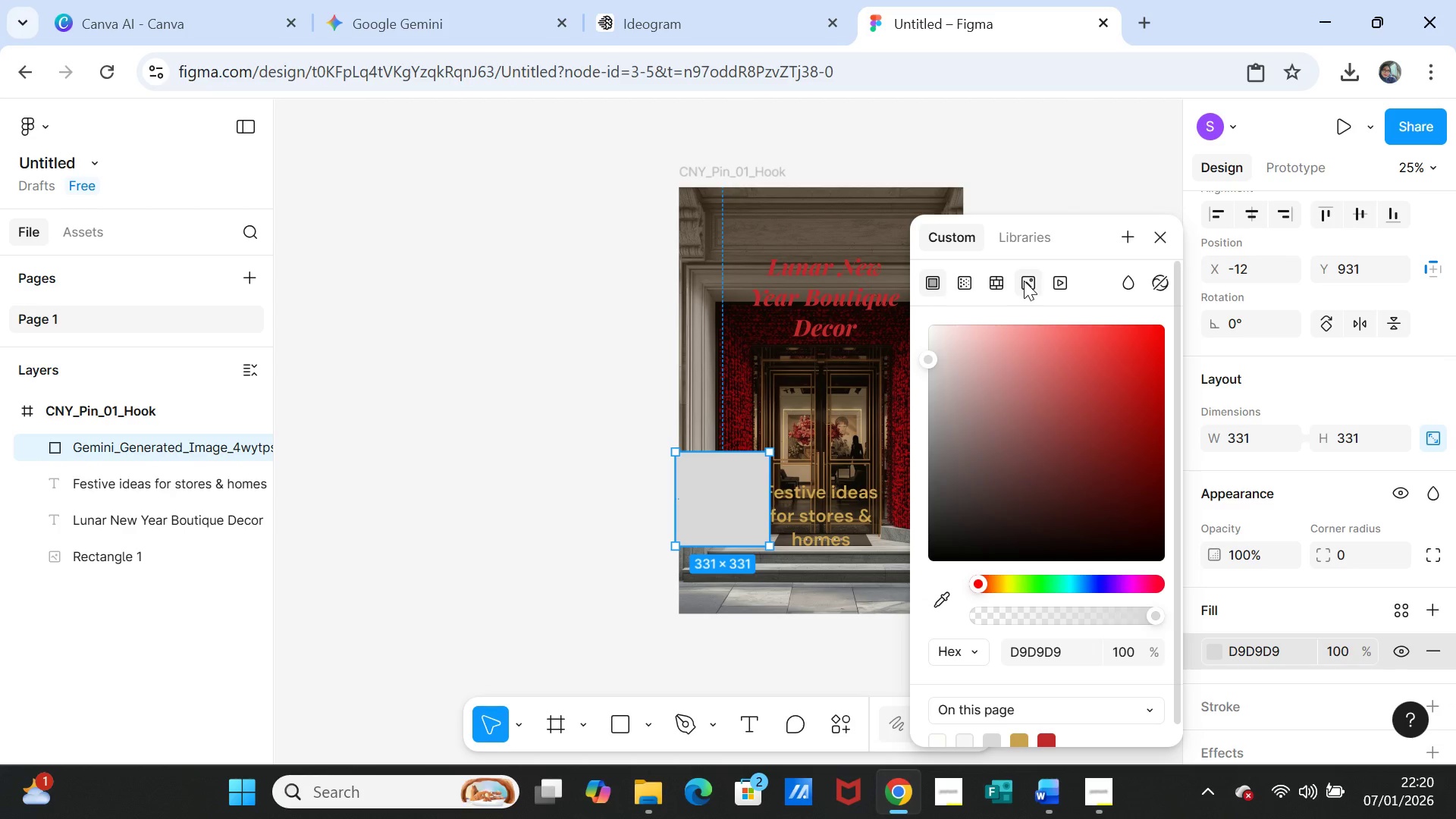 
mouse_move([977, 279])
 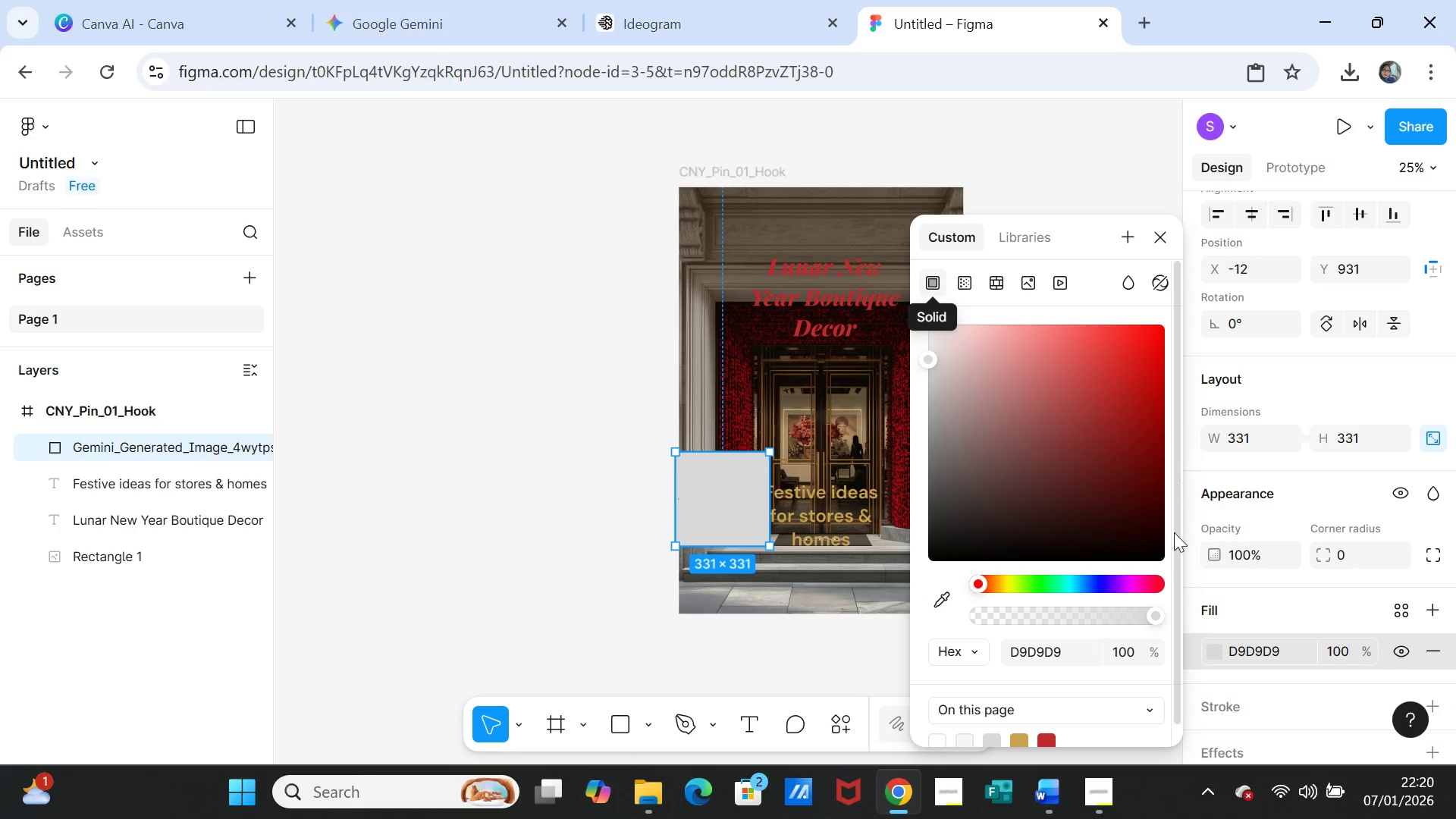 
scroll: coordinate [1115, 679], scroll_direction: down, amount: 4.0
 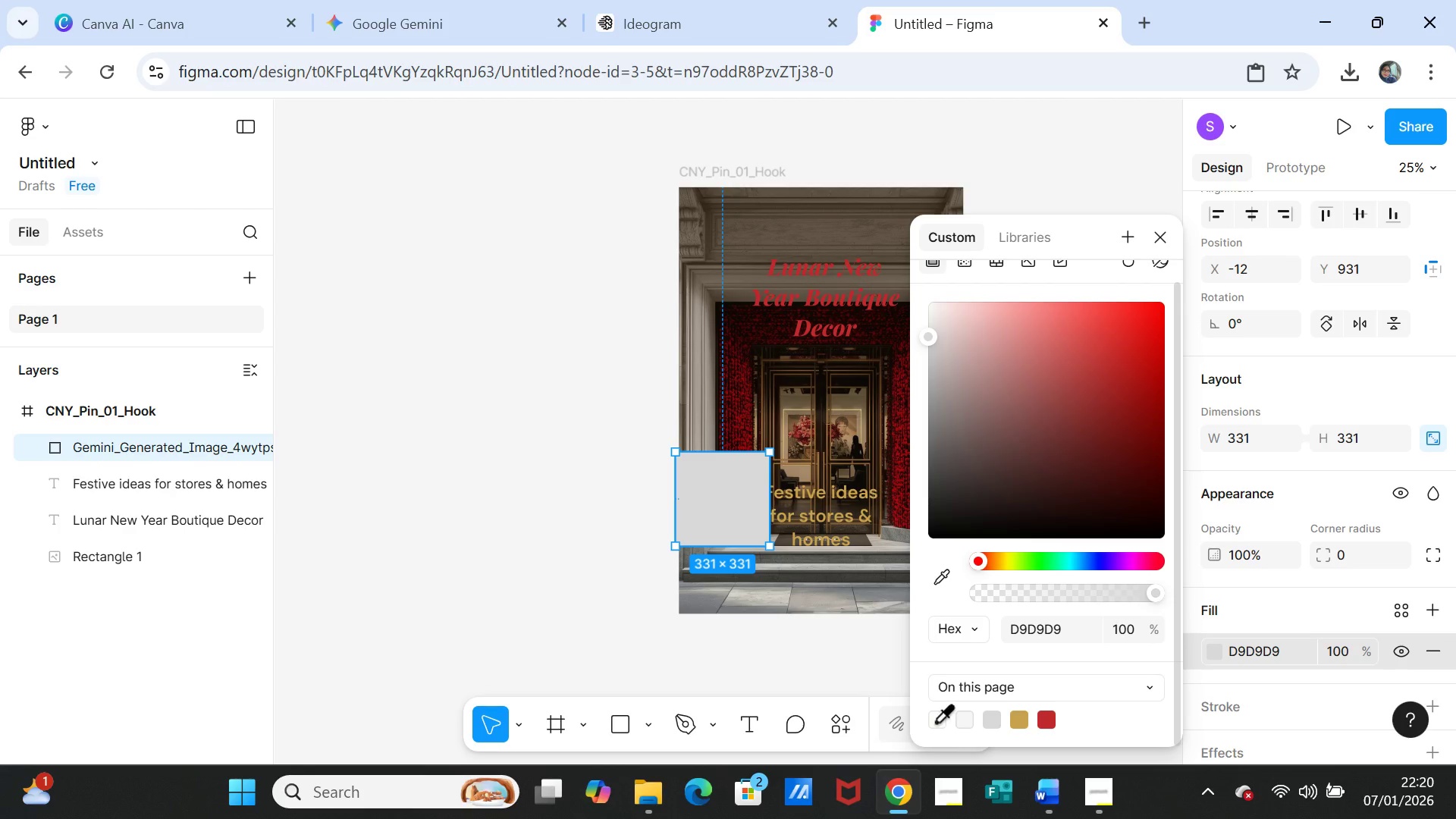 
left_click([935, 721])
 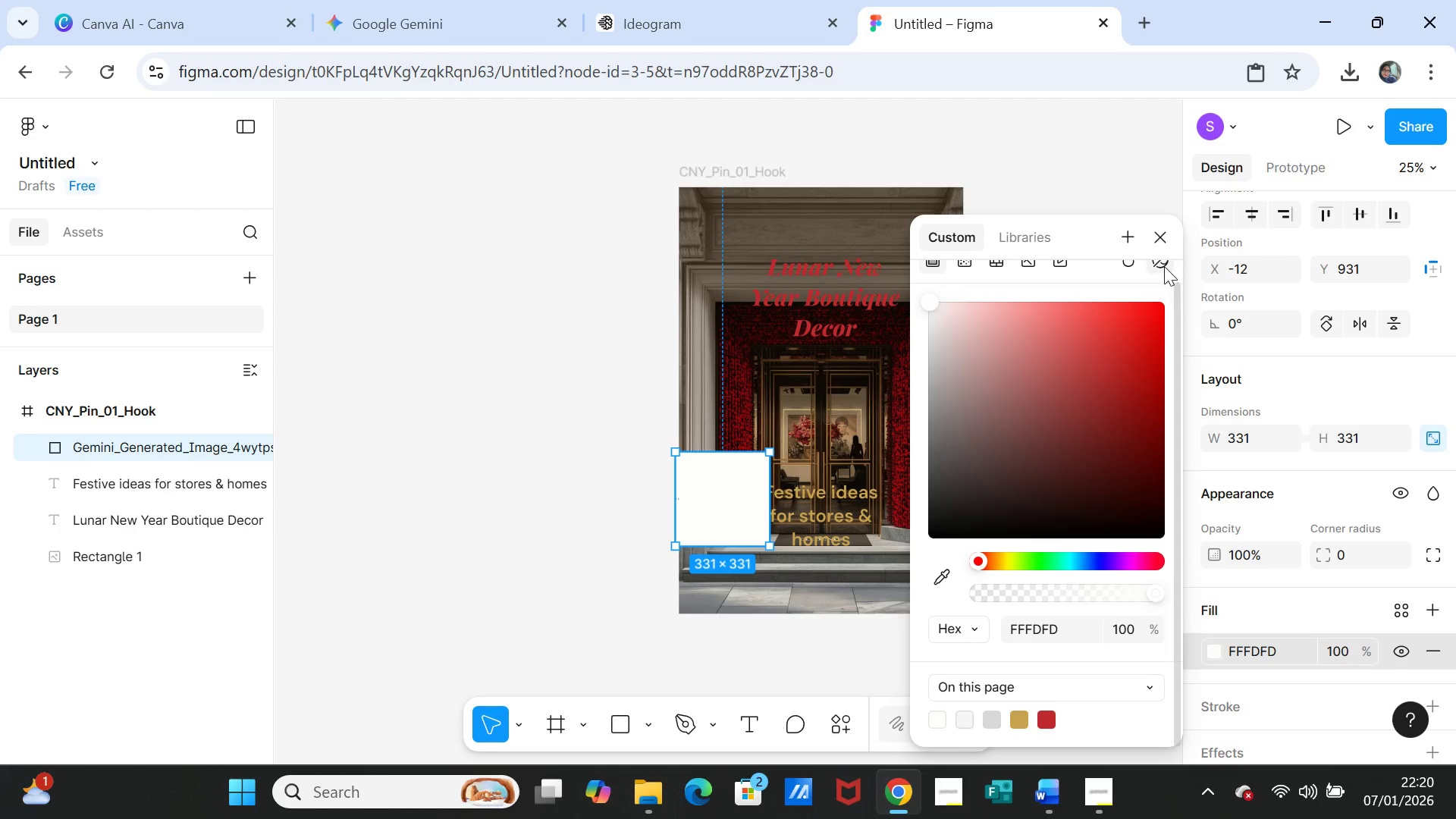 
left_click([1162, 243])
 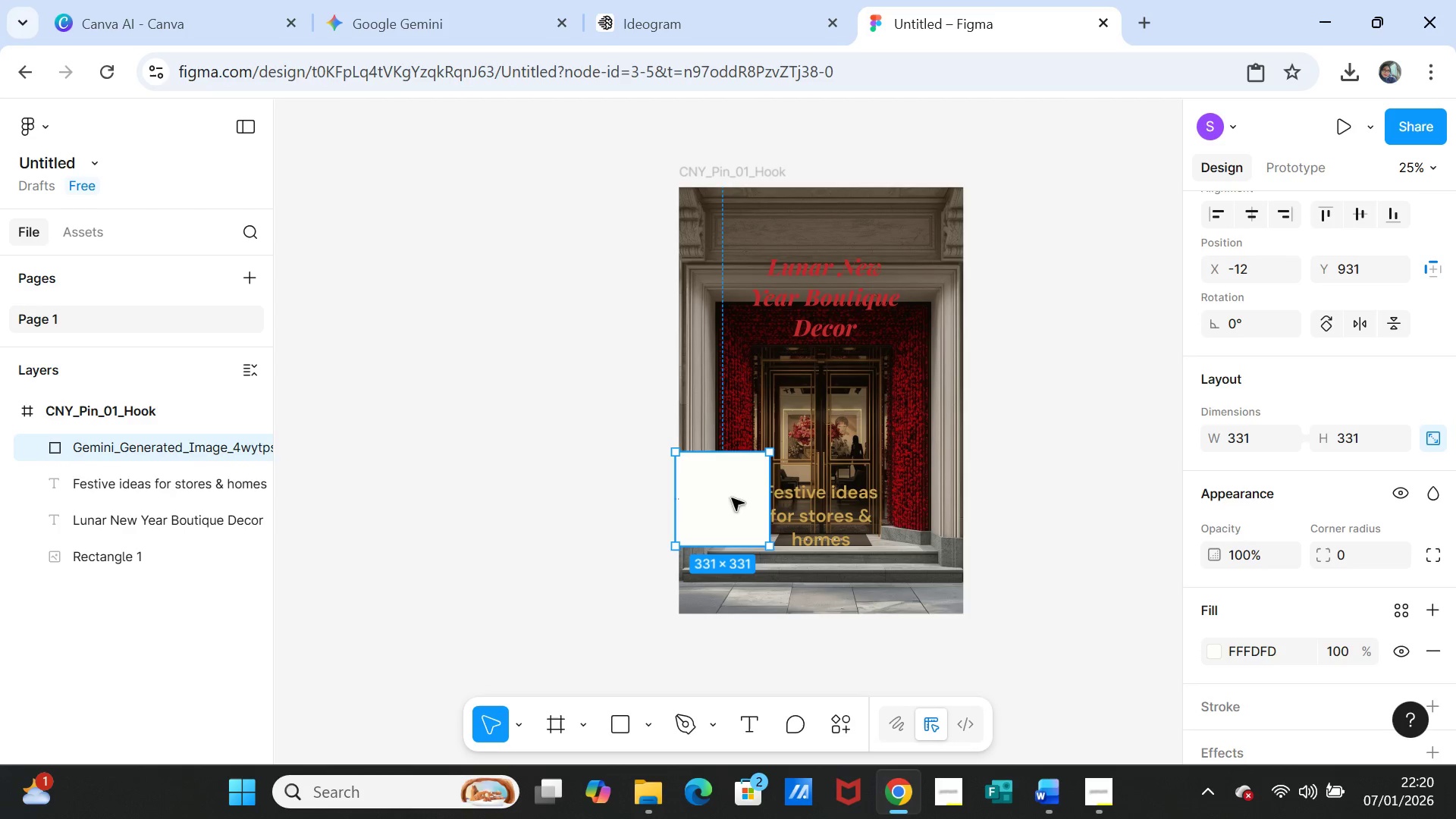 
left_click([726, 504])
 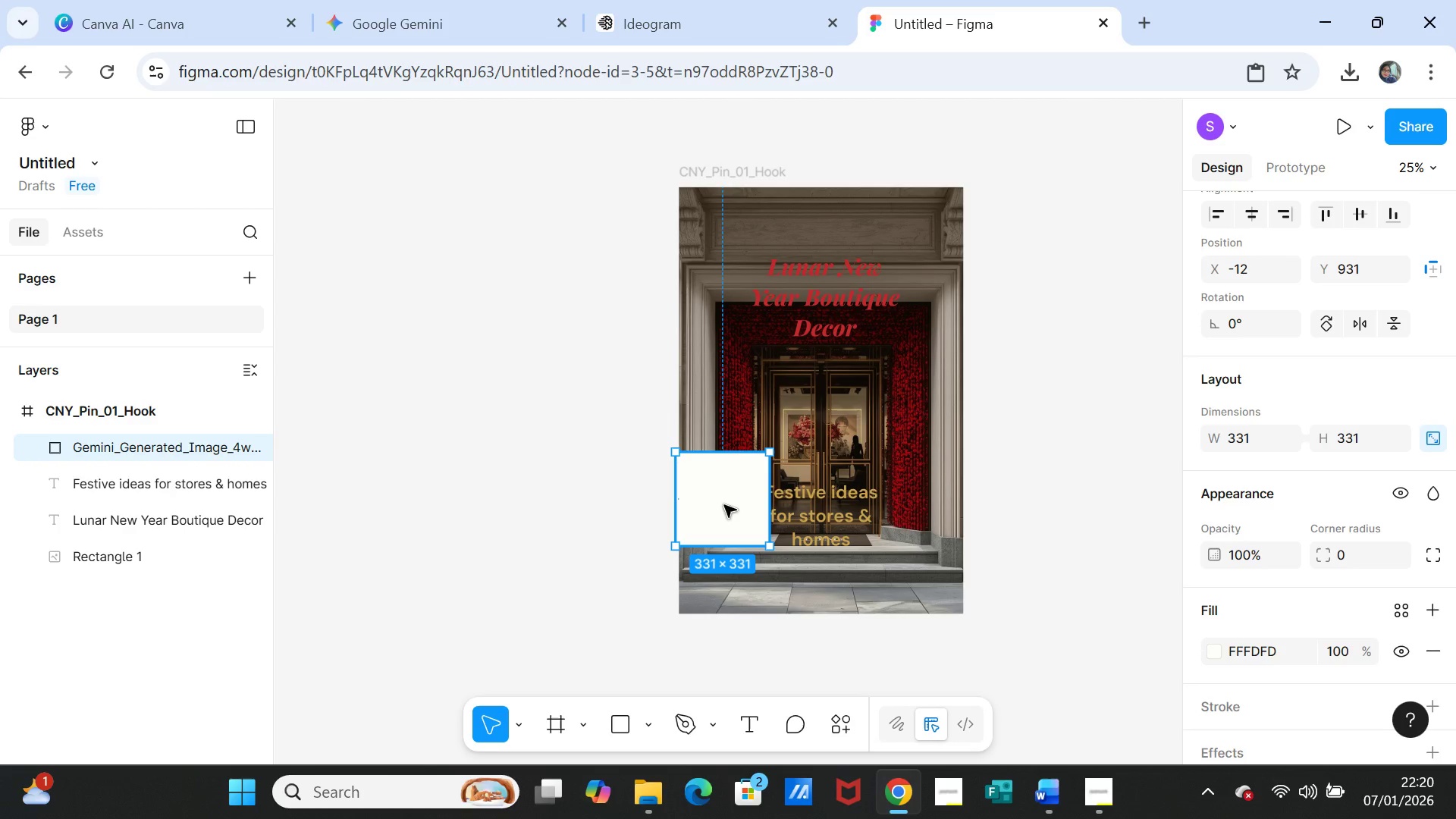 
key(Delete)
 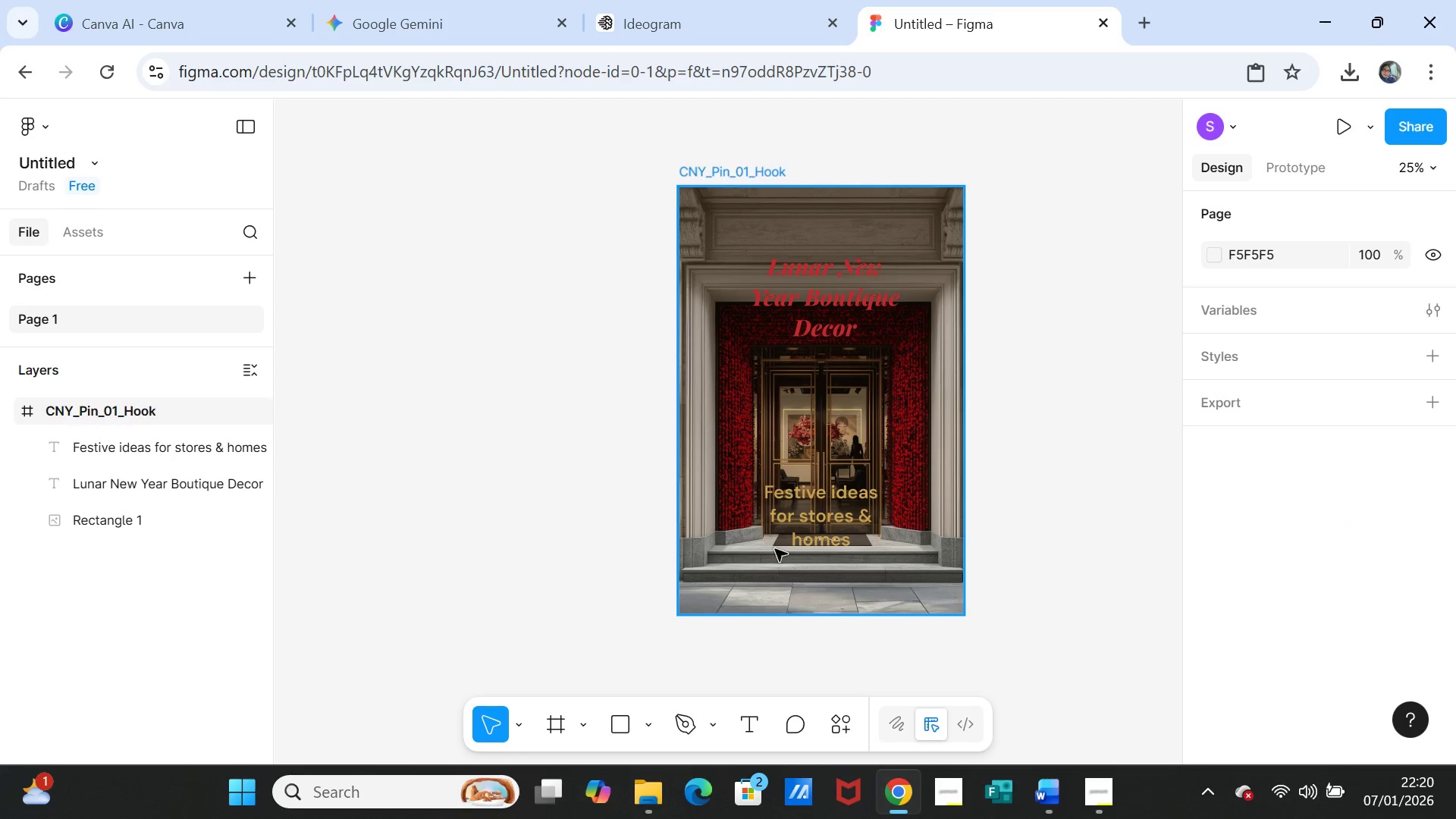 
right_click([786, 357])
 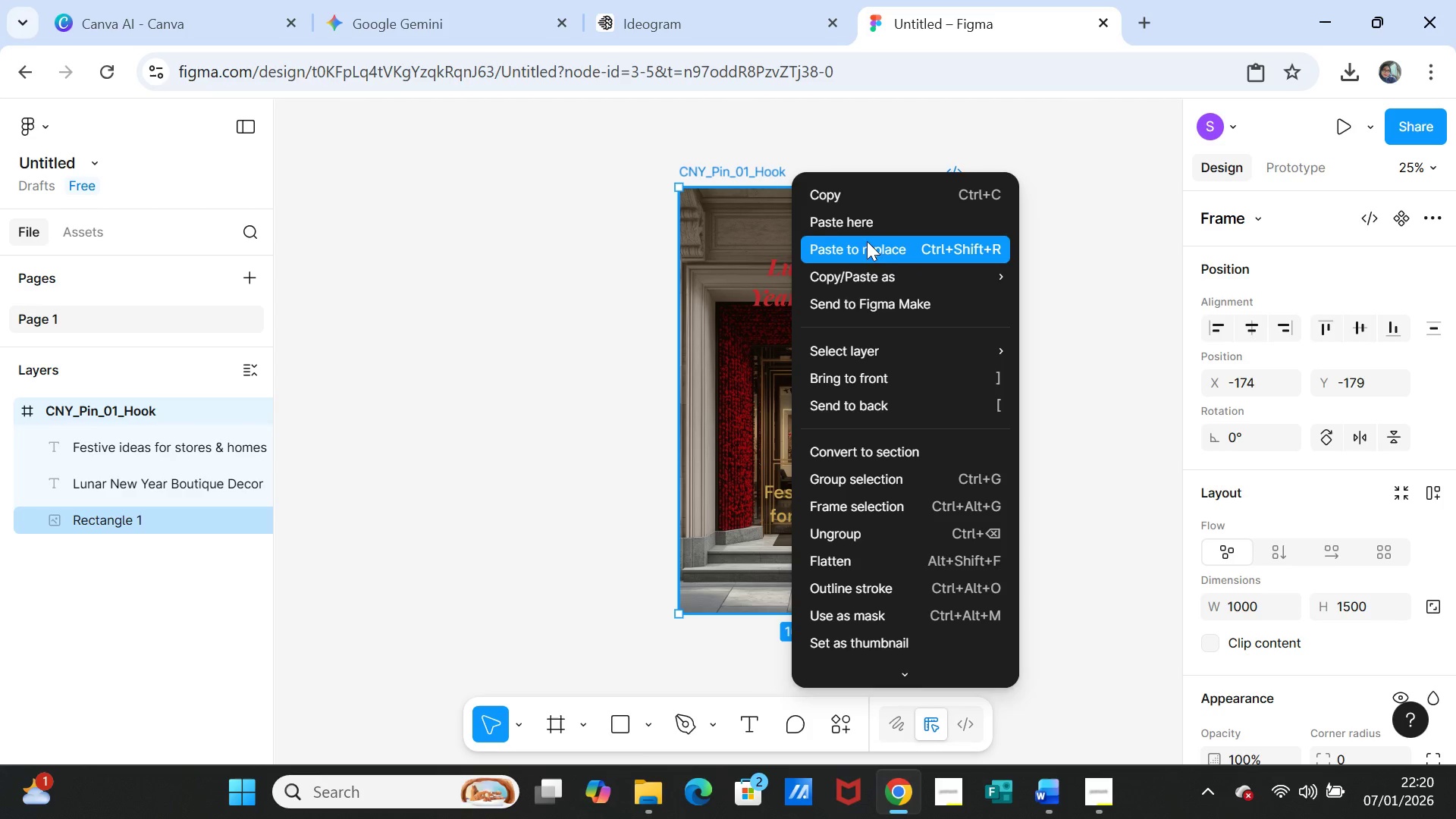 
left_click([867, 223])
 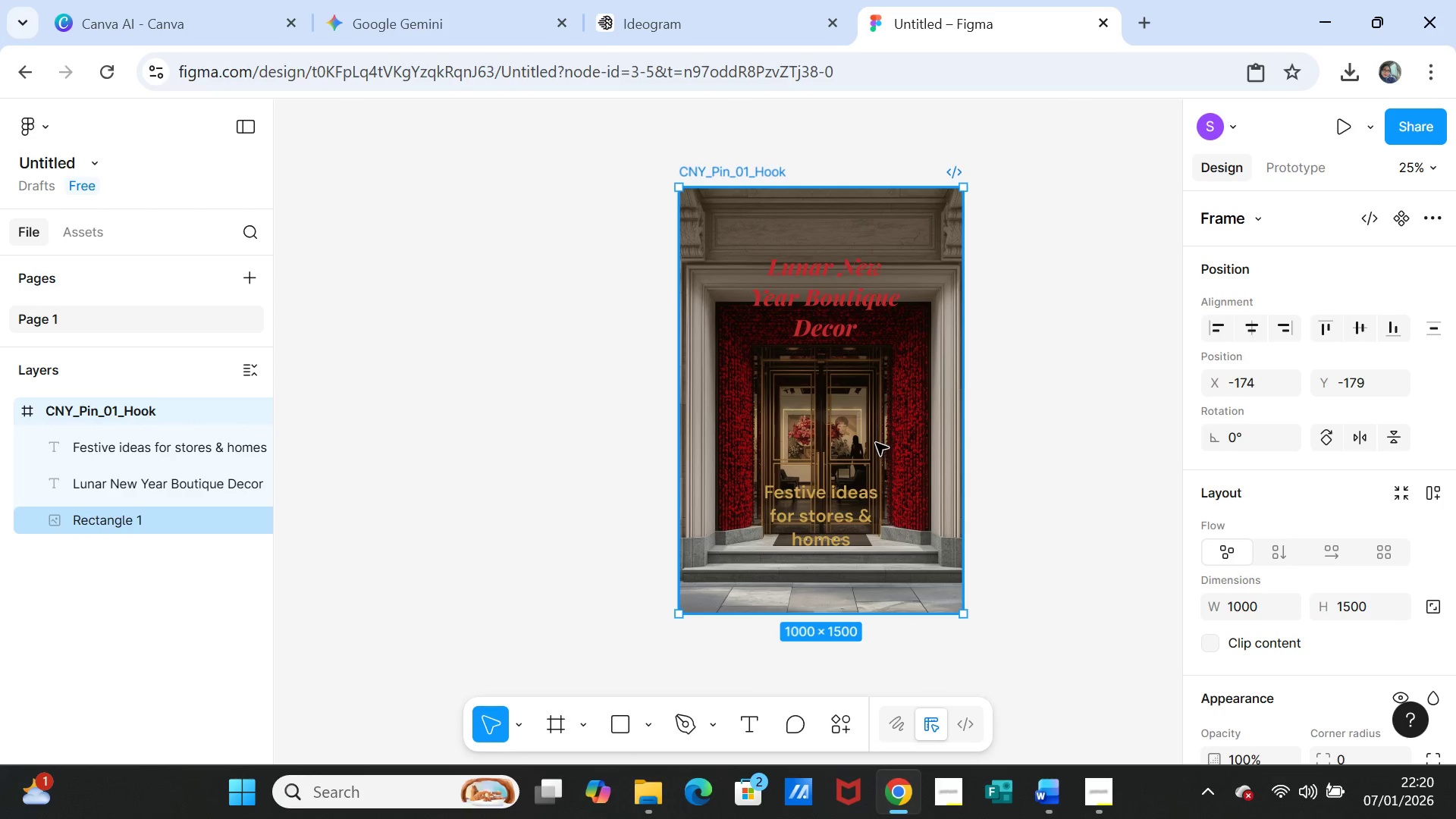 
left_click([886, 471])
 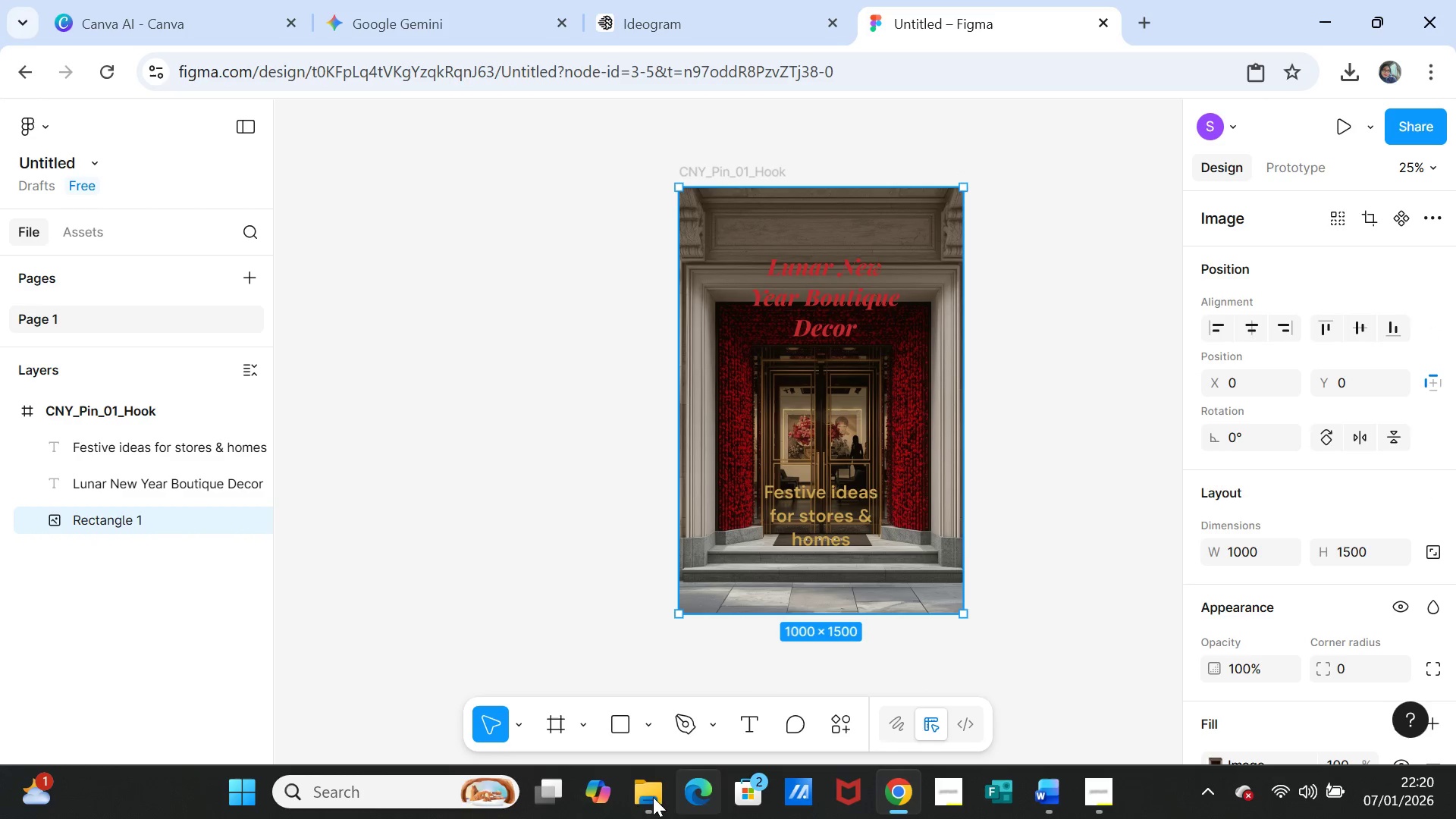 
left_click([667, 797])
 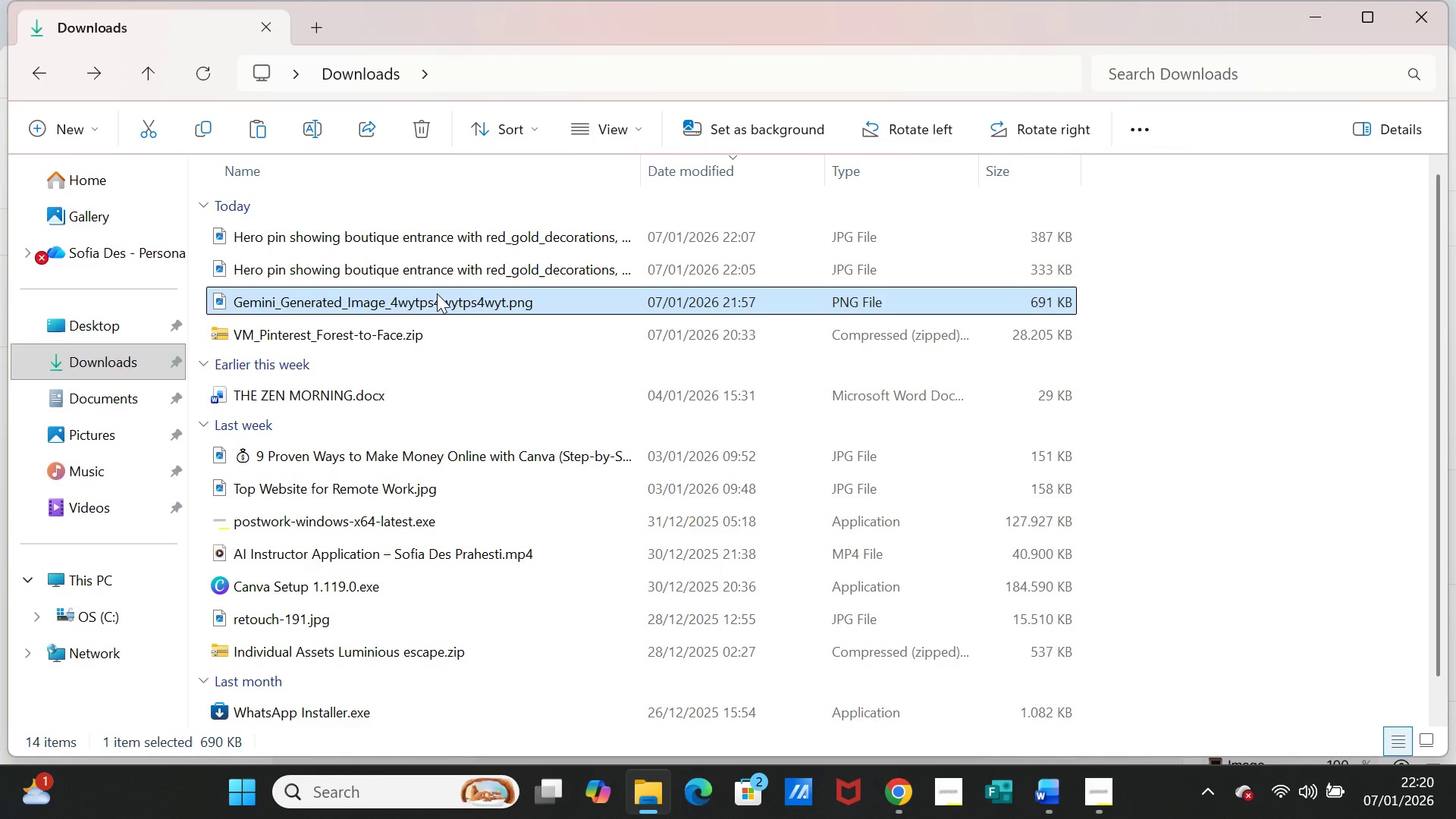 
right_click([436, 293])
 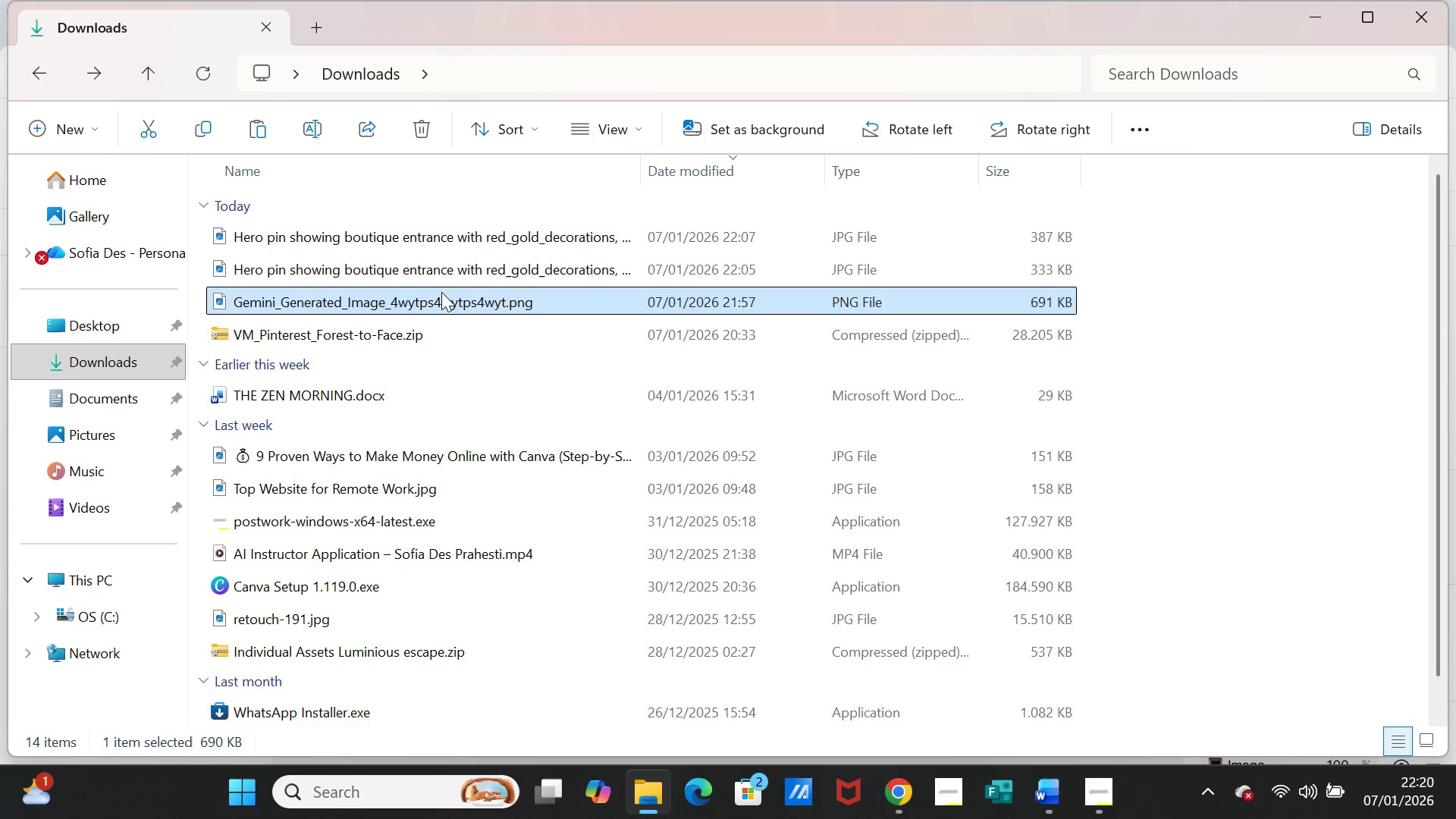 
mouse_move([454, 290])
 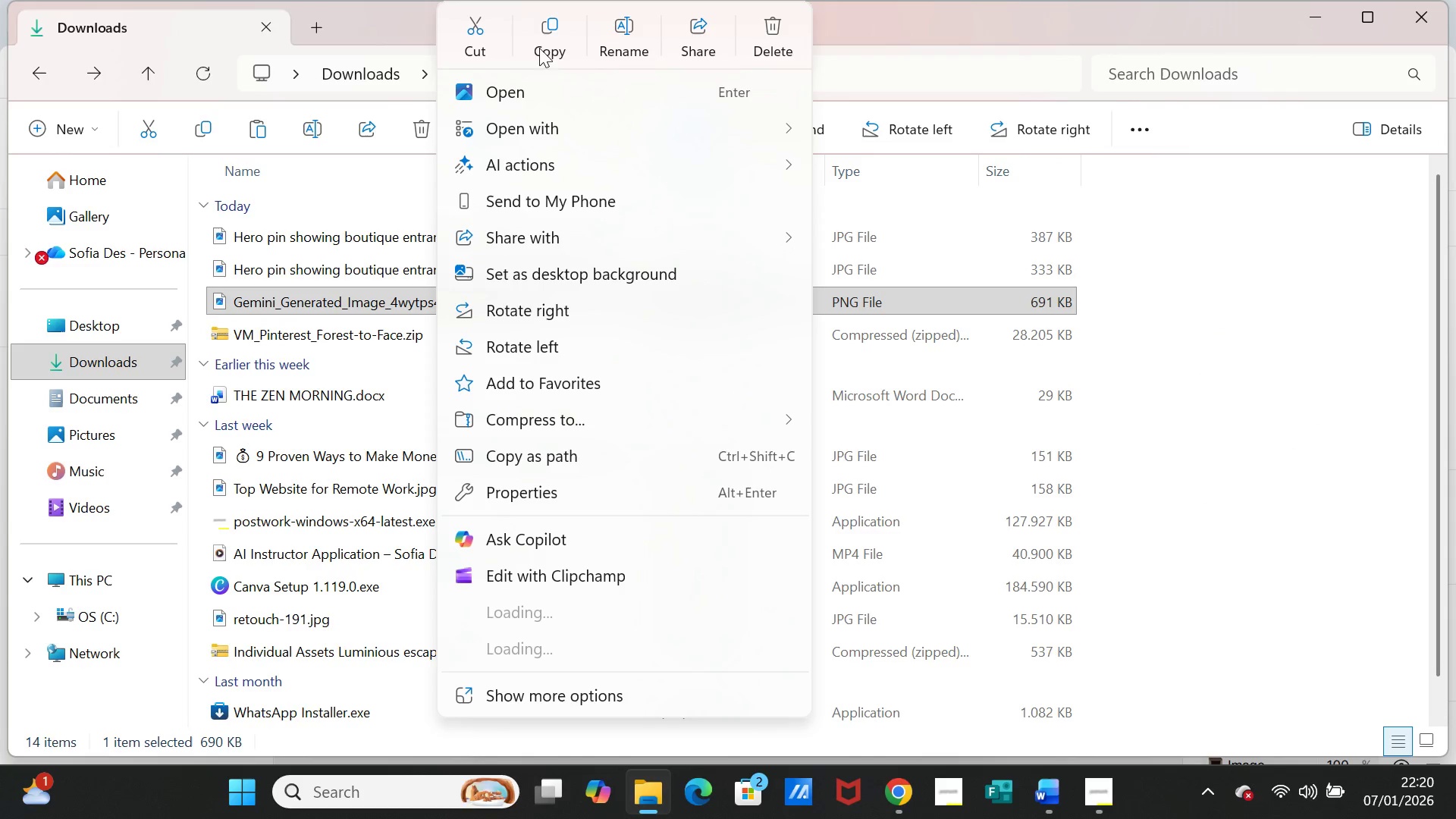 
left_click([544, 36])
 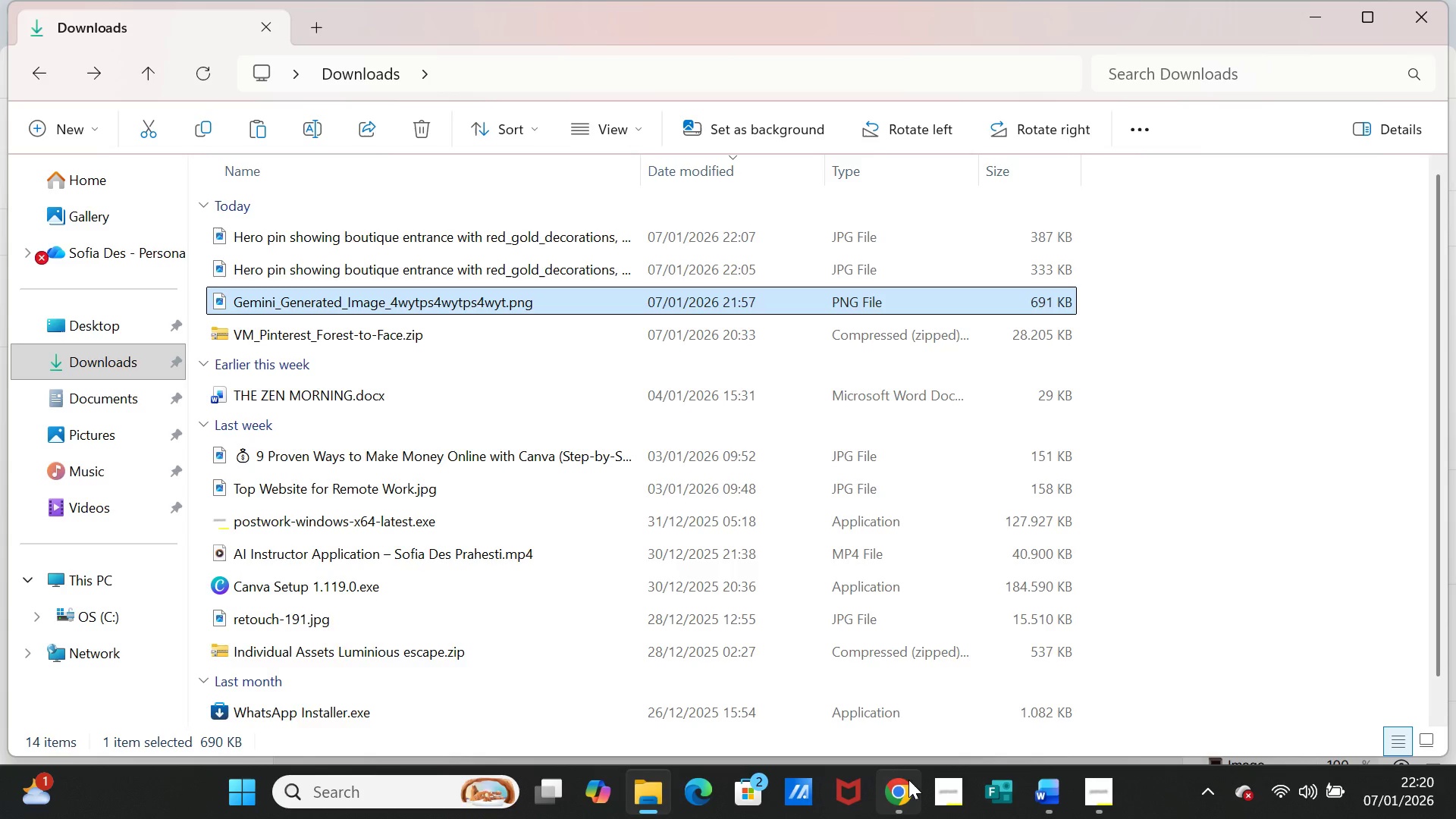 
left_click([902, 784])
 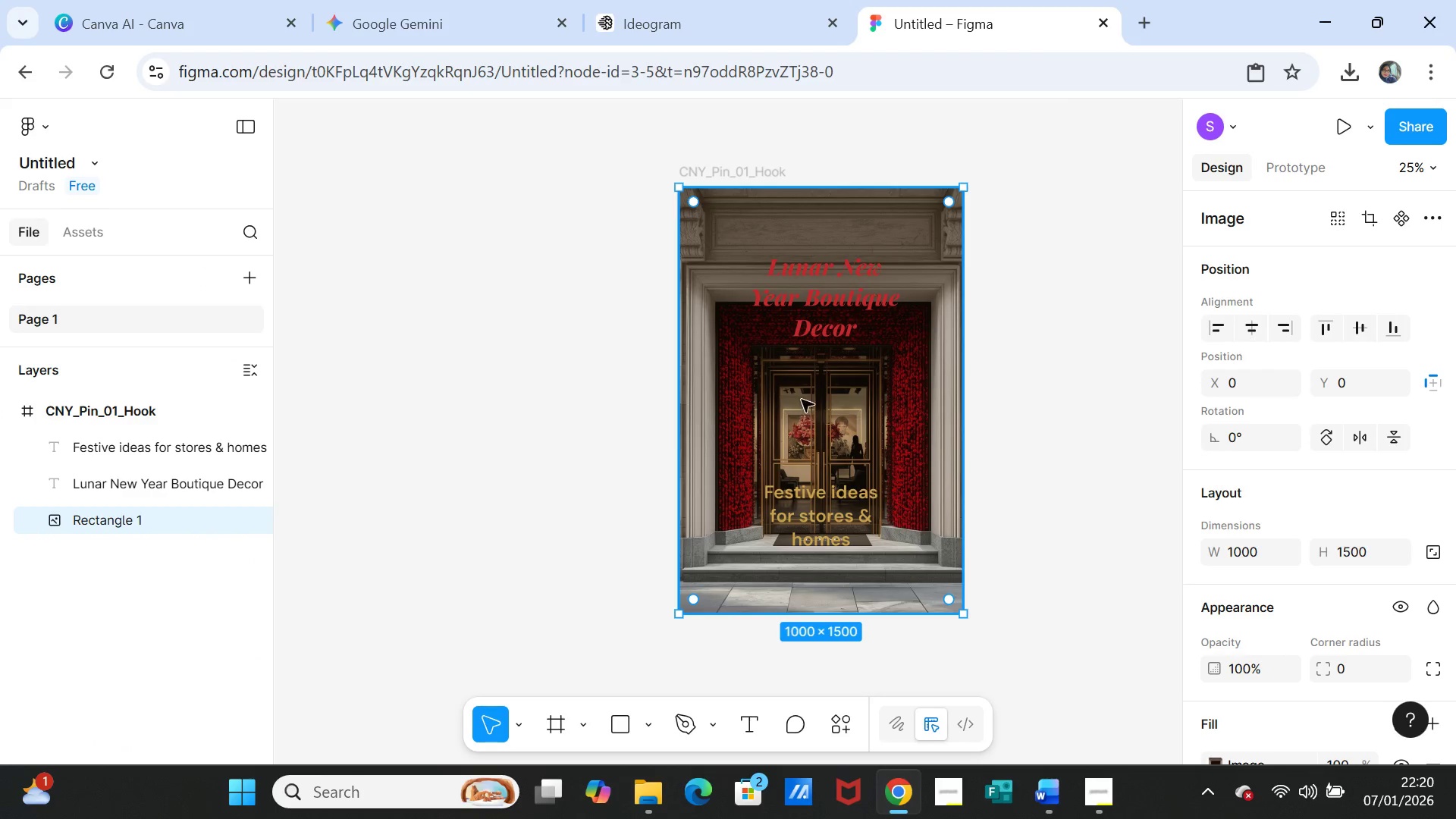 
right_click([802, 384])
 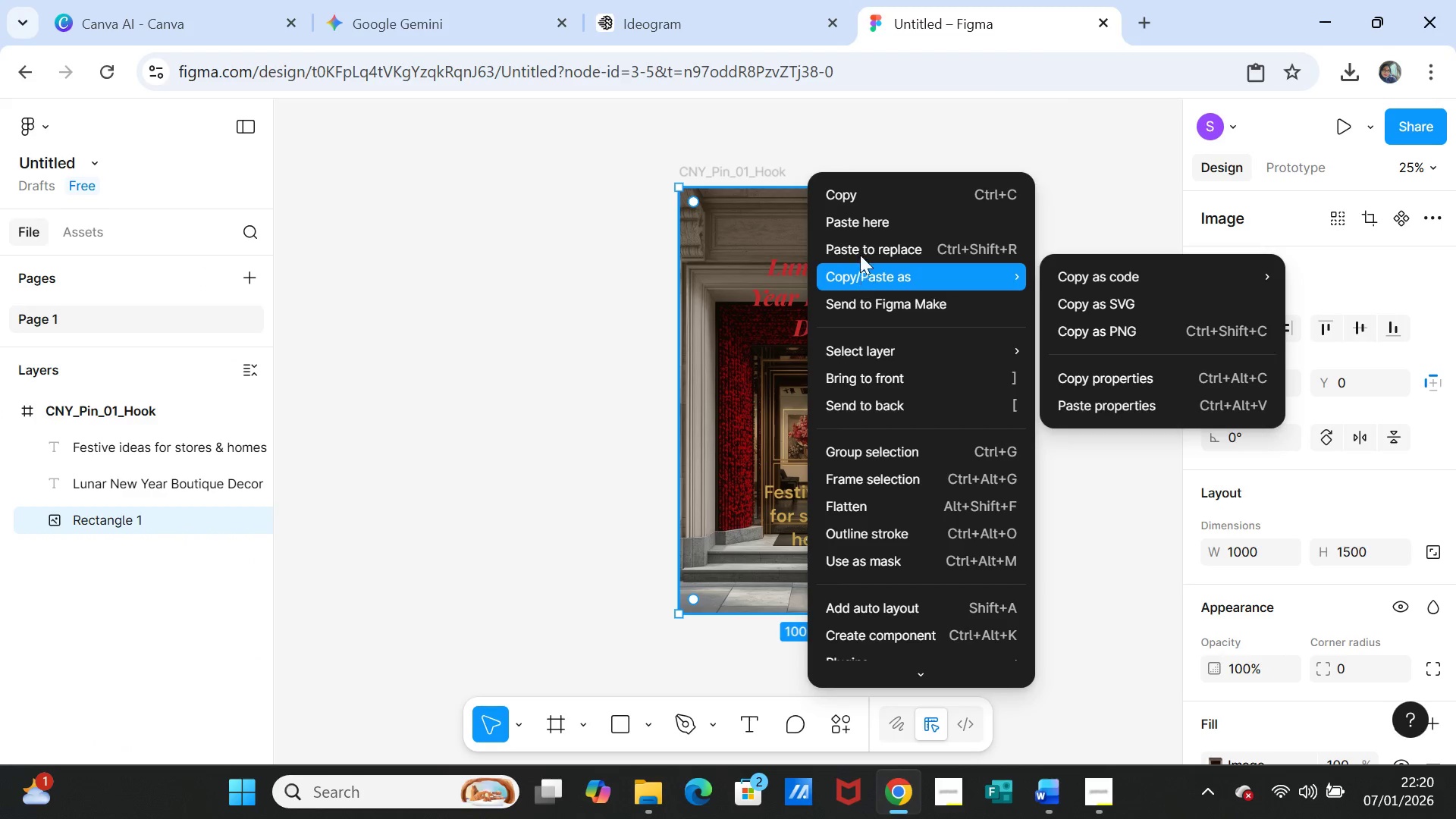 
left_click([852, 197])
 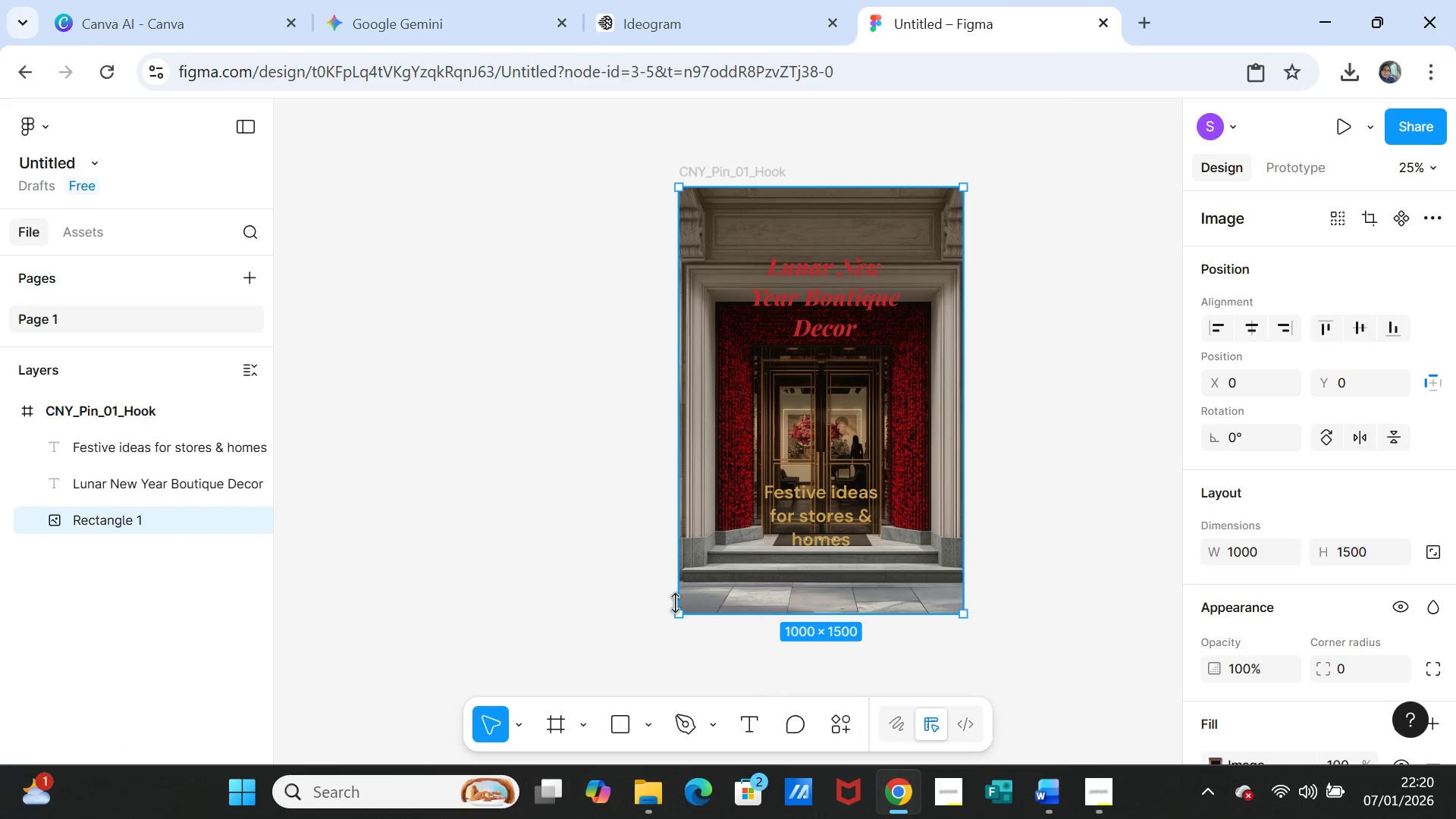 
left_click([648, 799])
 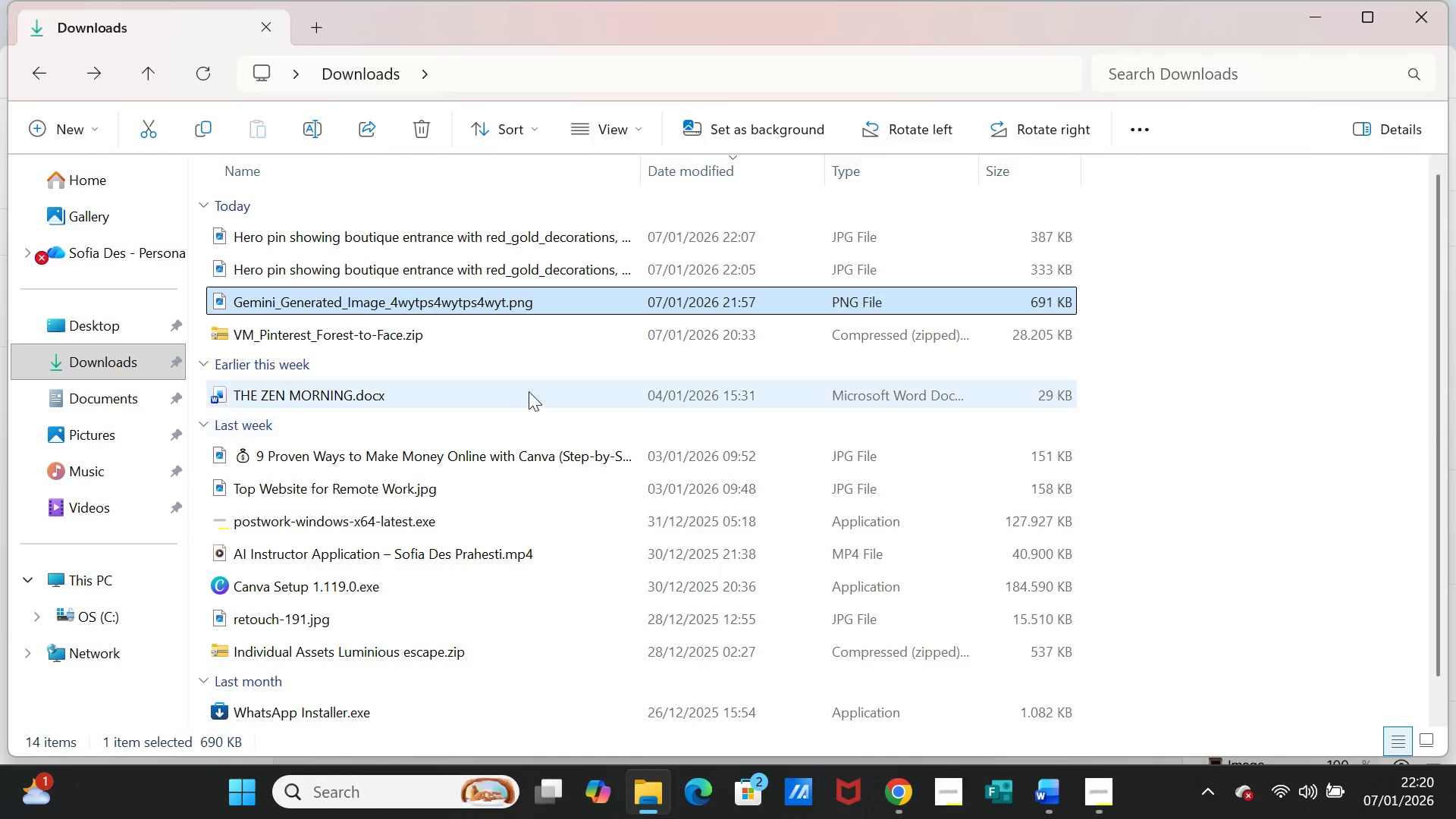 
key(Control+C)
 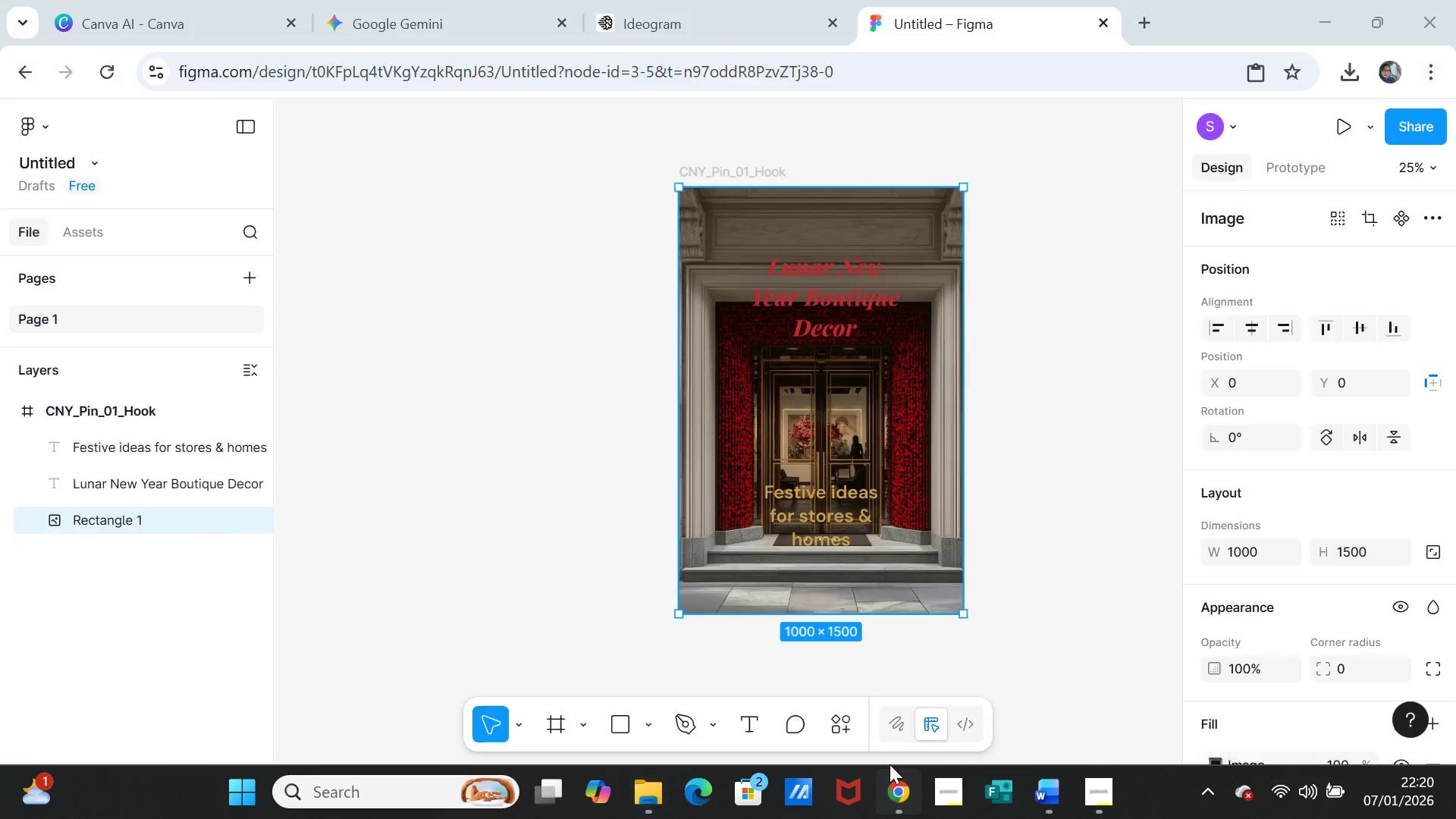 
left_click([822, 445])
 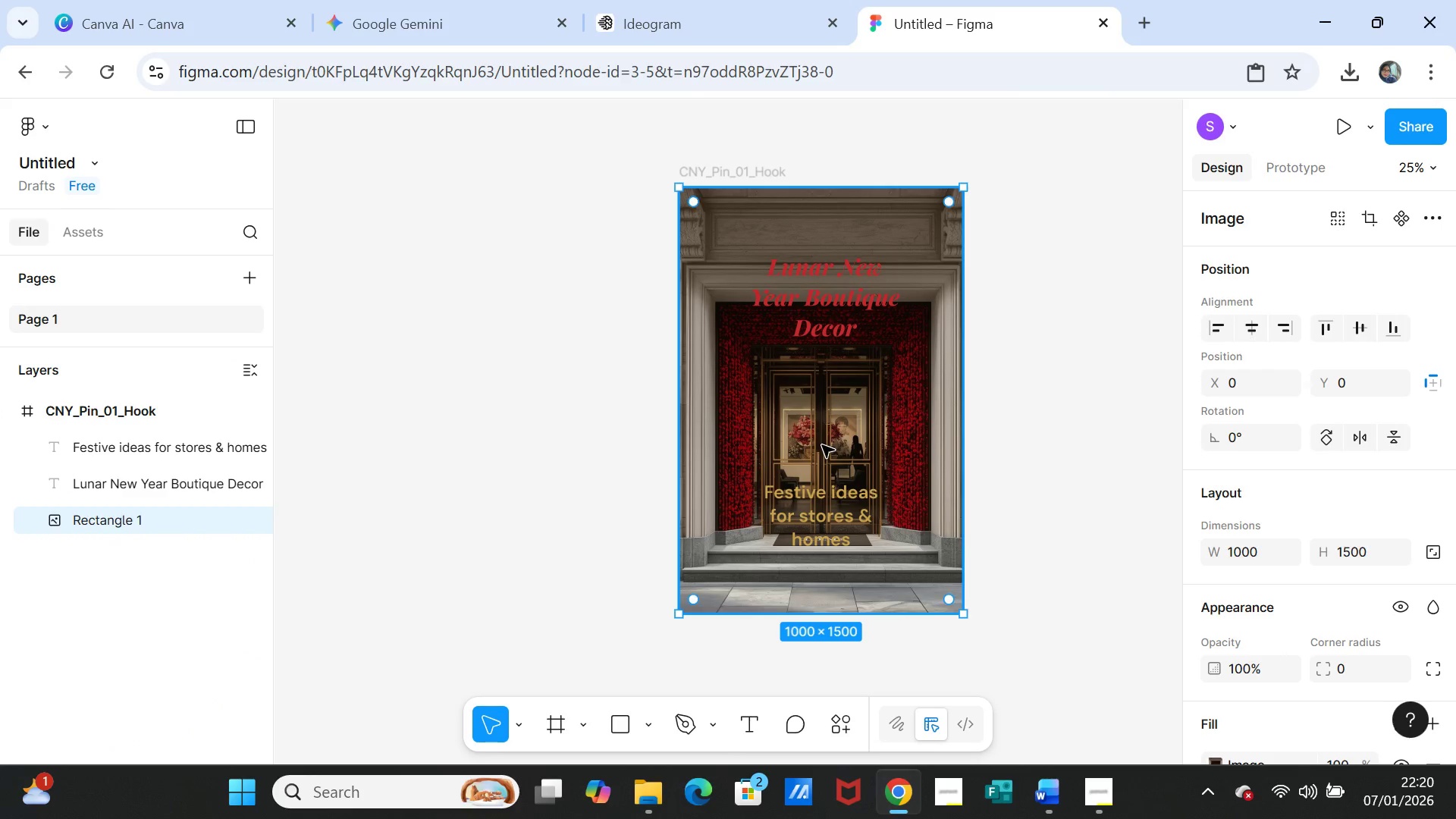 
key(Control+V)
 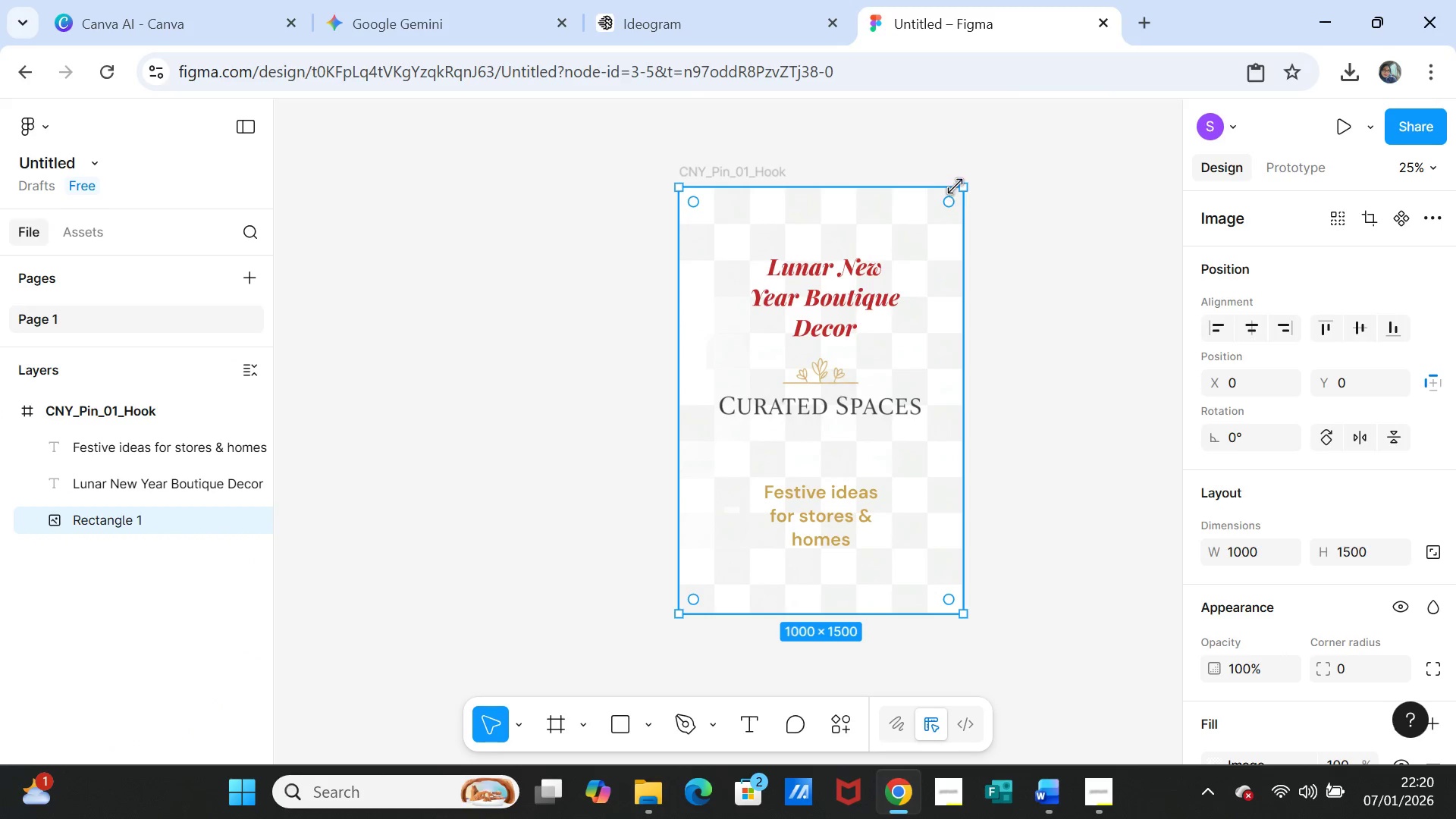 
left_click_drag(start_coordinate=[958, 187], to_coordinate=[899, 256])
 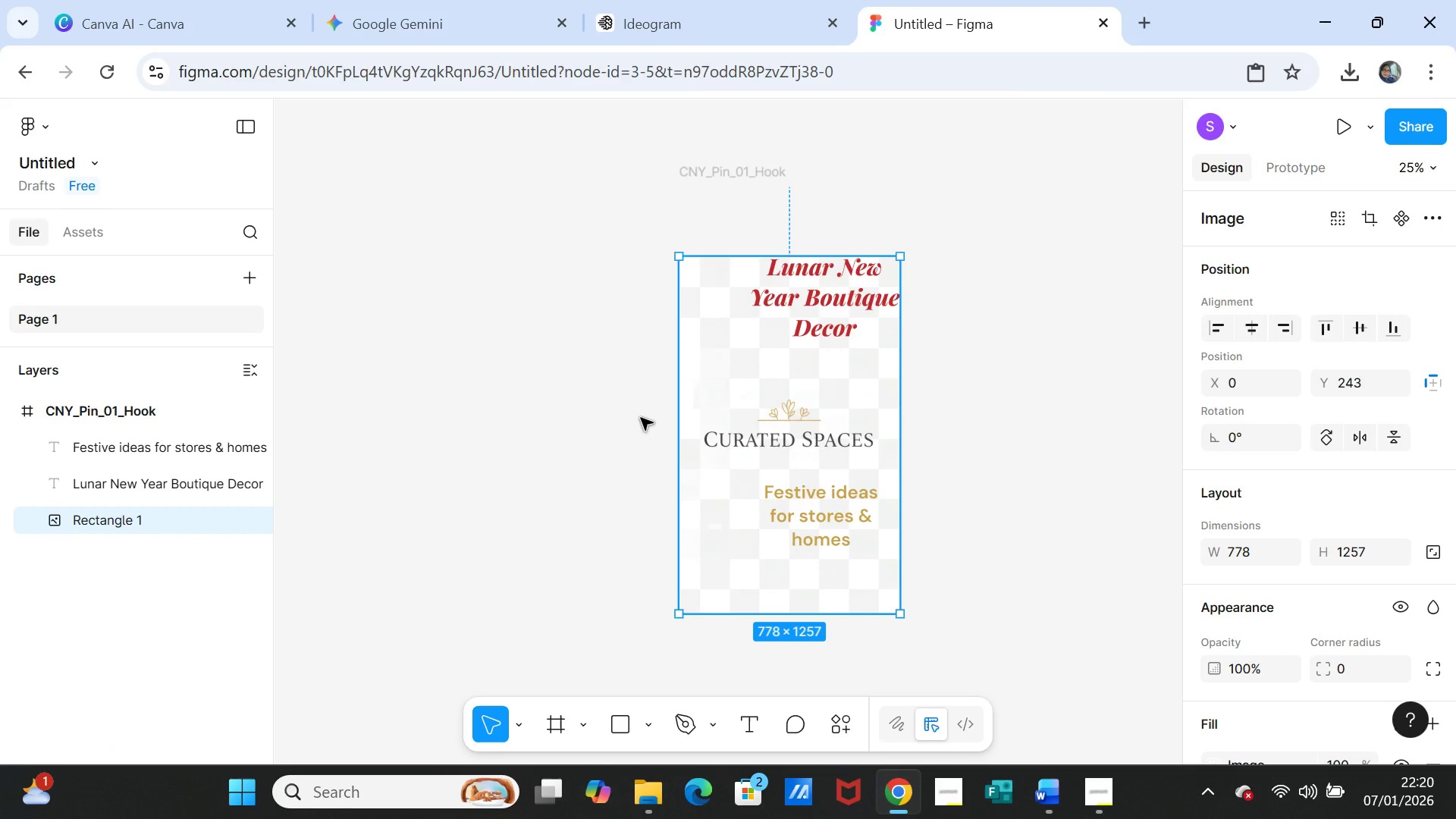 
wait(5.97)
 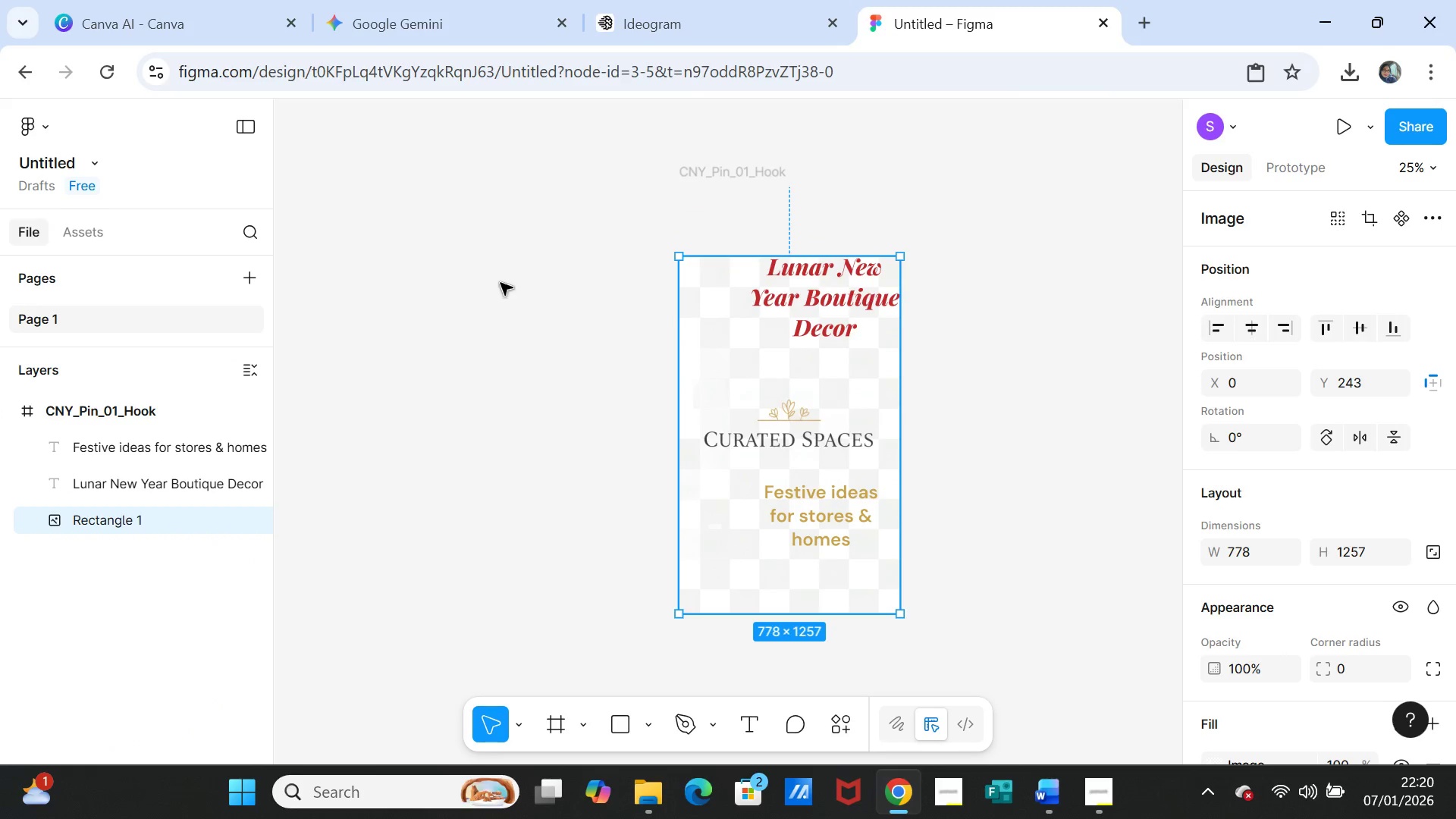 
key(Control+Z)
 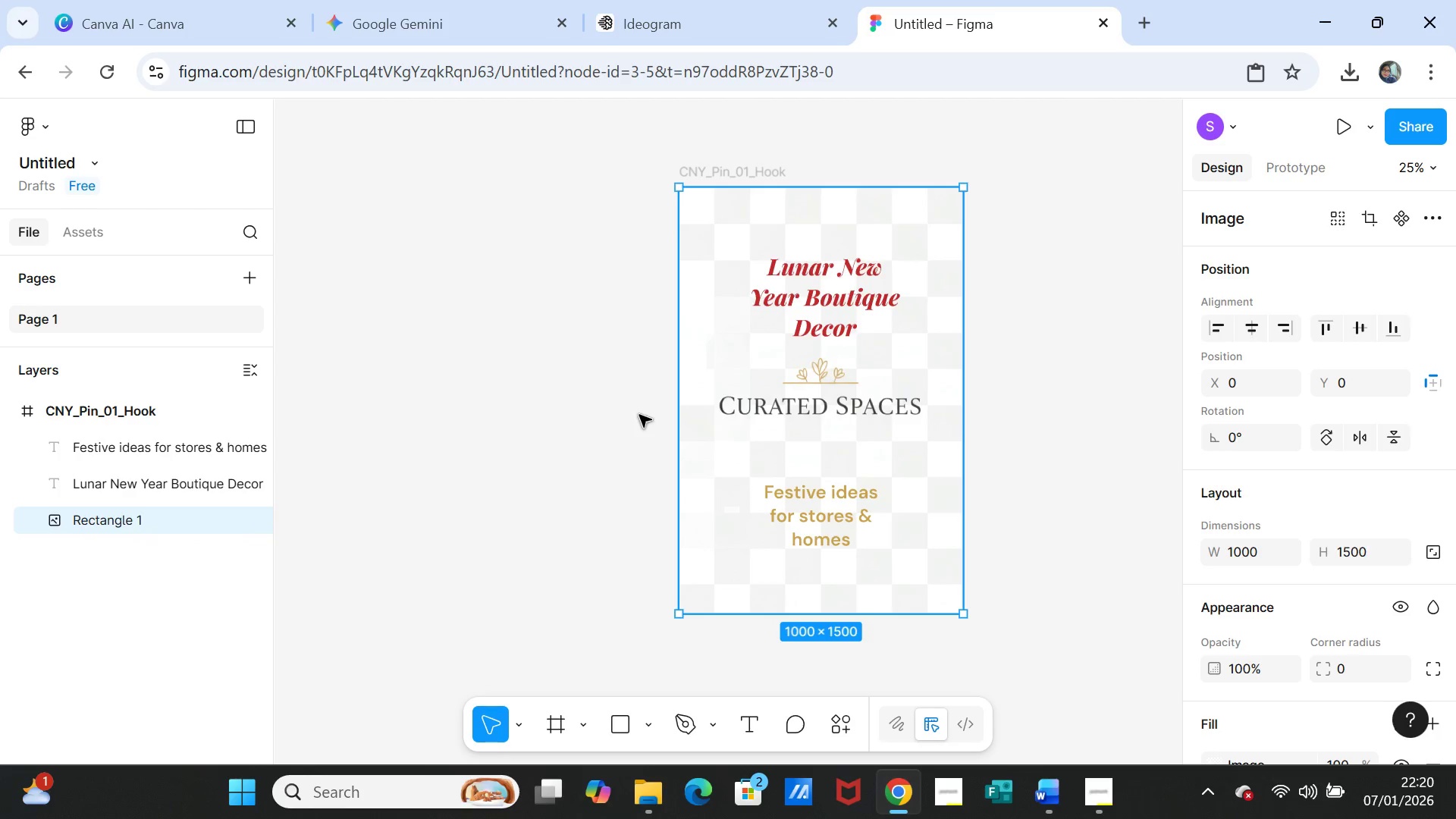 
key(Control+Z)
 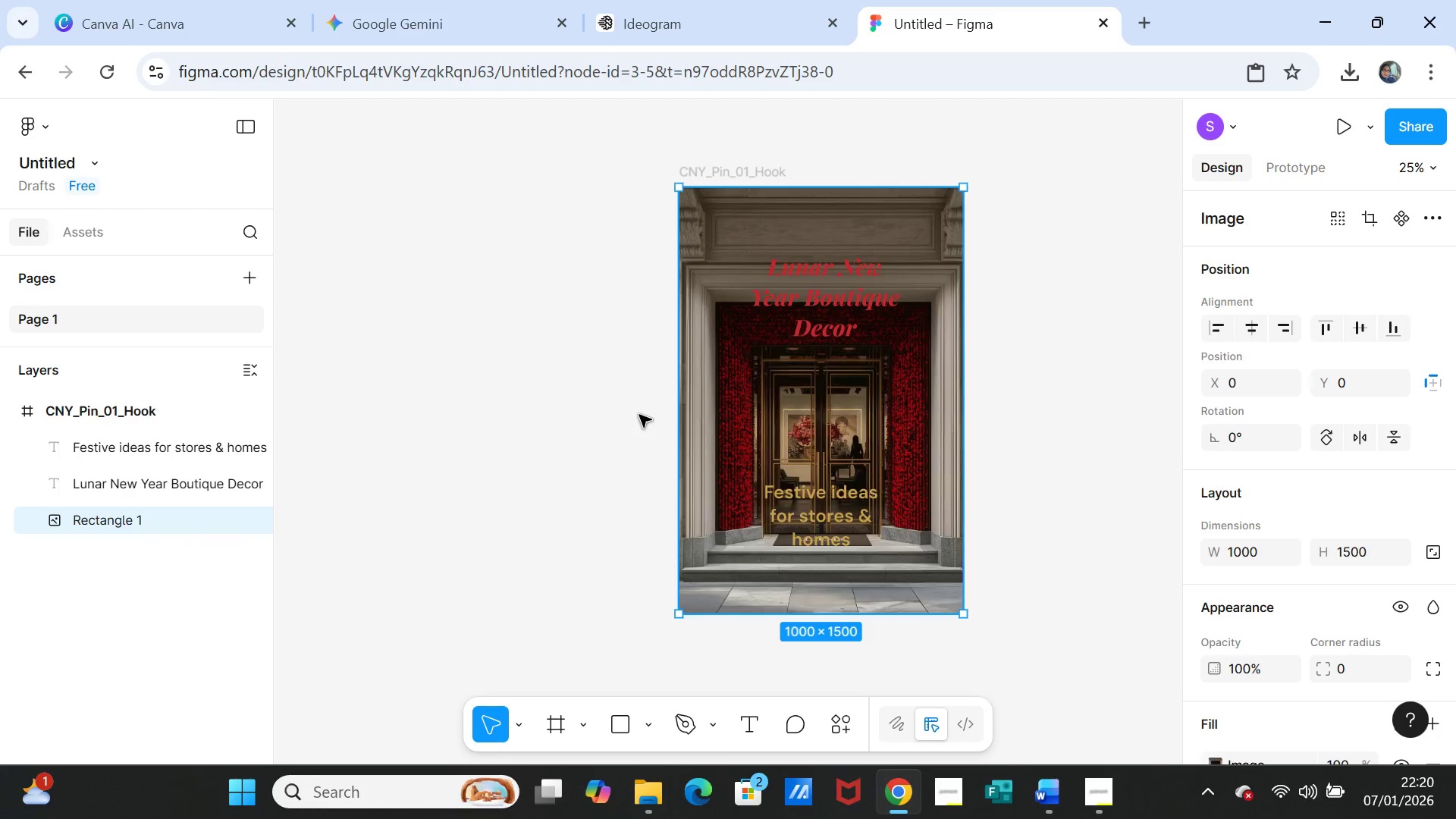 
key(Control+Z)
 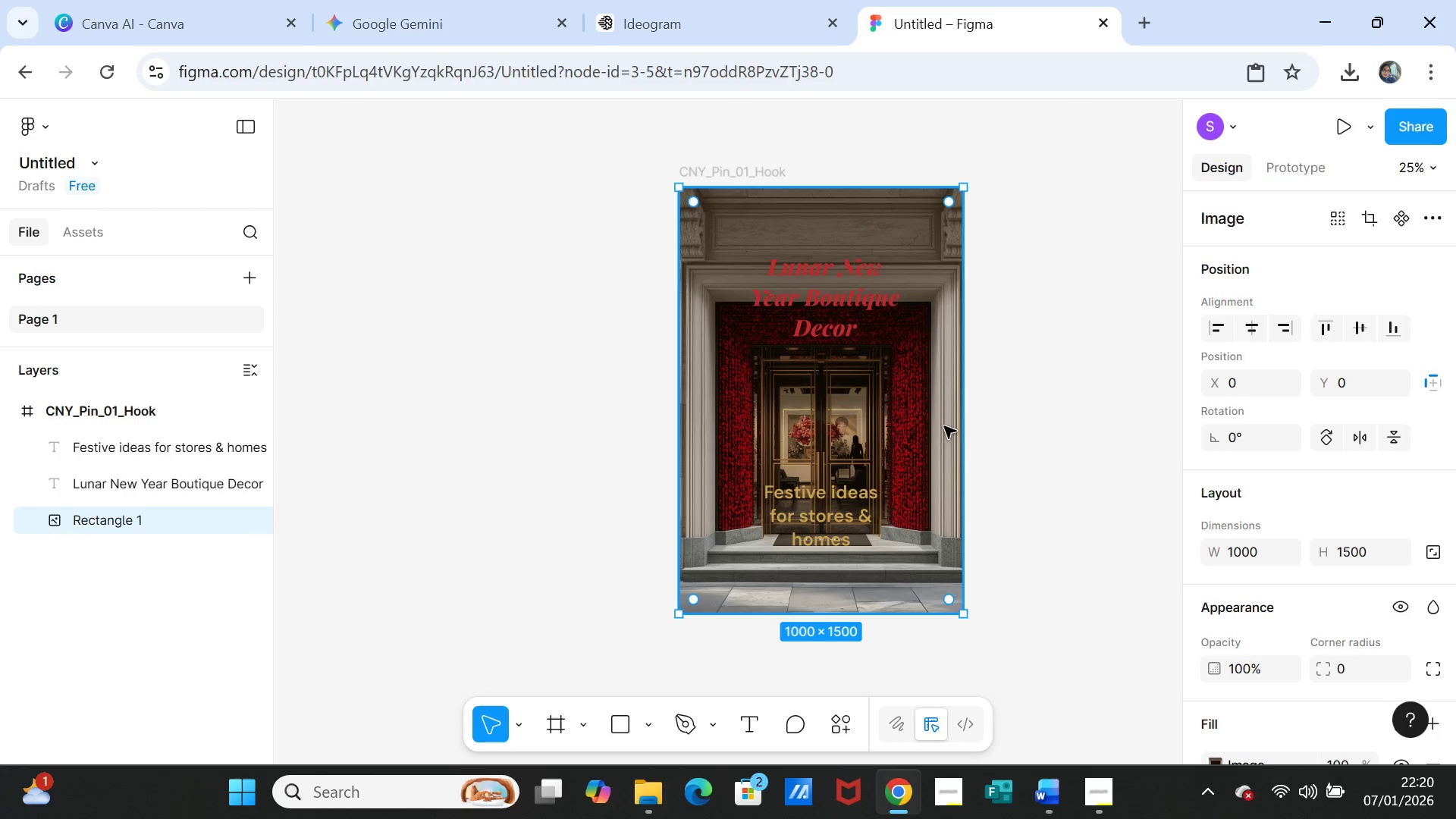 
left_click([1019, 462])
 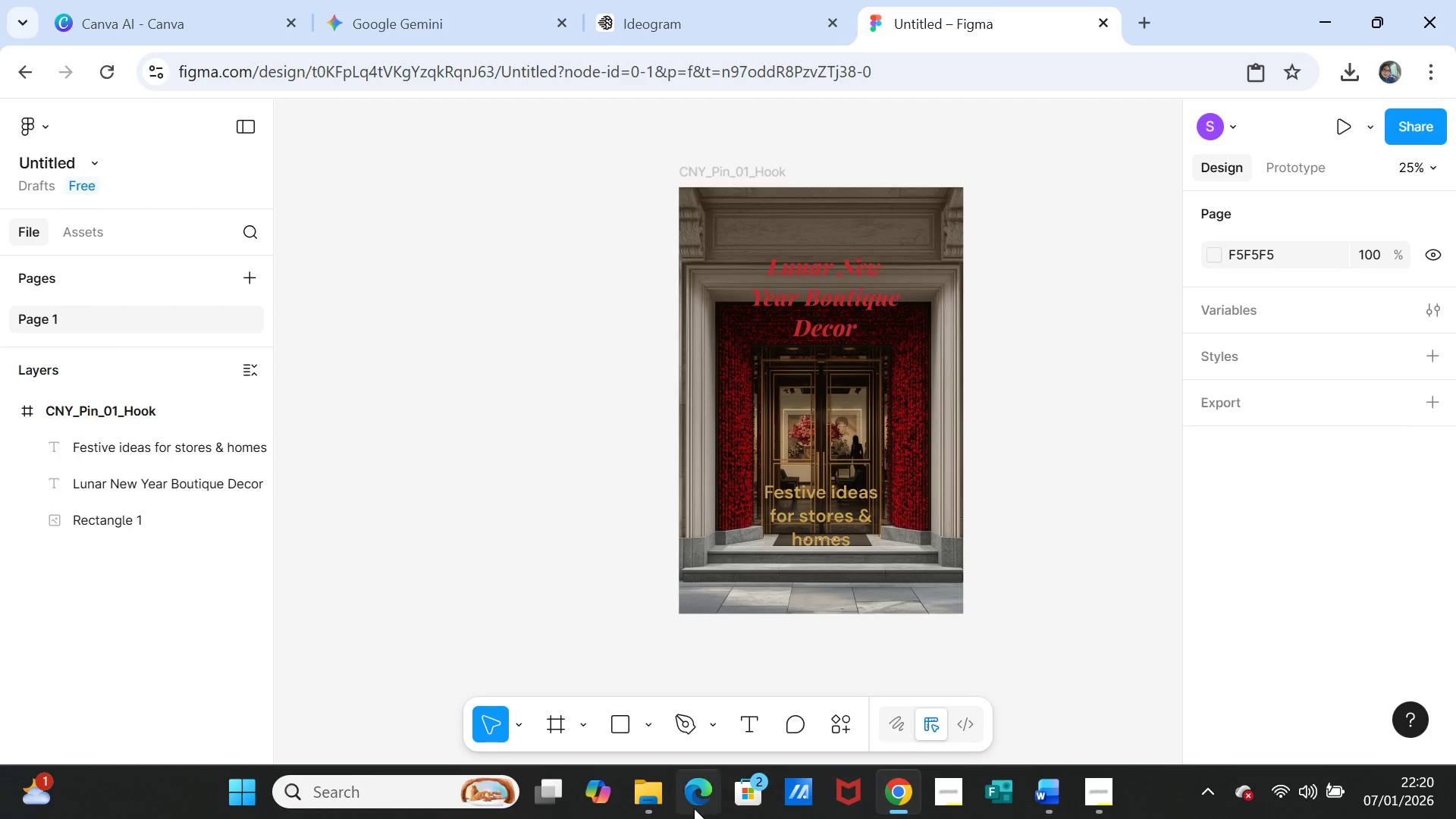 
left_click([649, 799])
 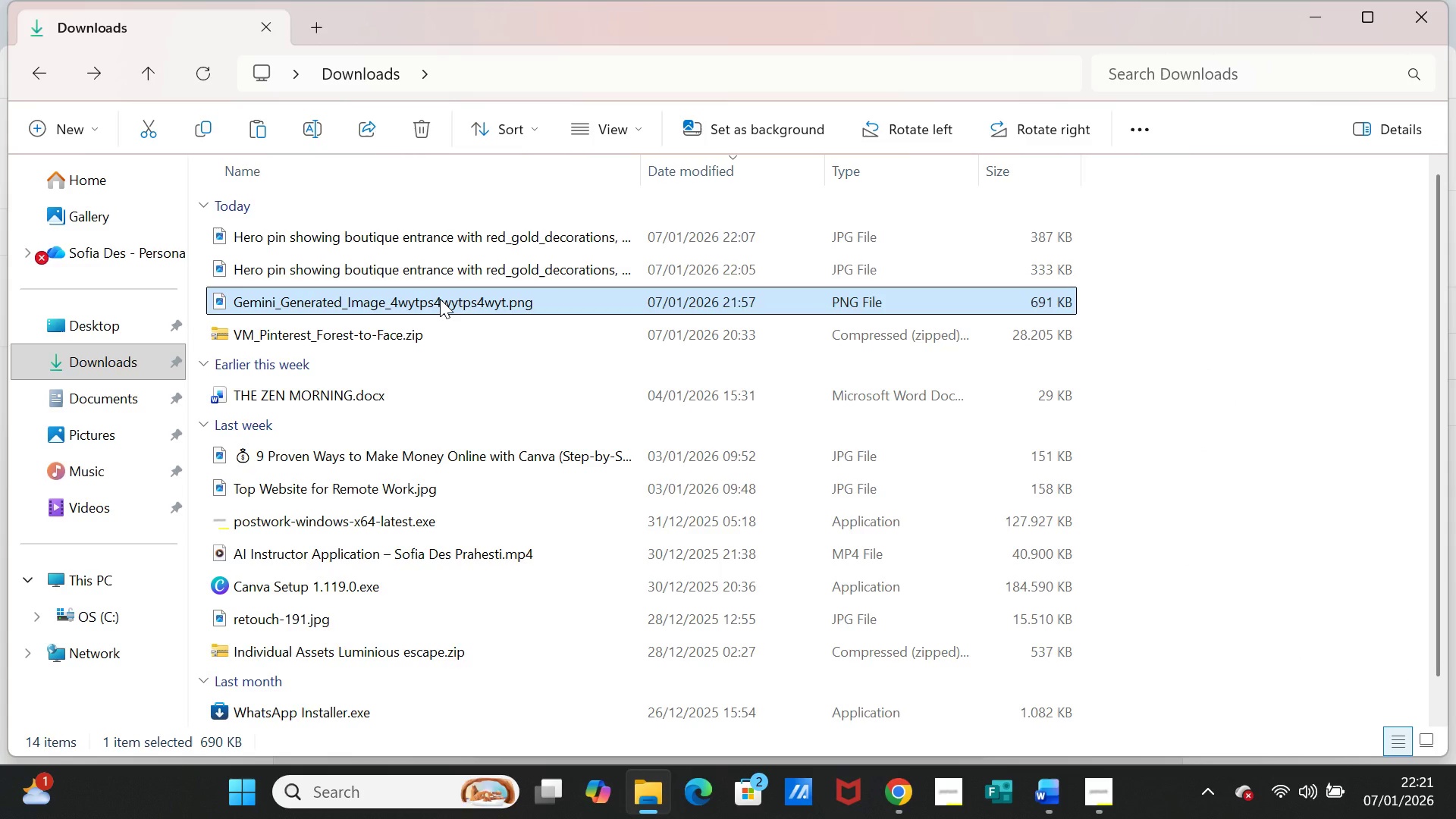 
key(Control+C)
 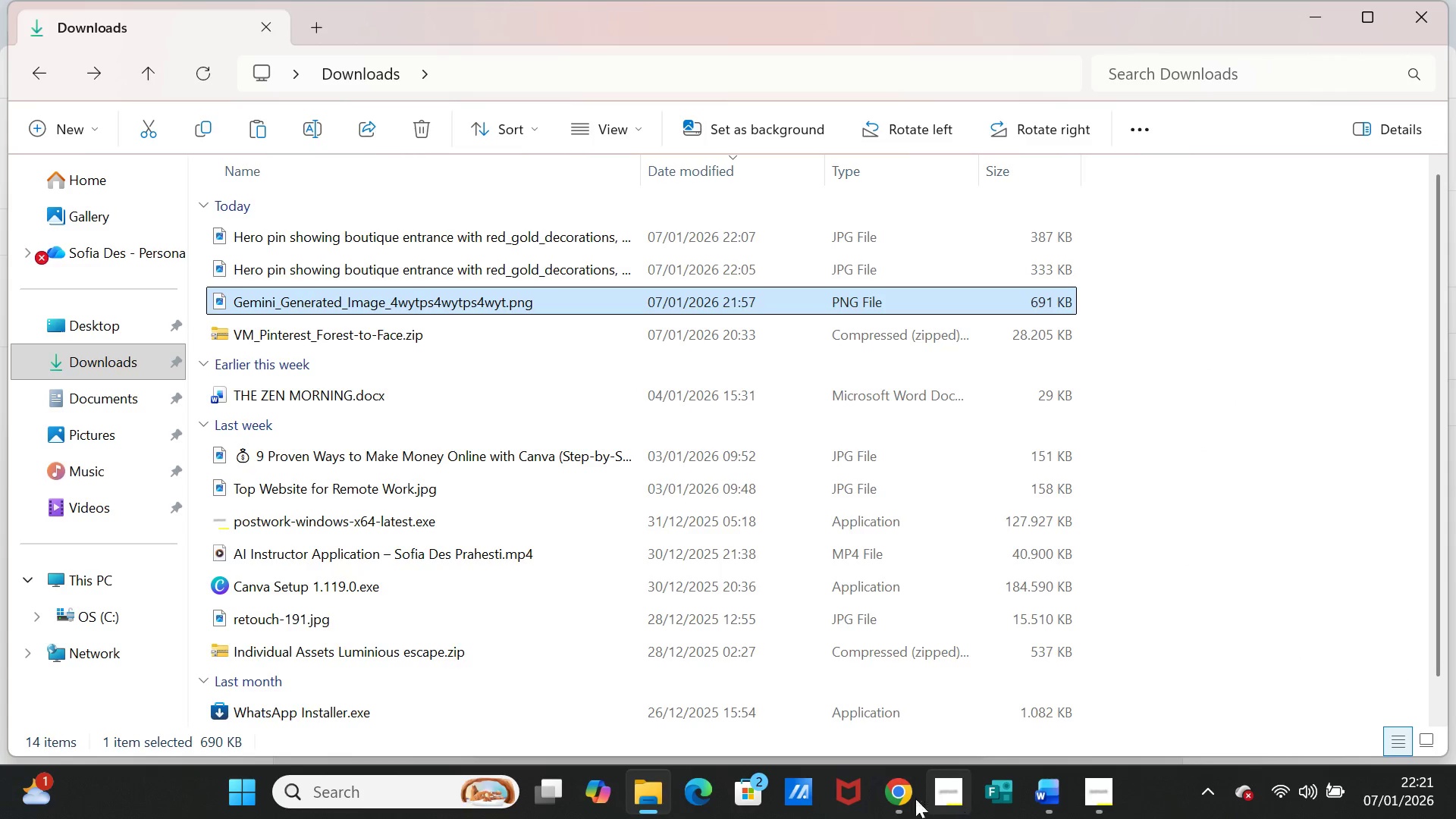 
left_click([897, 795])
 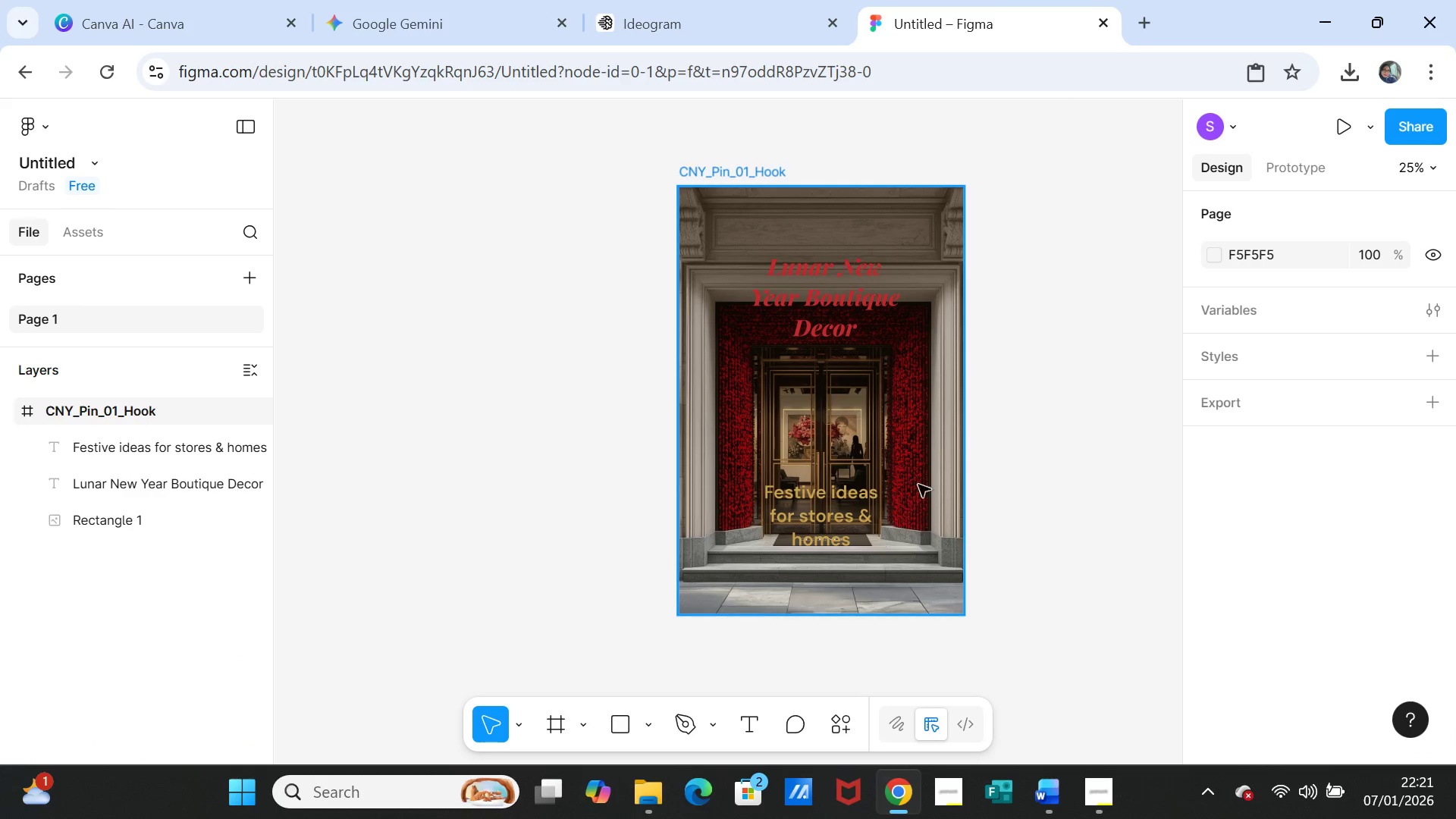 
left_click([919, 473])
 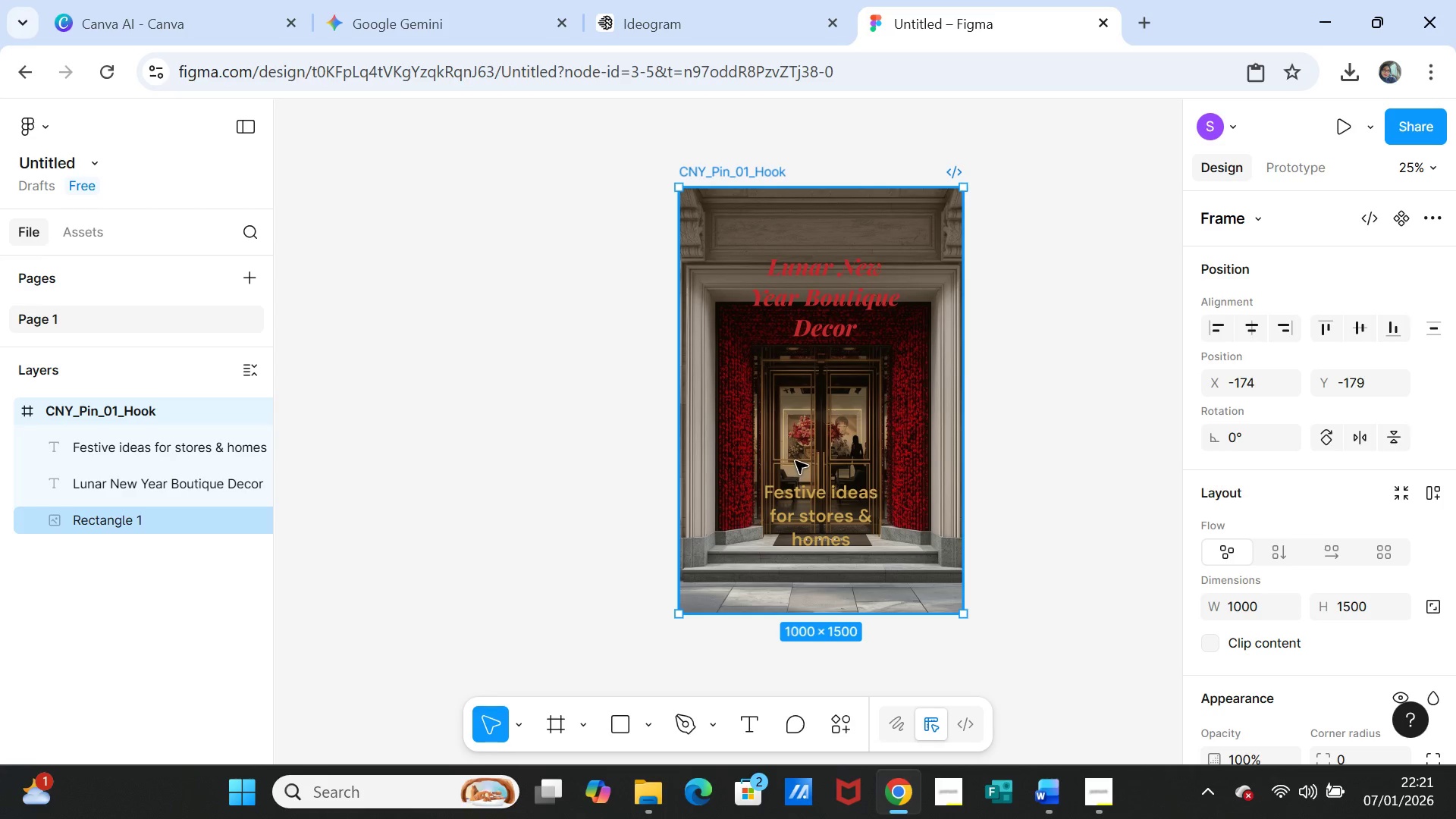 
key(Control+V)
 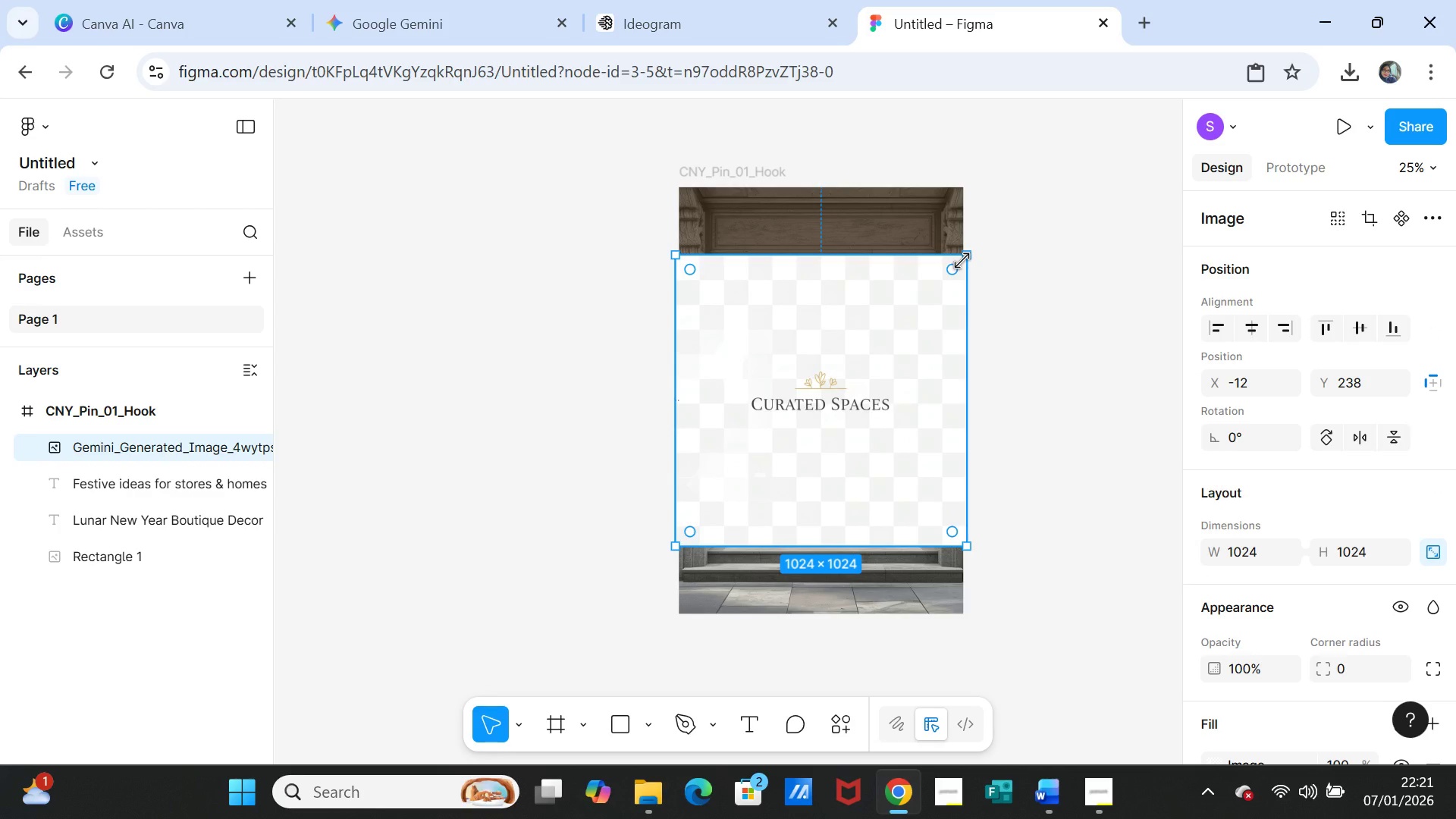 
right_click([882, 319])
 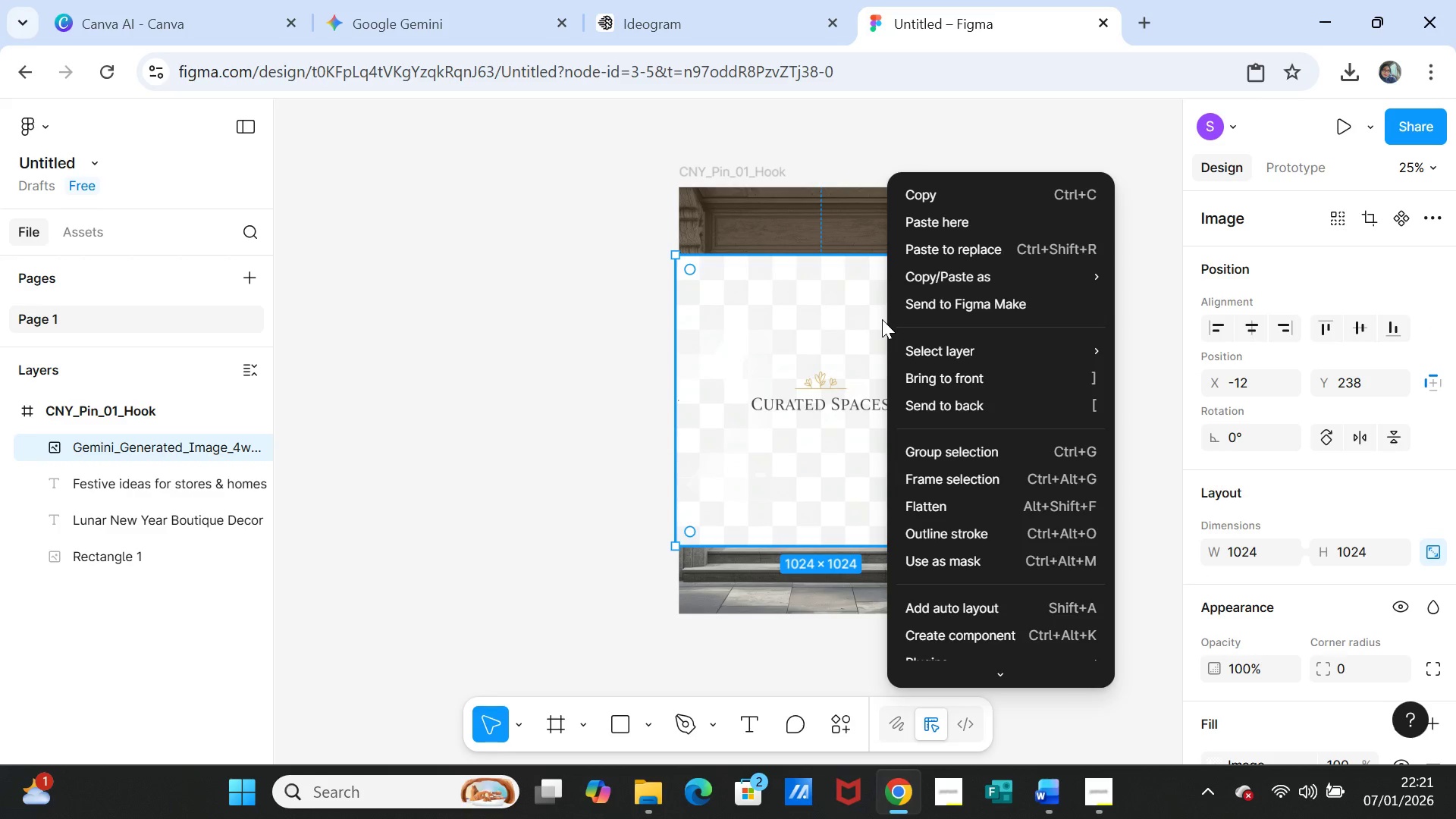 
mouse_move([955, 359])
 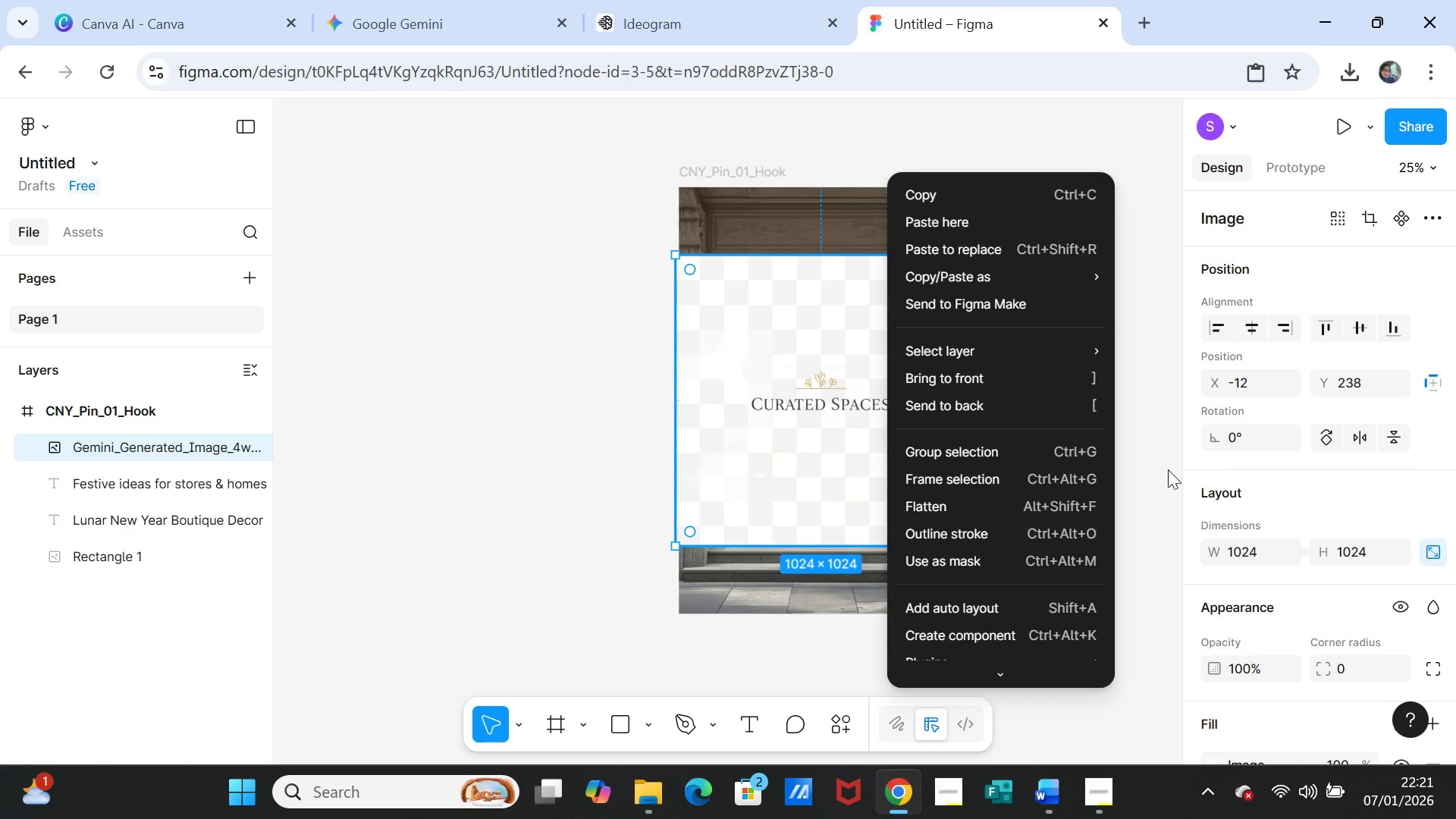 
left_click([1162, 349])
 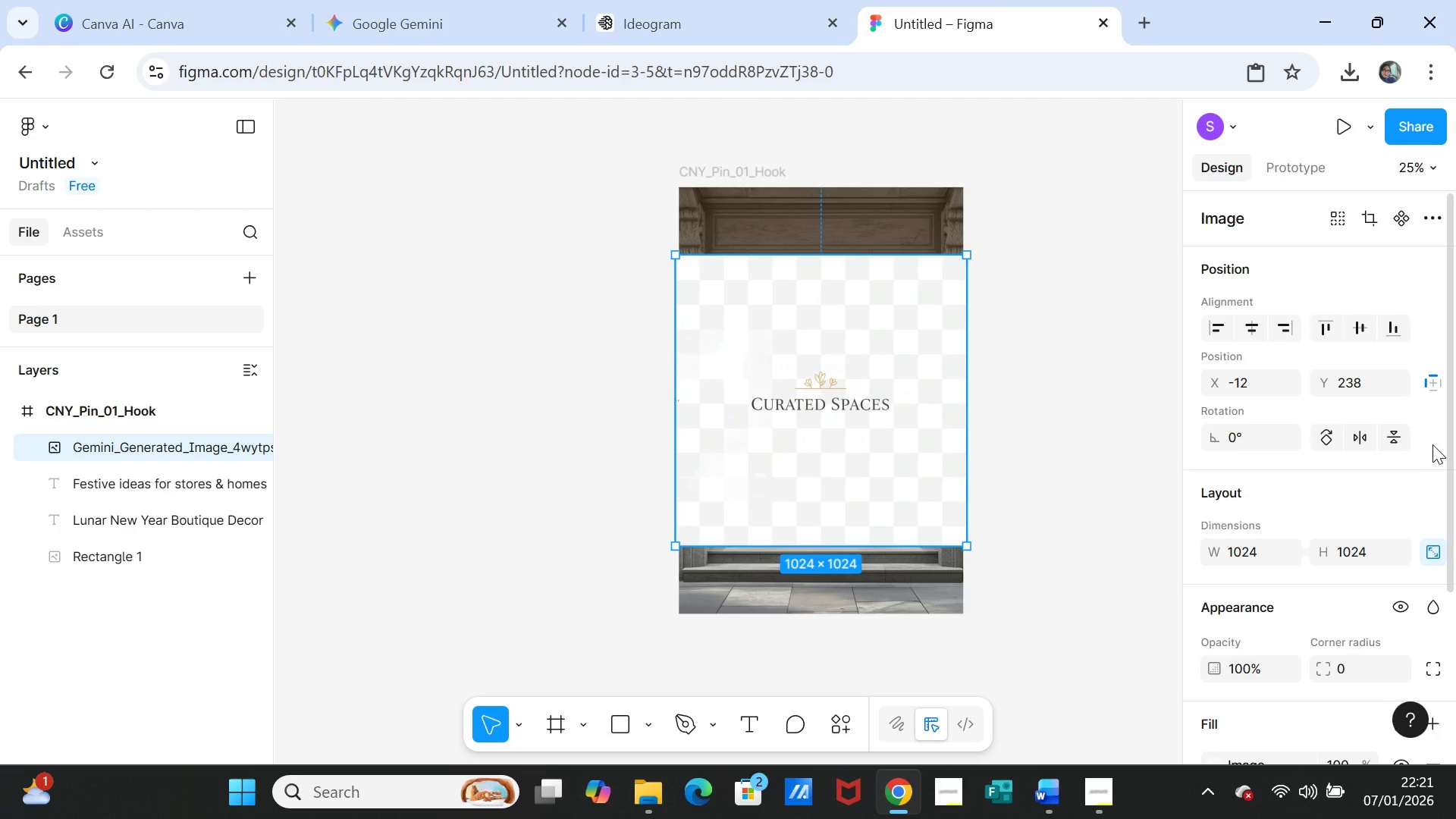 
scroll: coordinate [1426, 471], scroll_direction: down, amount: 3.0
 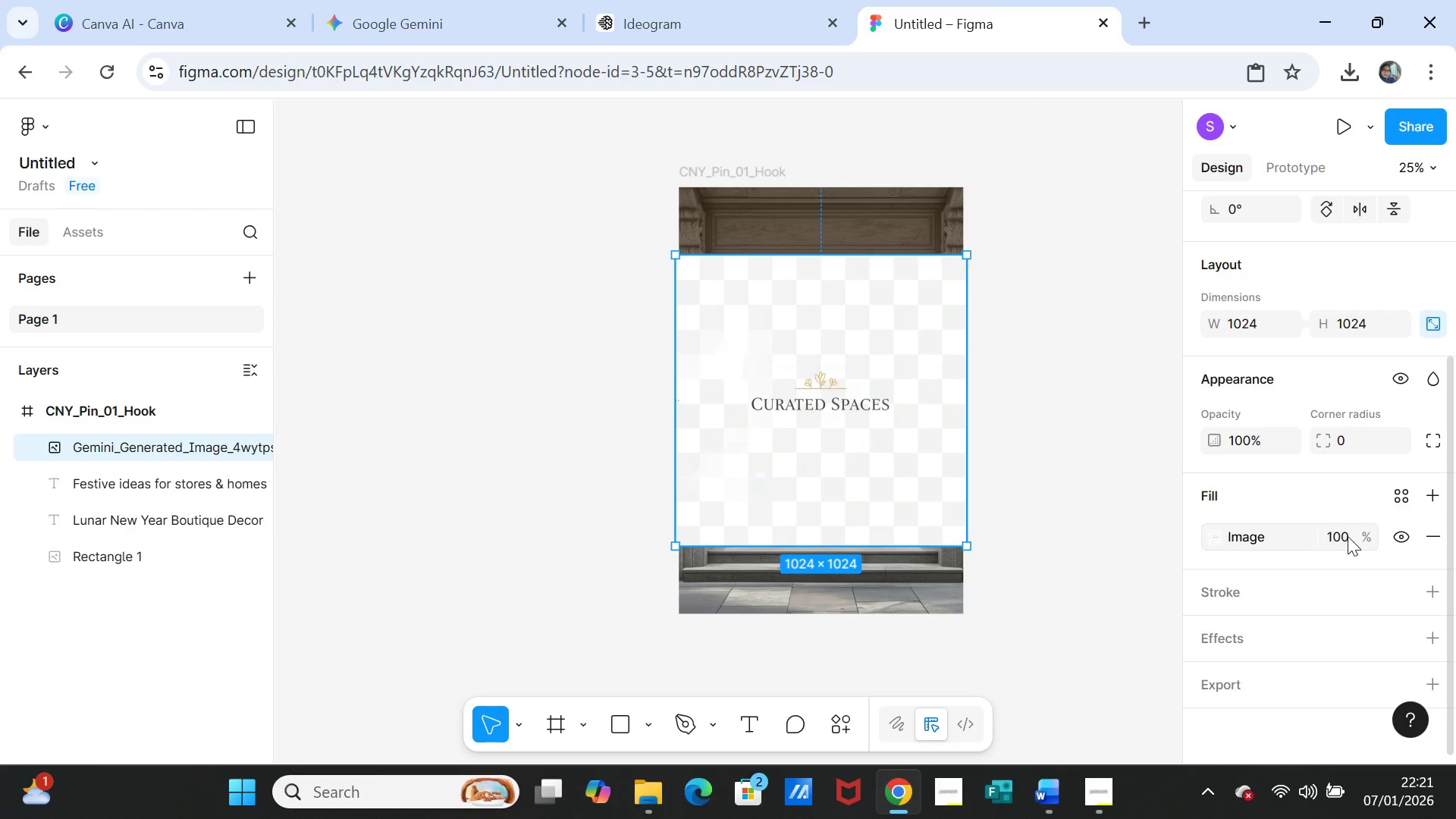 
wait(6.57)
 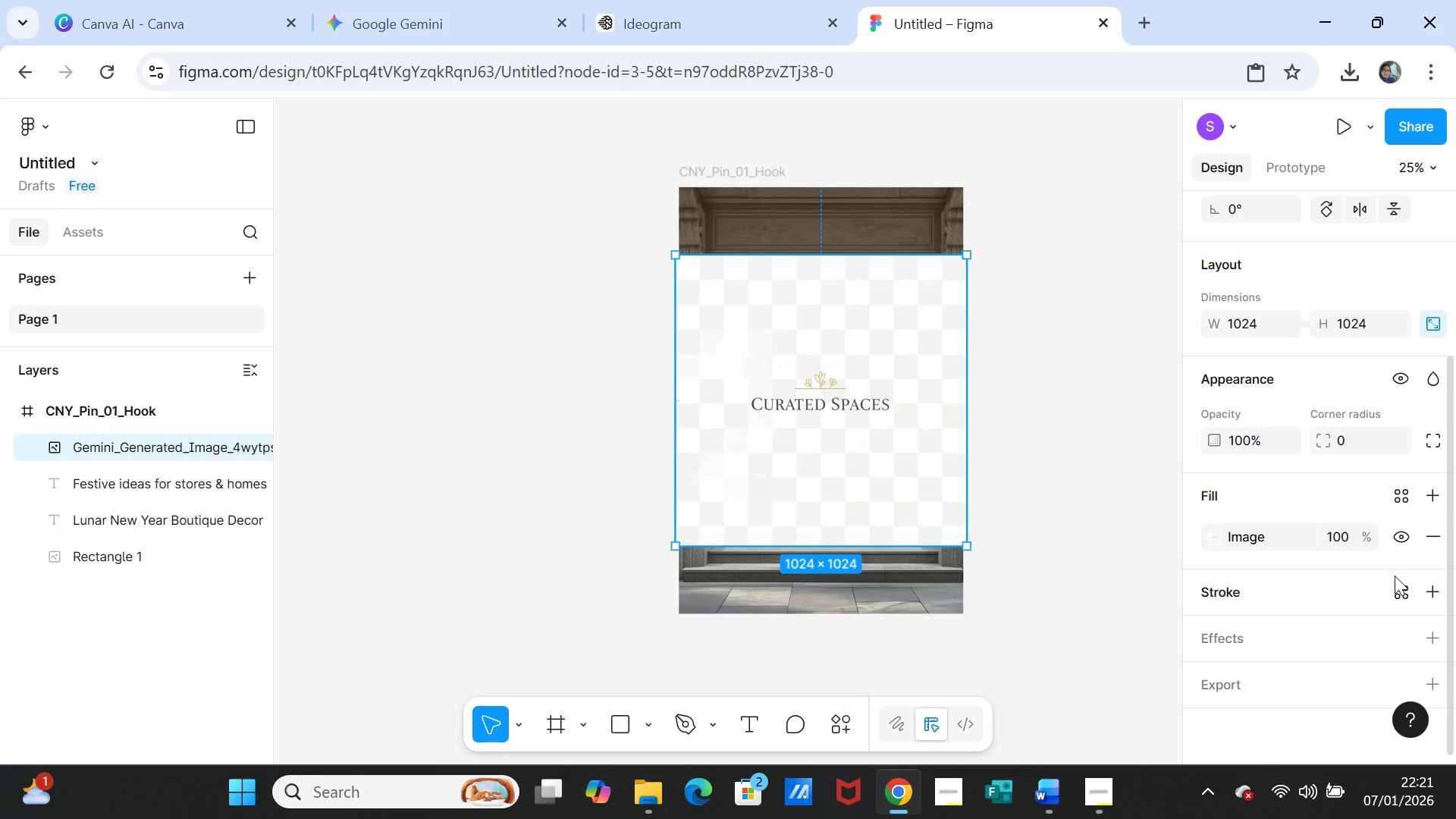 
left_click([1288, 640])
 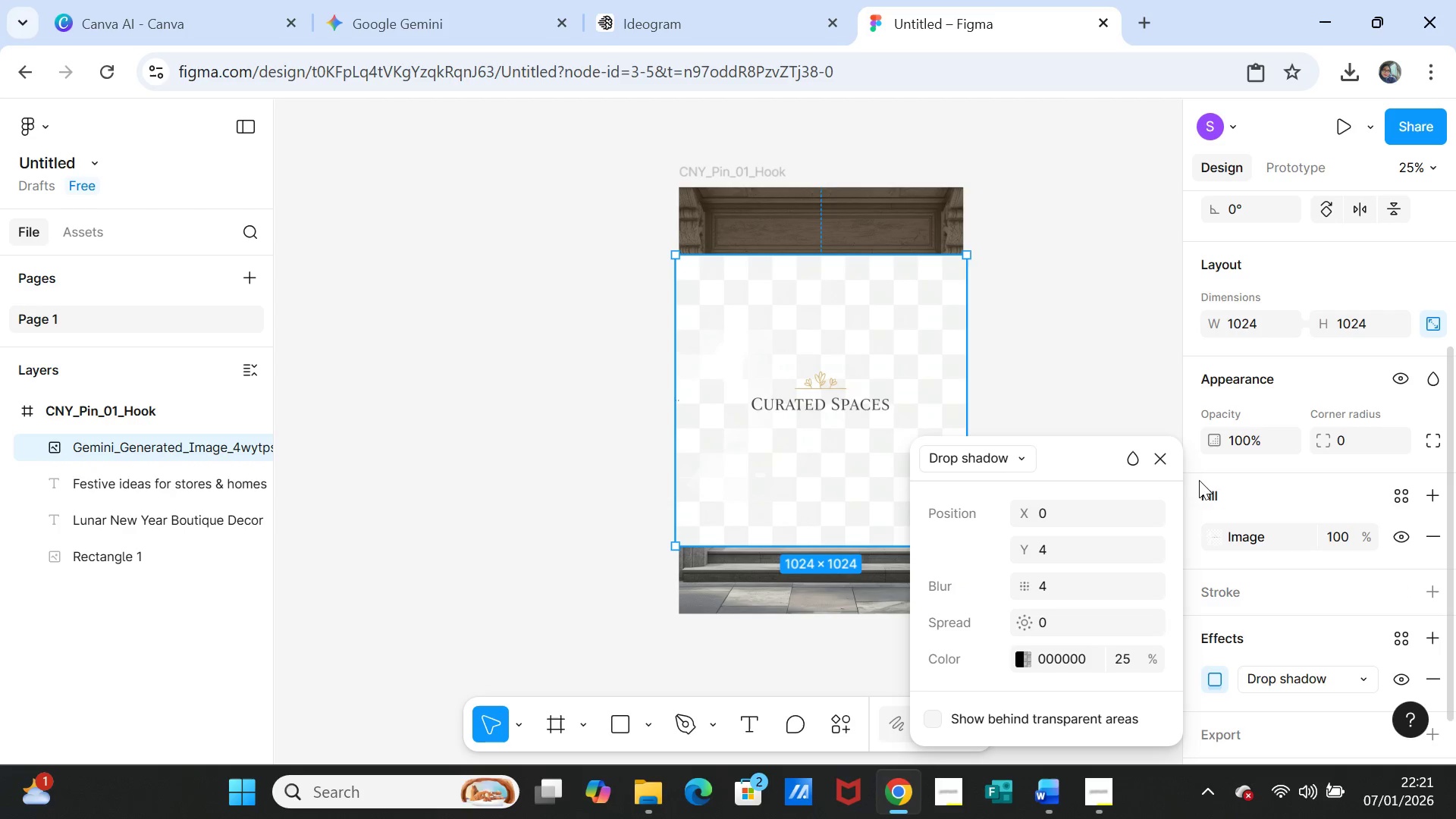 
left_click([1159, 452])
 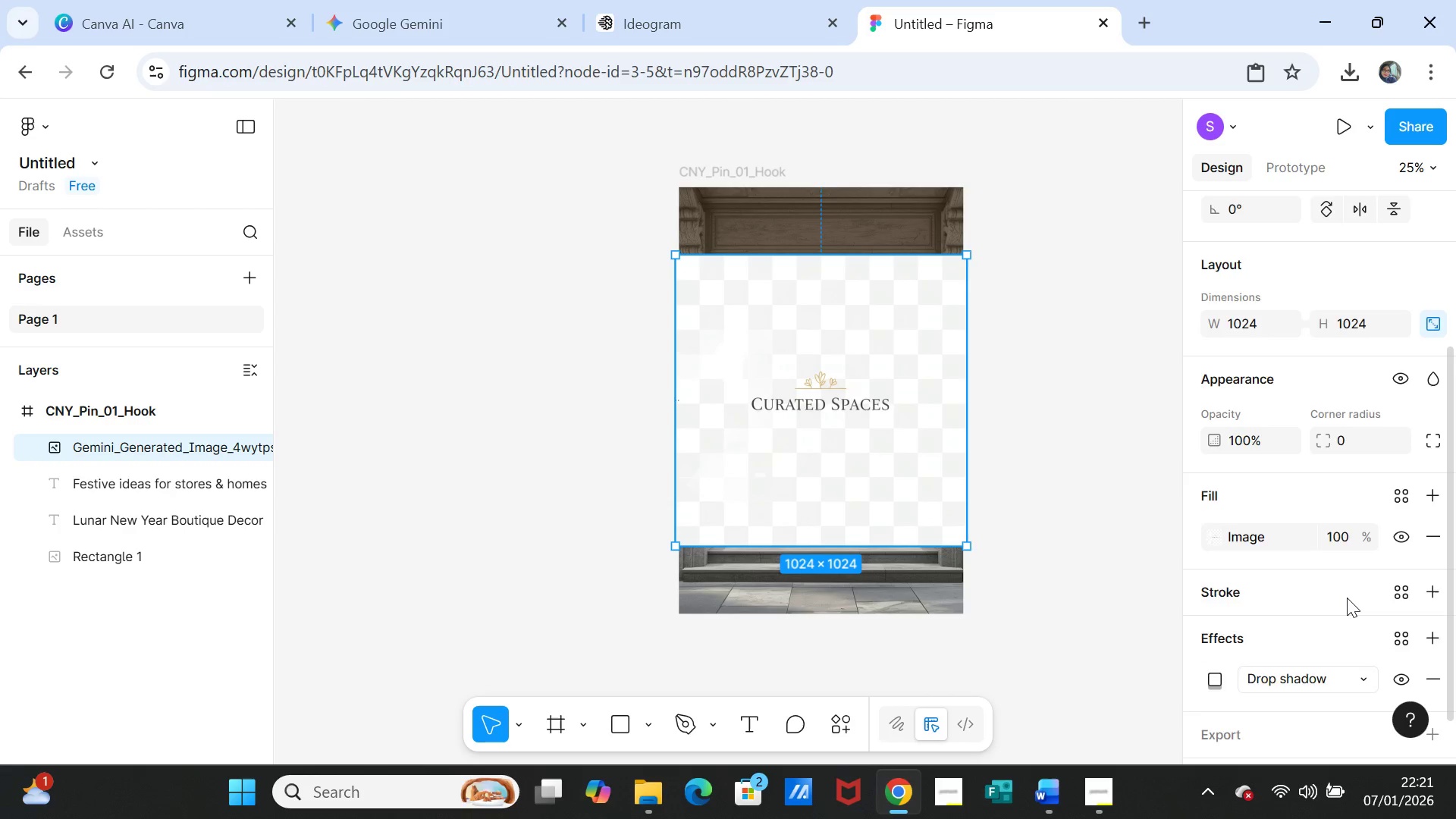 
scroll: coordinate [1347, 598], scroll_direction: down, amount: 2.0
 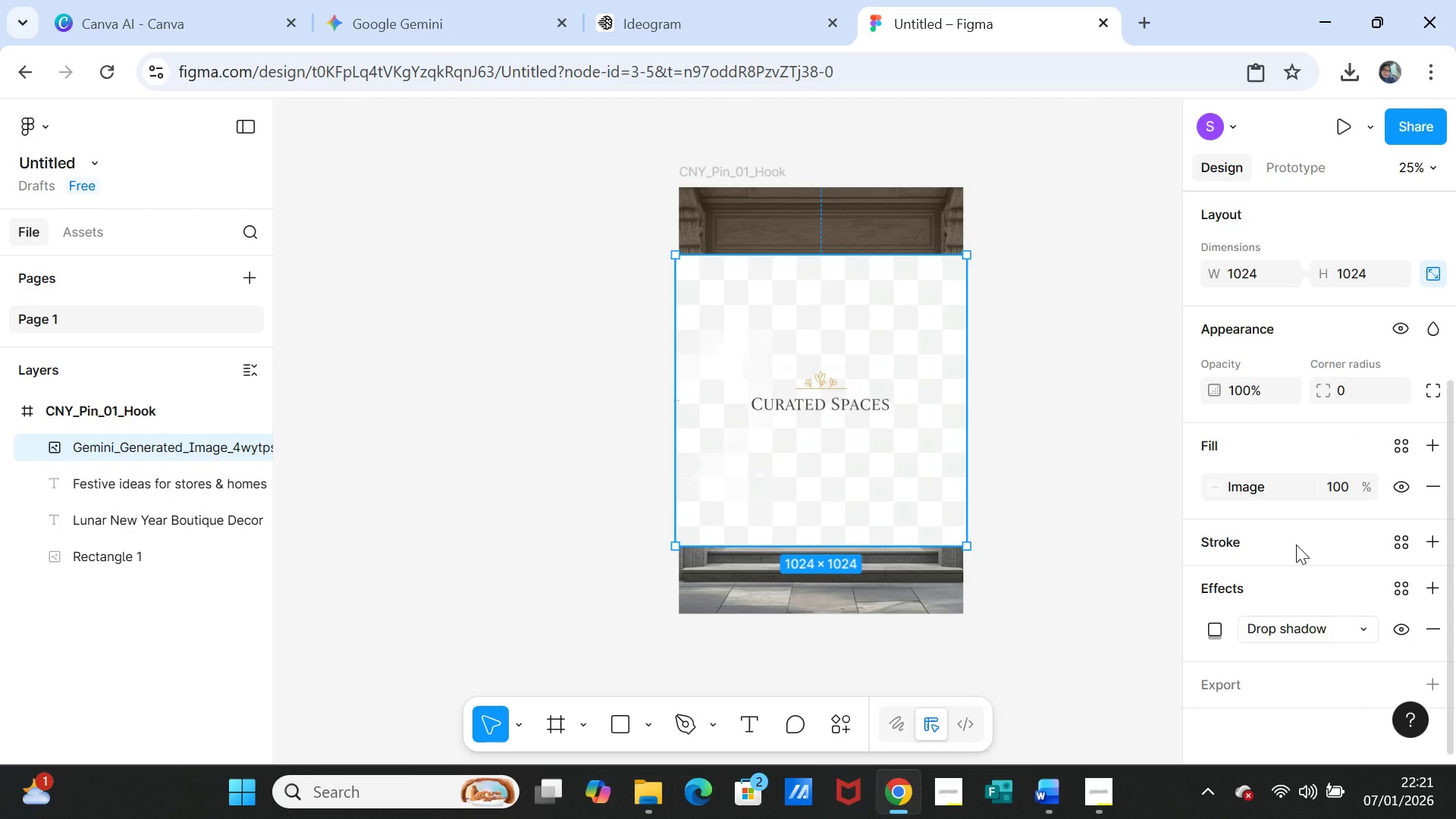 
left_click([1296, 544])
 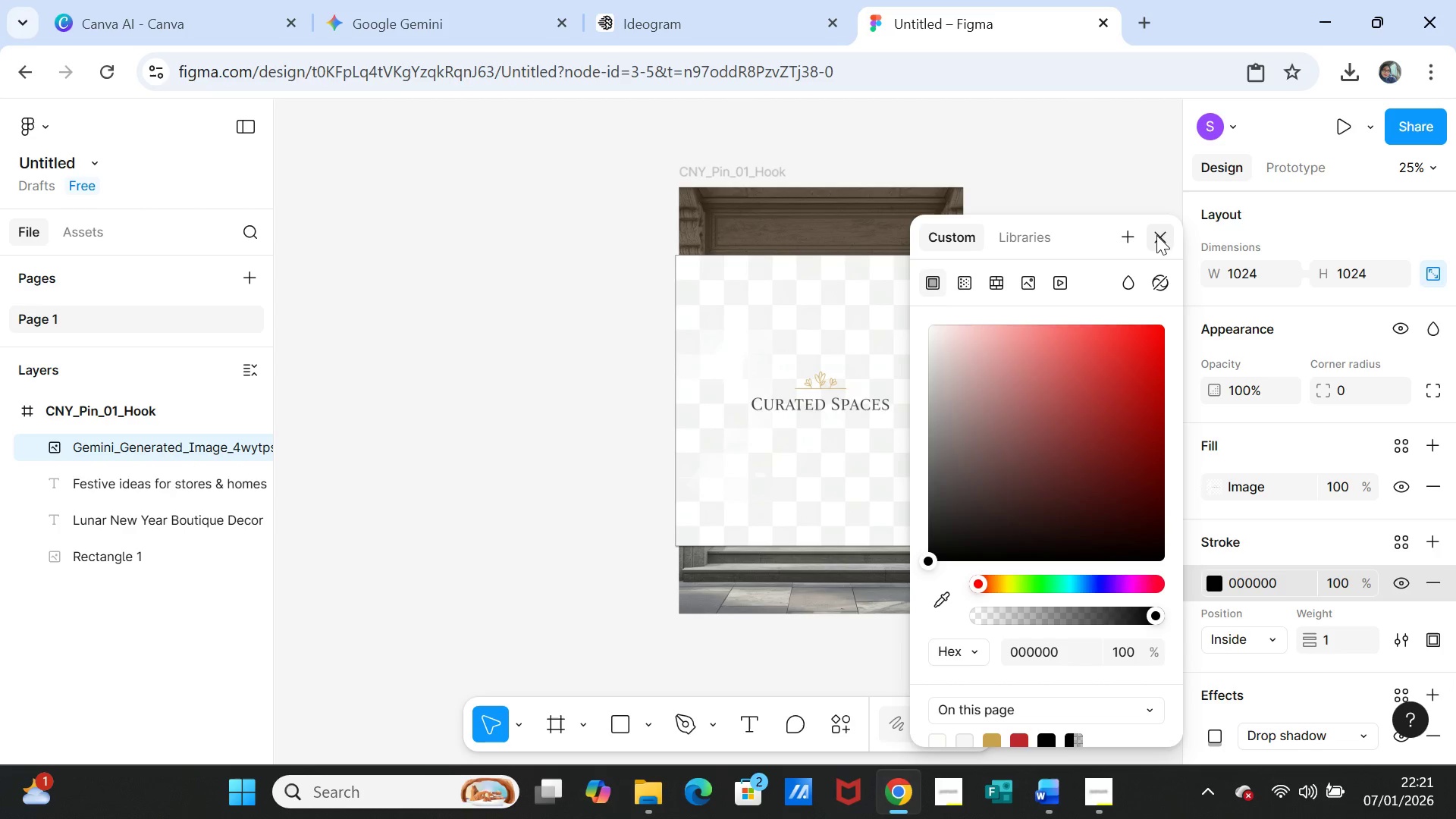 
left_click([1157, 235])
 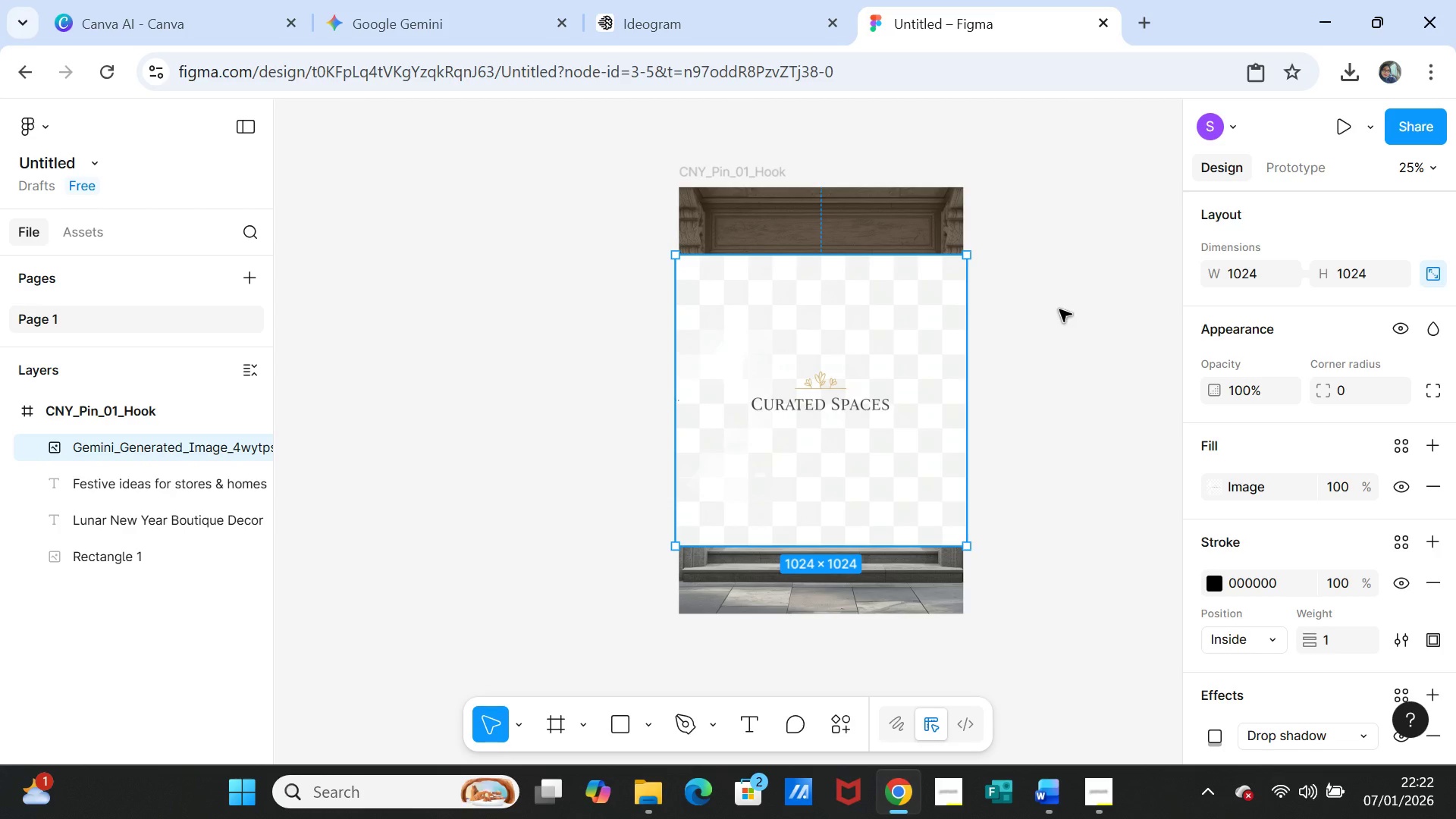 
wait(59.38)
 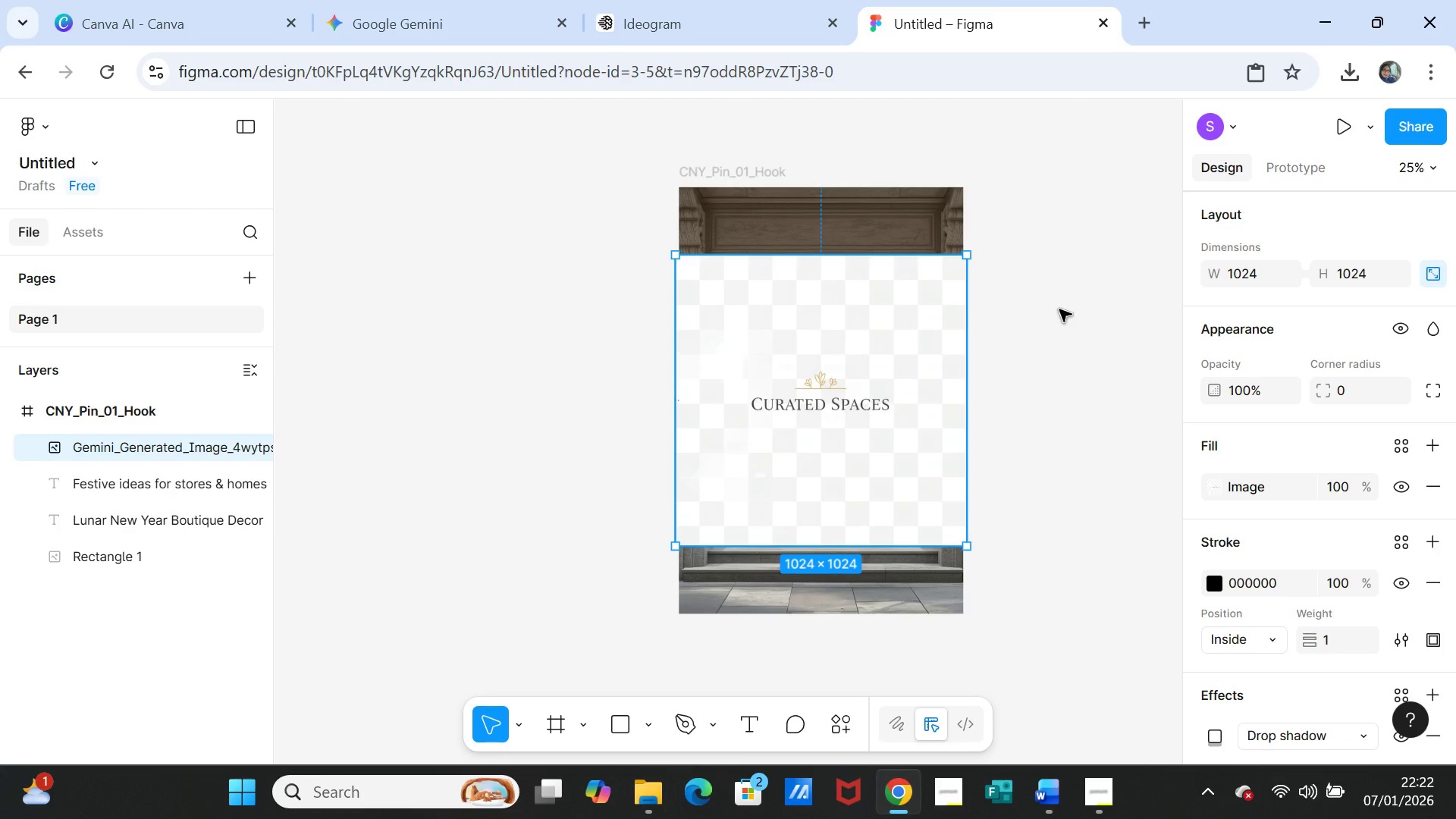 
right_click([909, 450])
 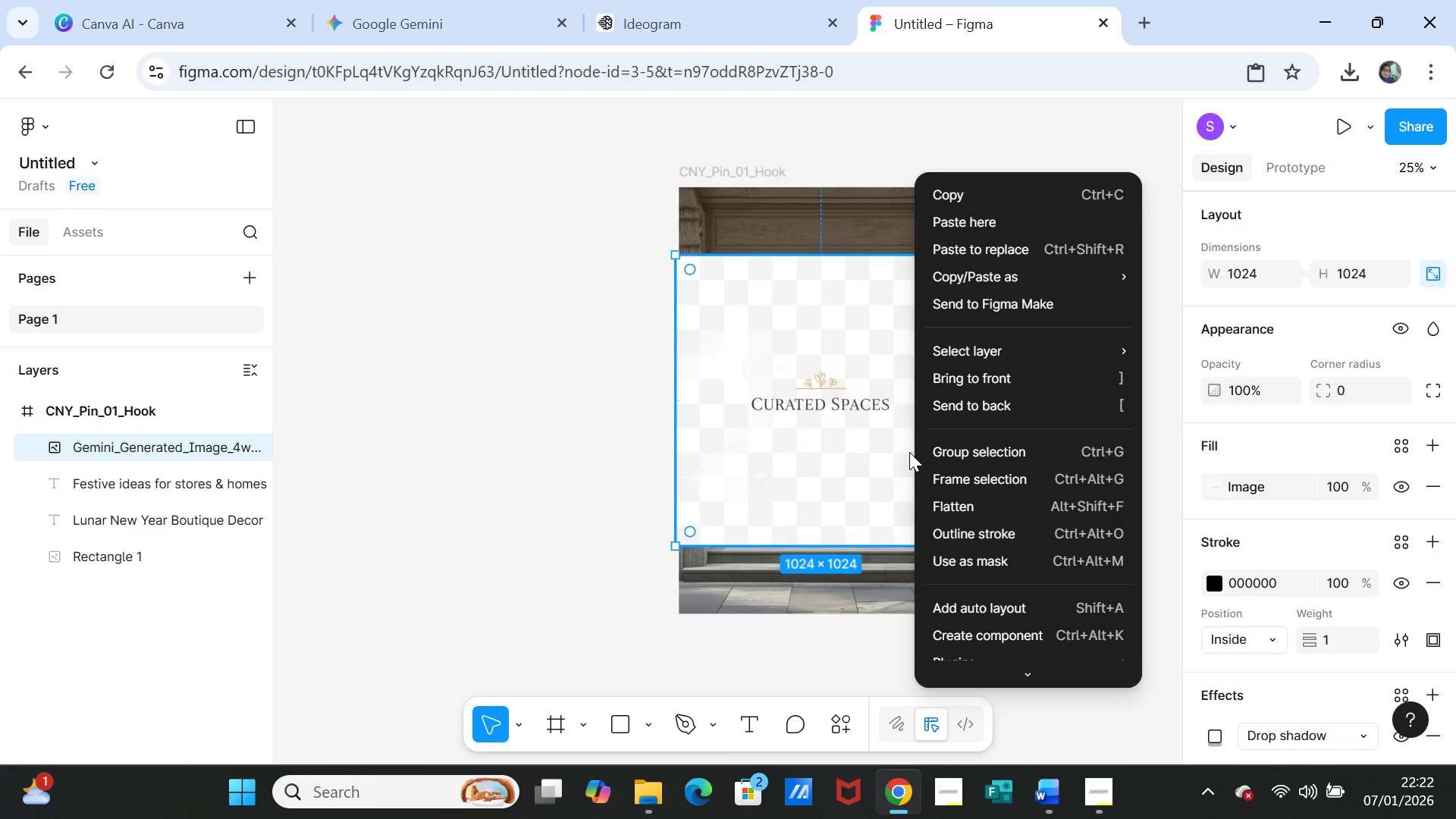 
scroll: coordinate [1021, 452], scroll_direction: down, amount: 3.0
 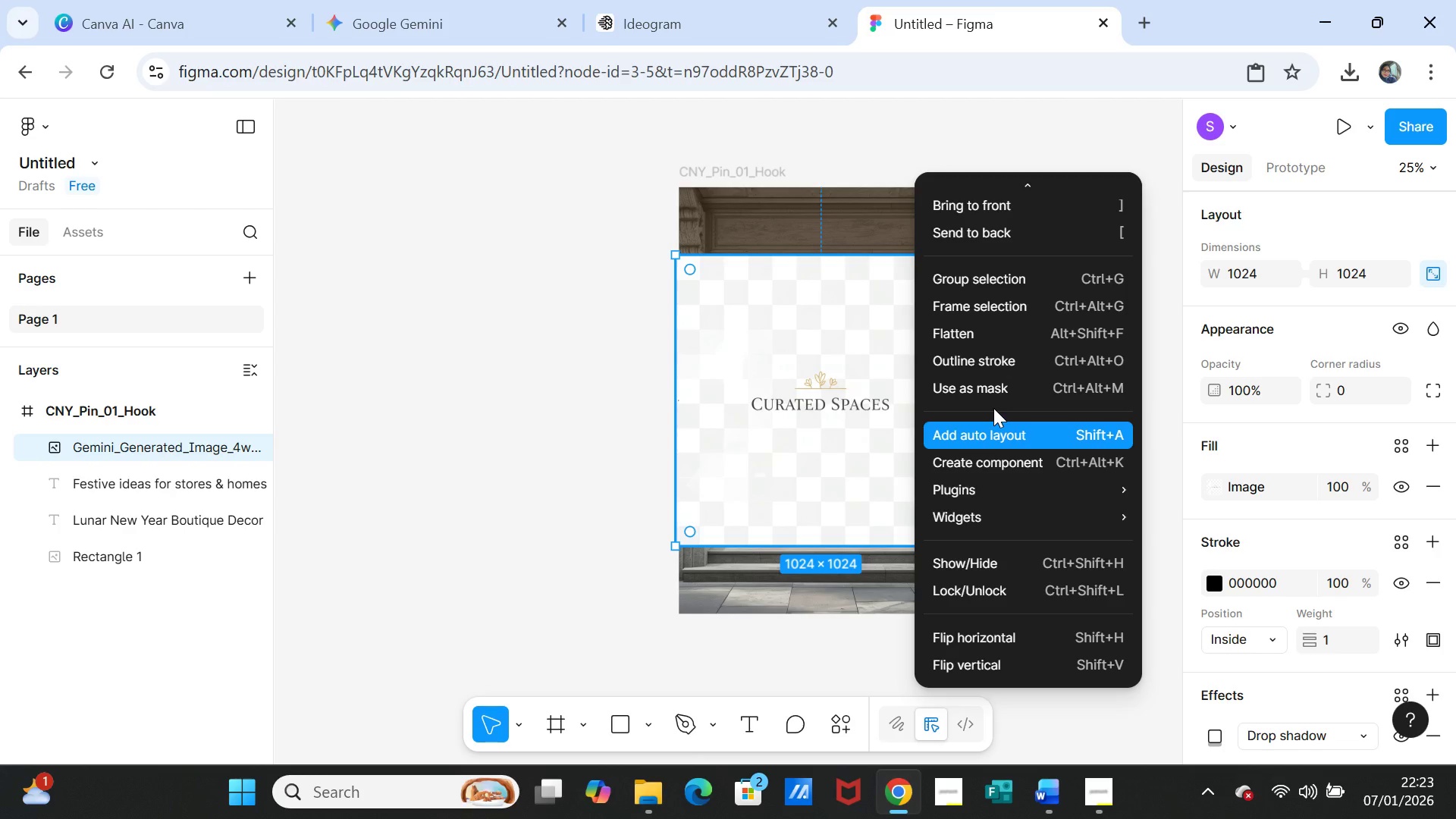 
wait(21.71)
 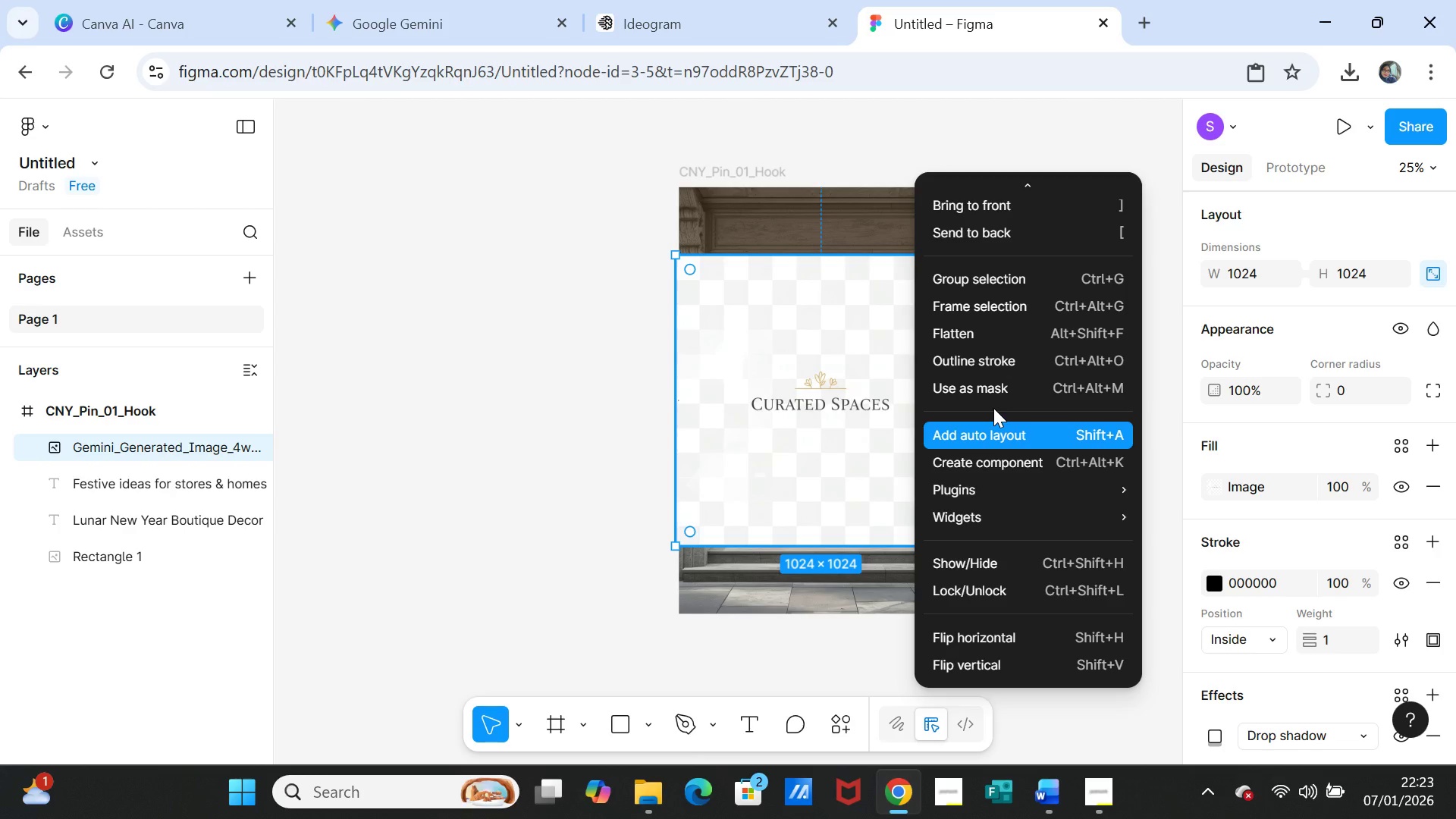 
left_click([513, 264])
 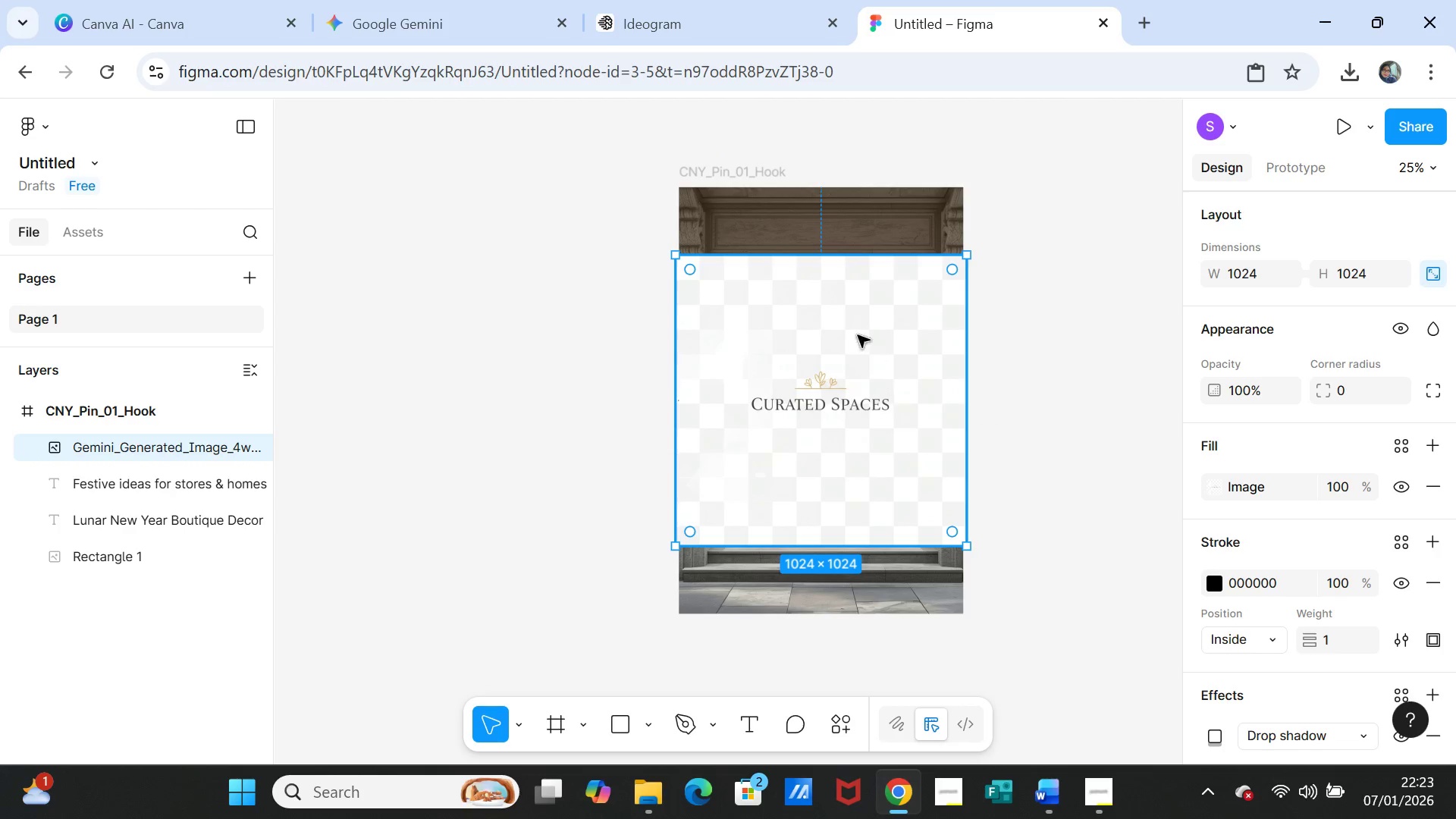 
left_click([781, 319])
 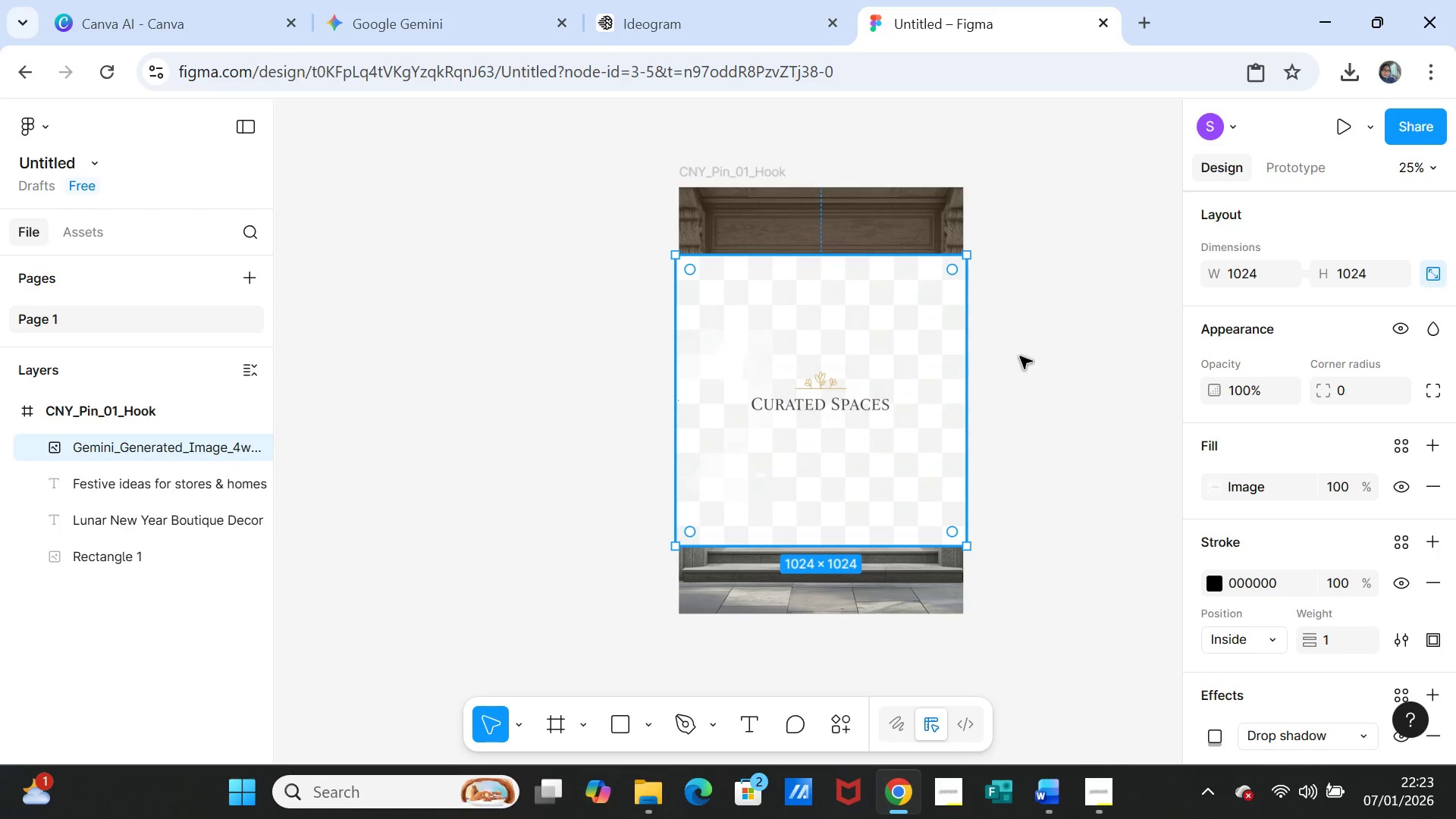 
scroll: coordinate [1398, 453], scroll_direction: down, amount: 1.0
 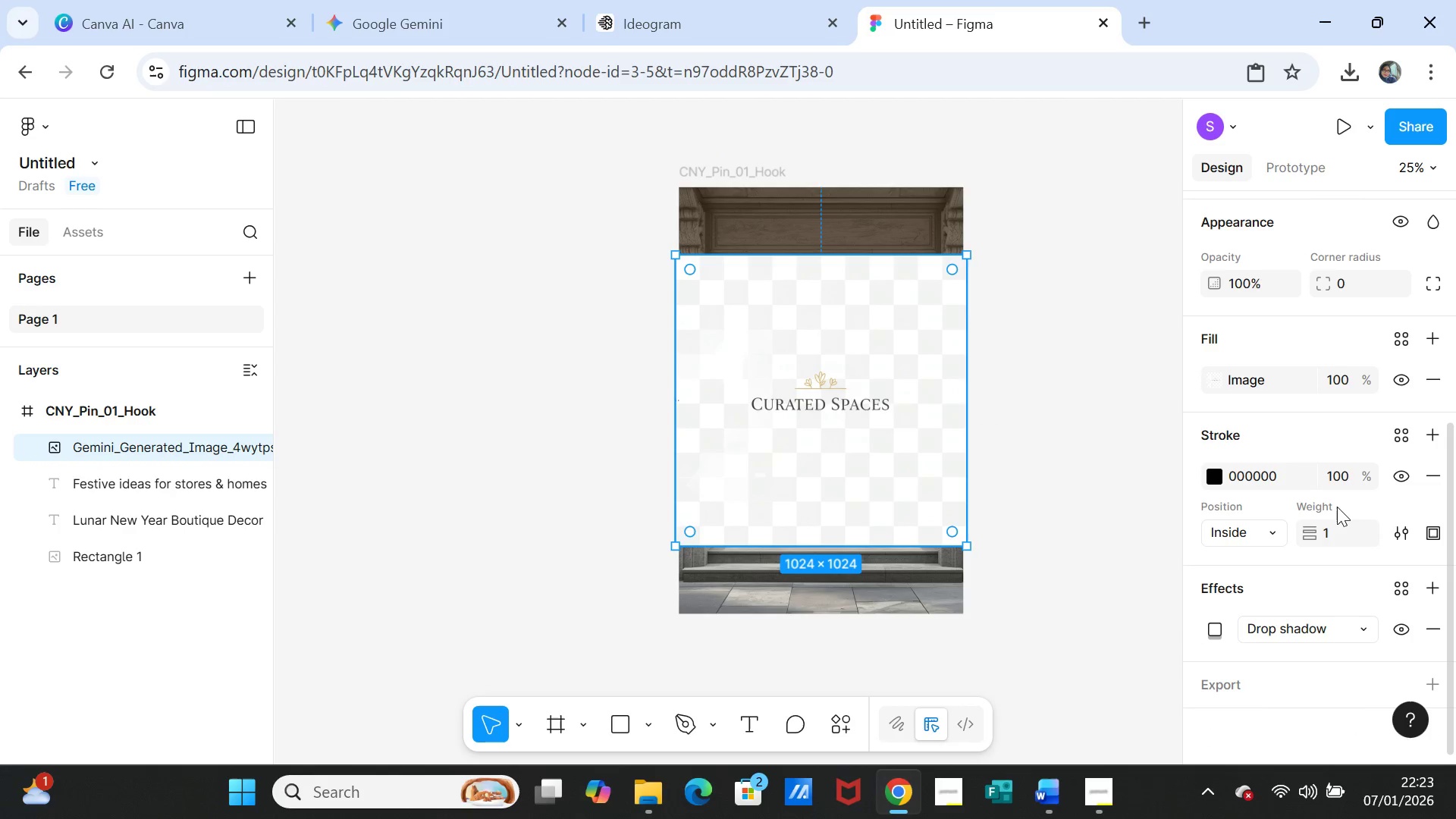 
scroll: coordinate [1401, 486], scroll_direction: up, amount: 1.0
 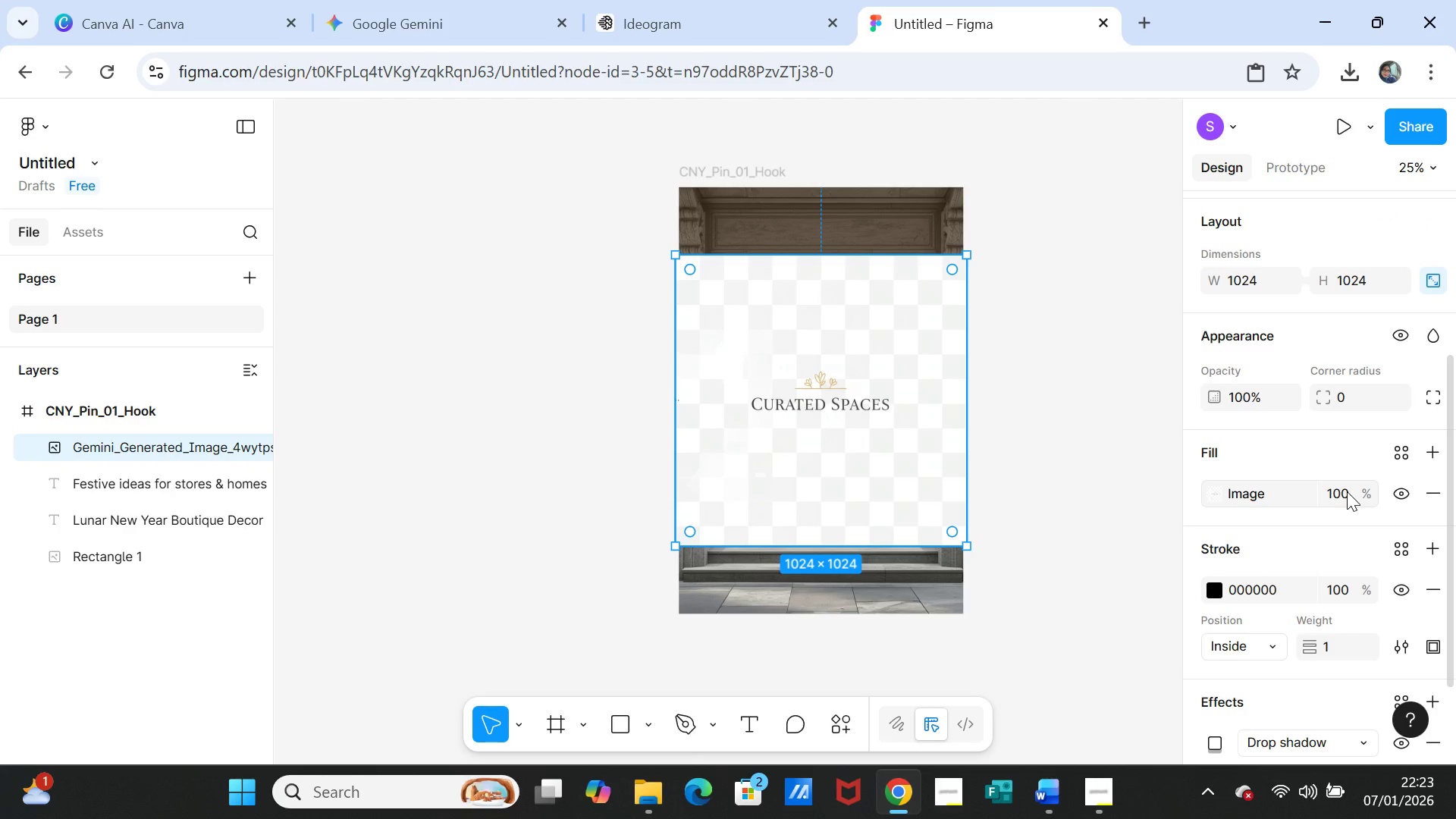 
left_click([1401, 494])
 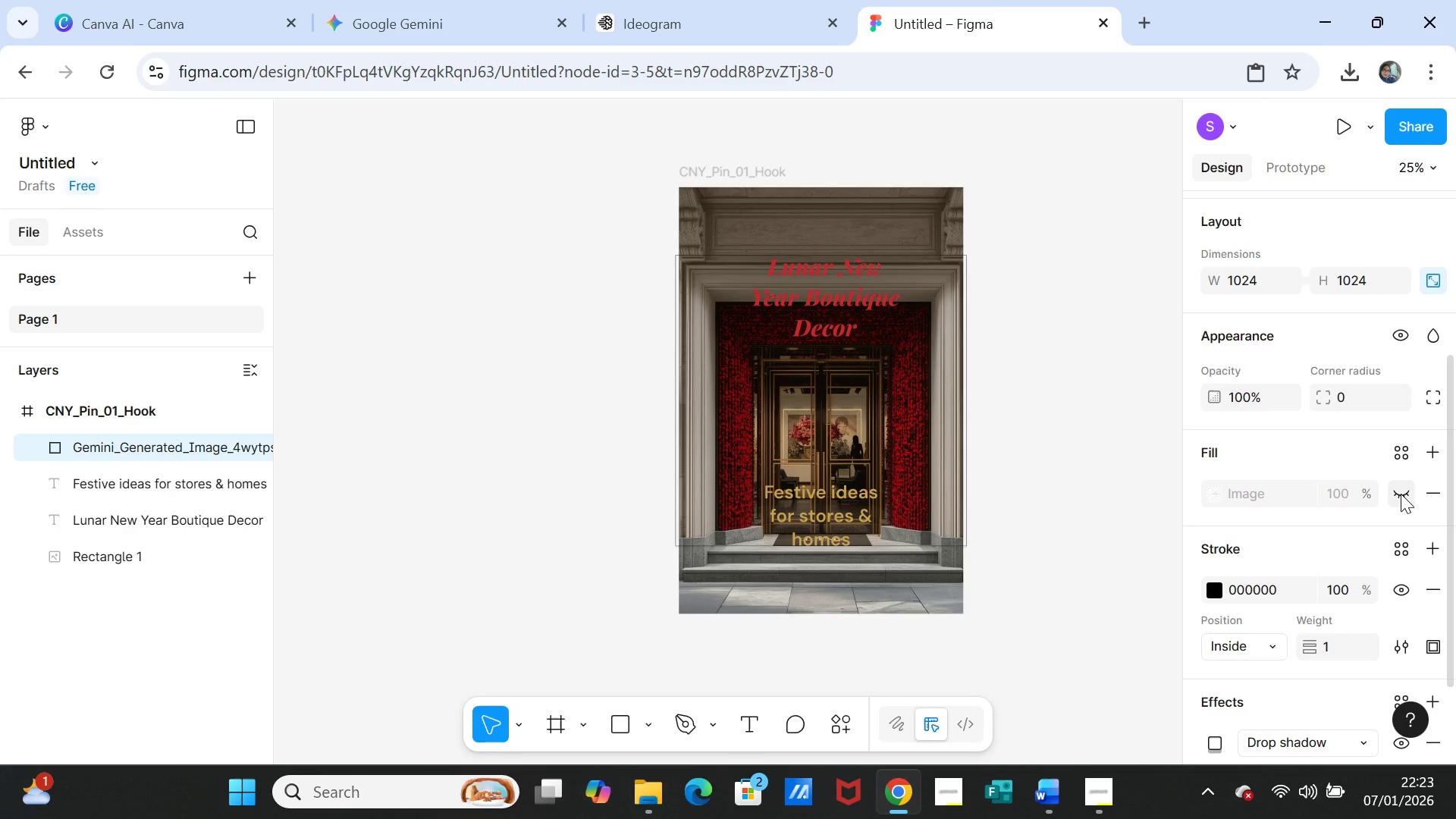 
left_click([1401, 494])
 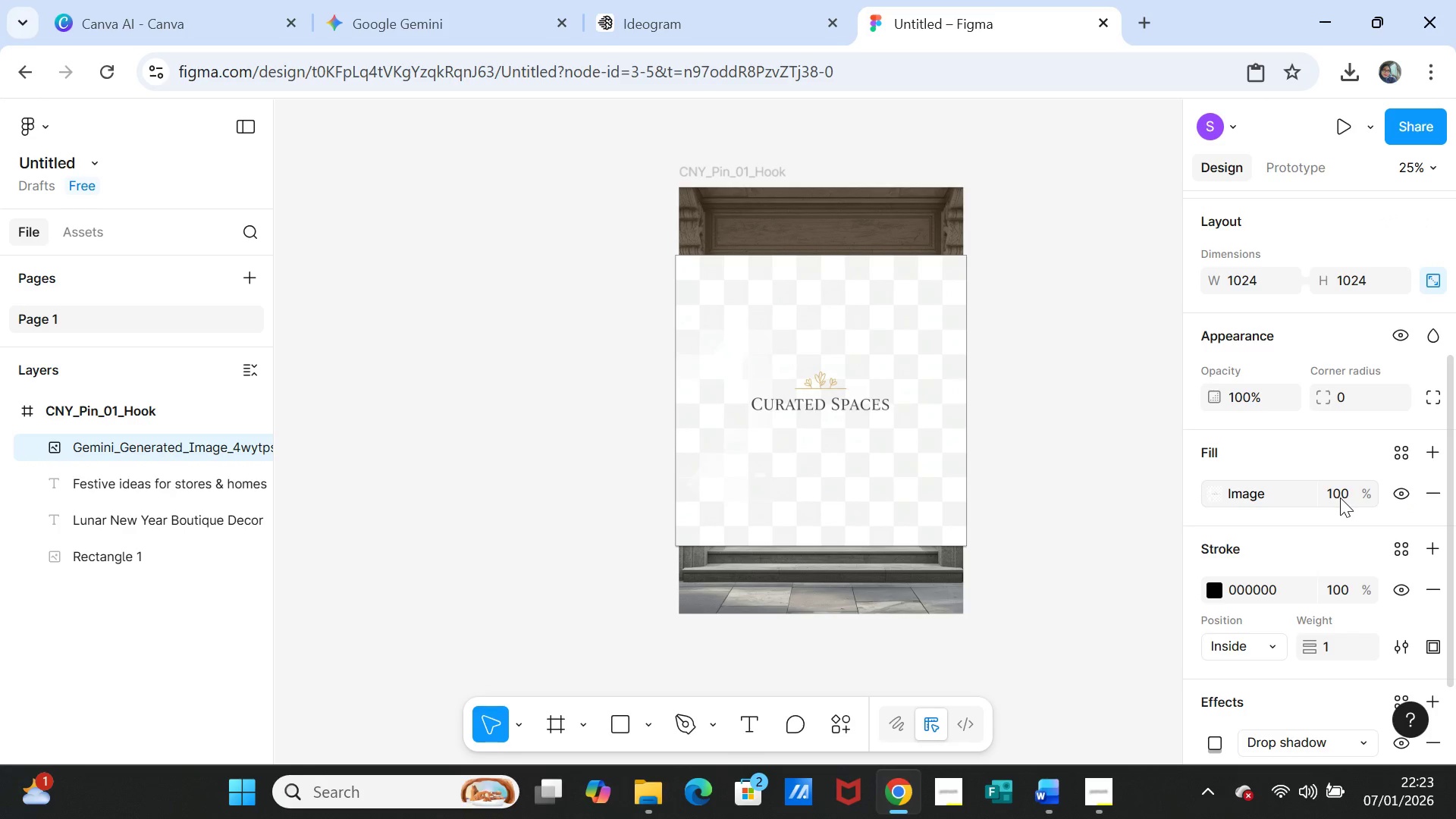 
left_click([1340, 497])
 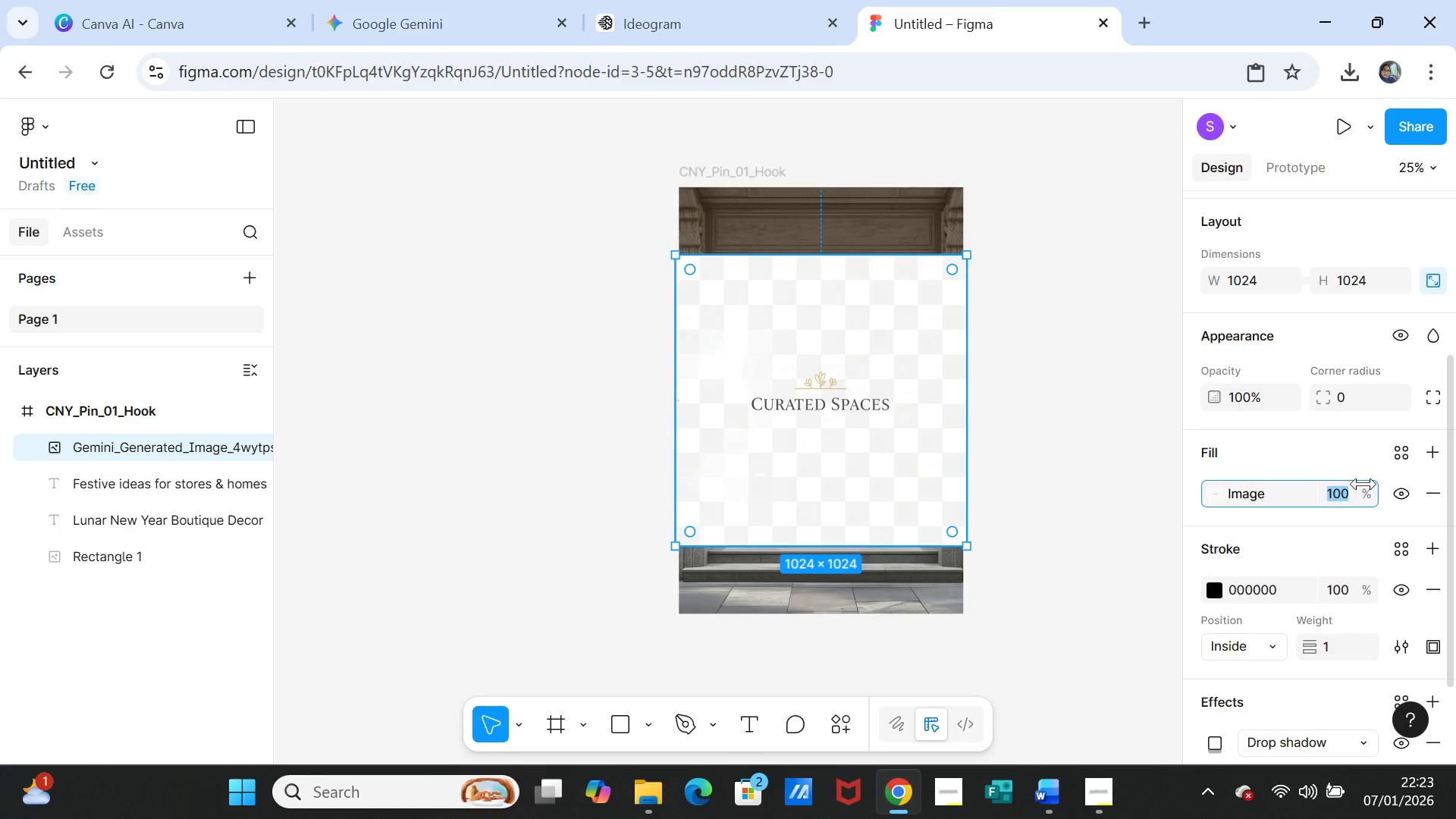 
type(50)
 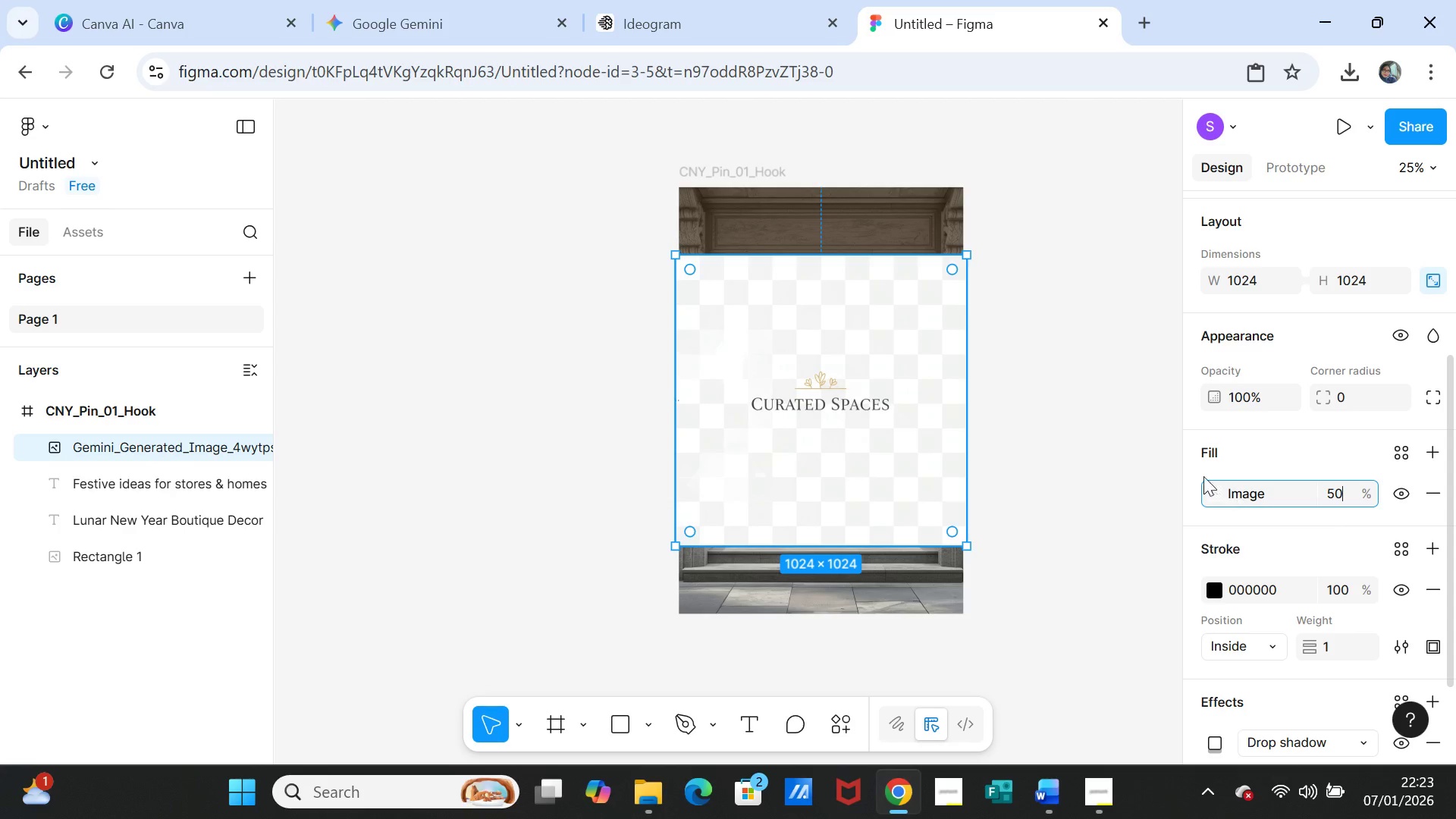 
left_click([1133, 439])
 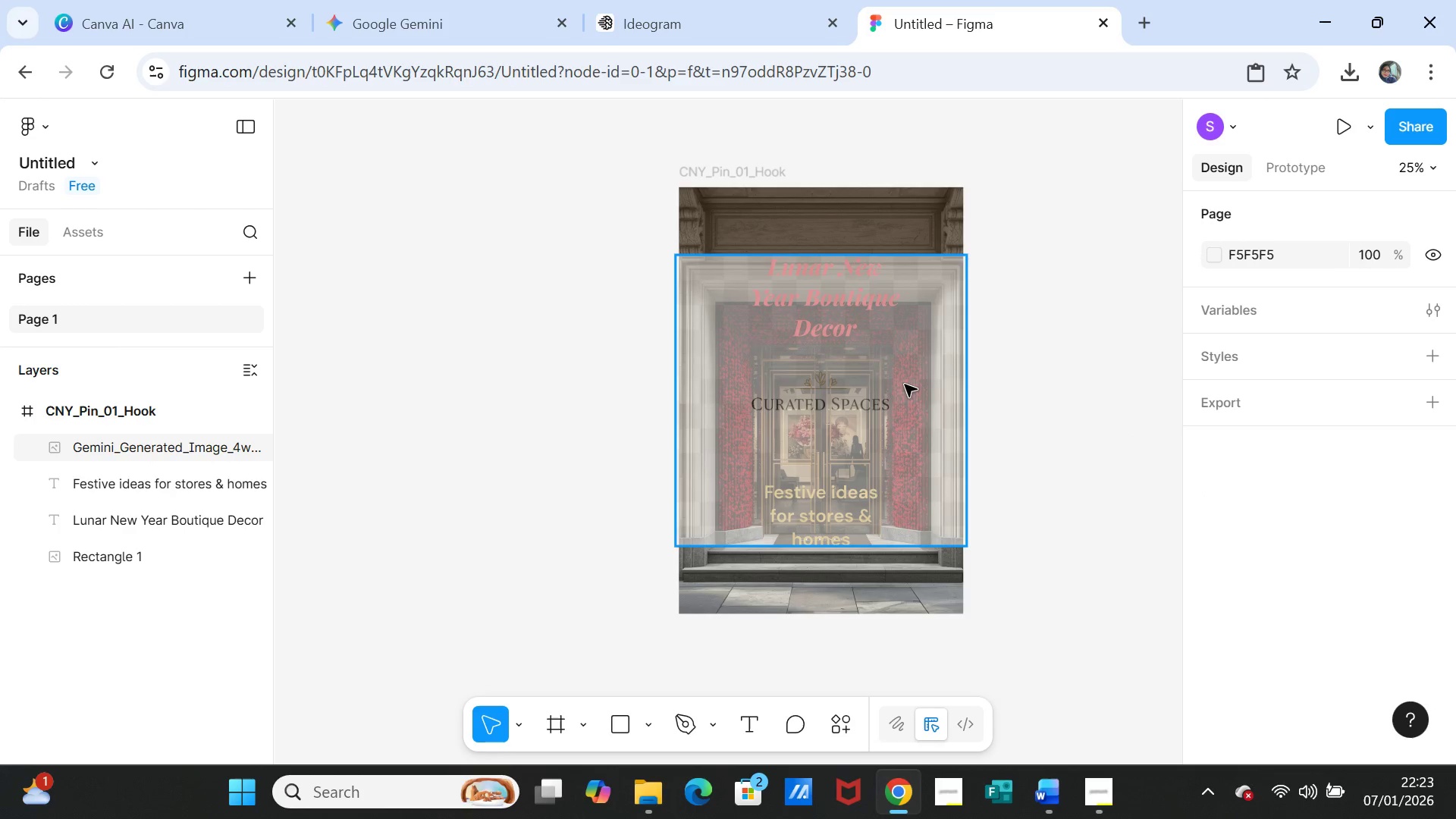 
left_click([900, 380])
 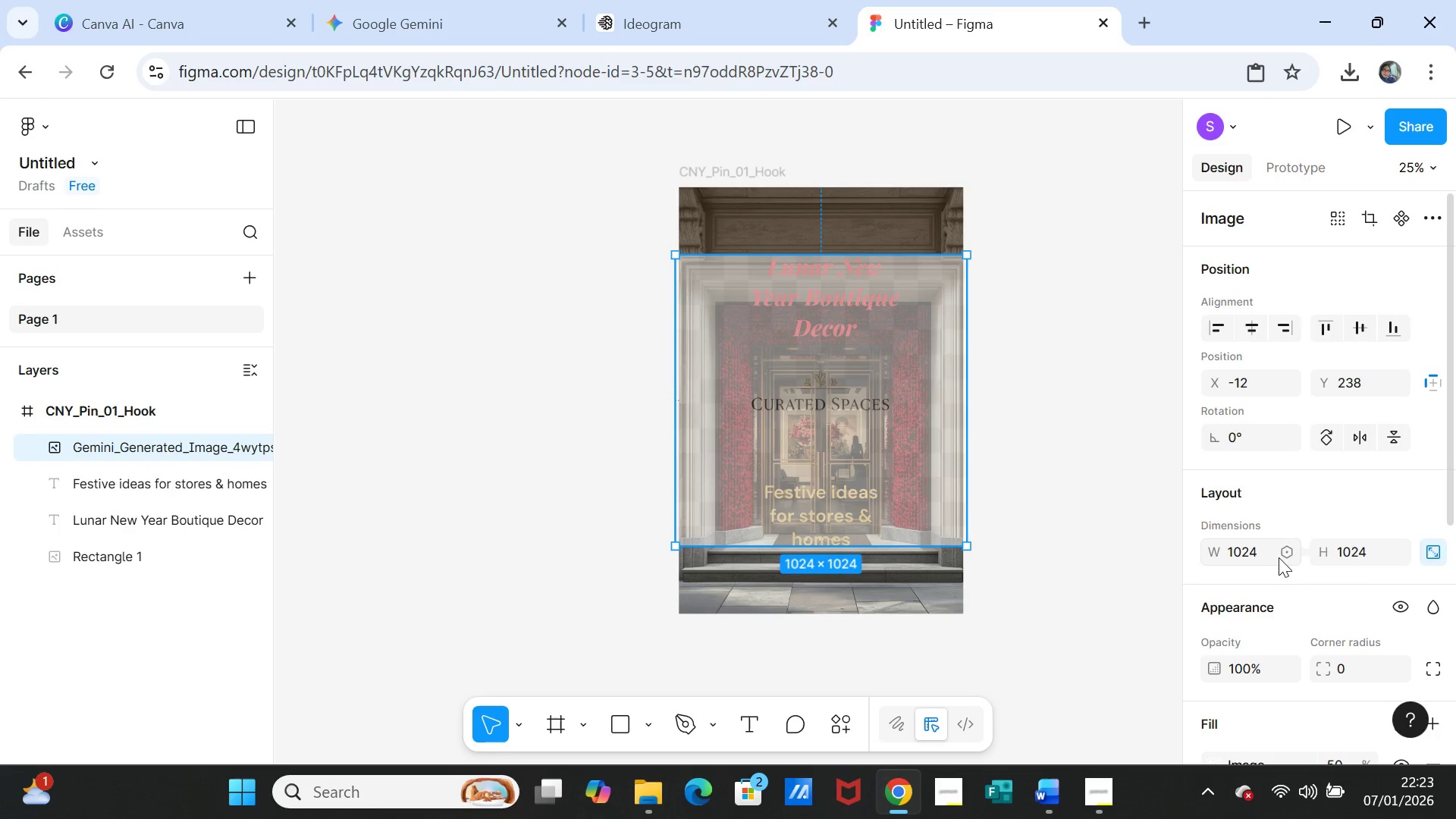 
scroll: coordinate [1351, 544], scroll_direction: down, amount: 2.0
 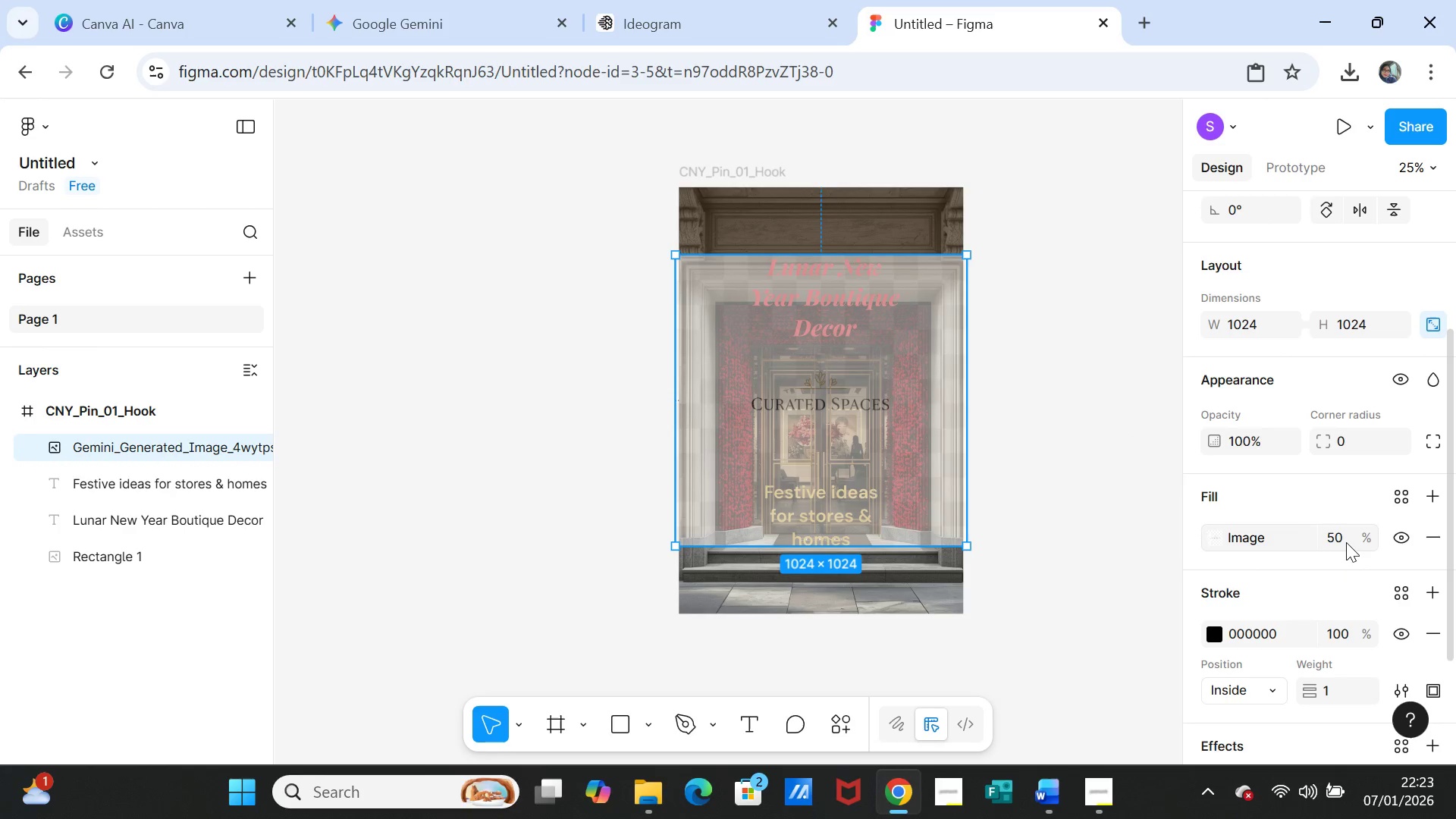 
left_click([1345, 539])
 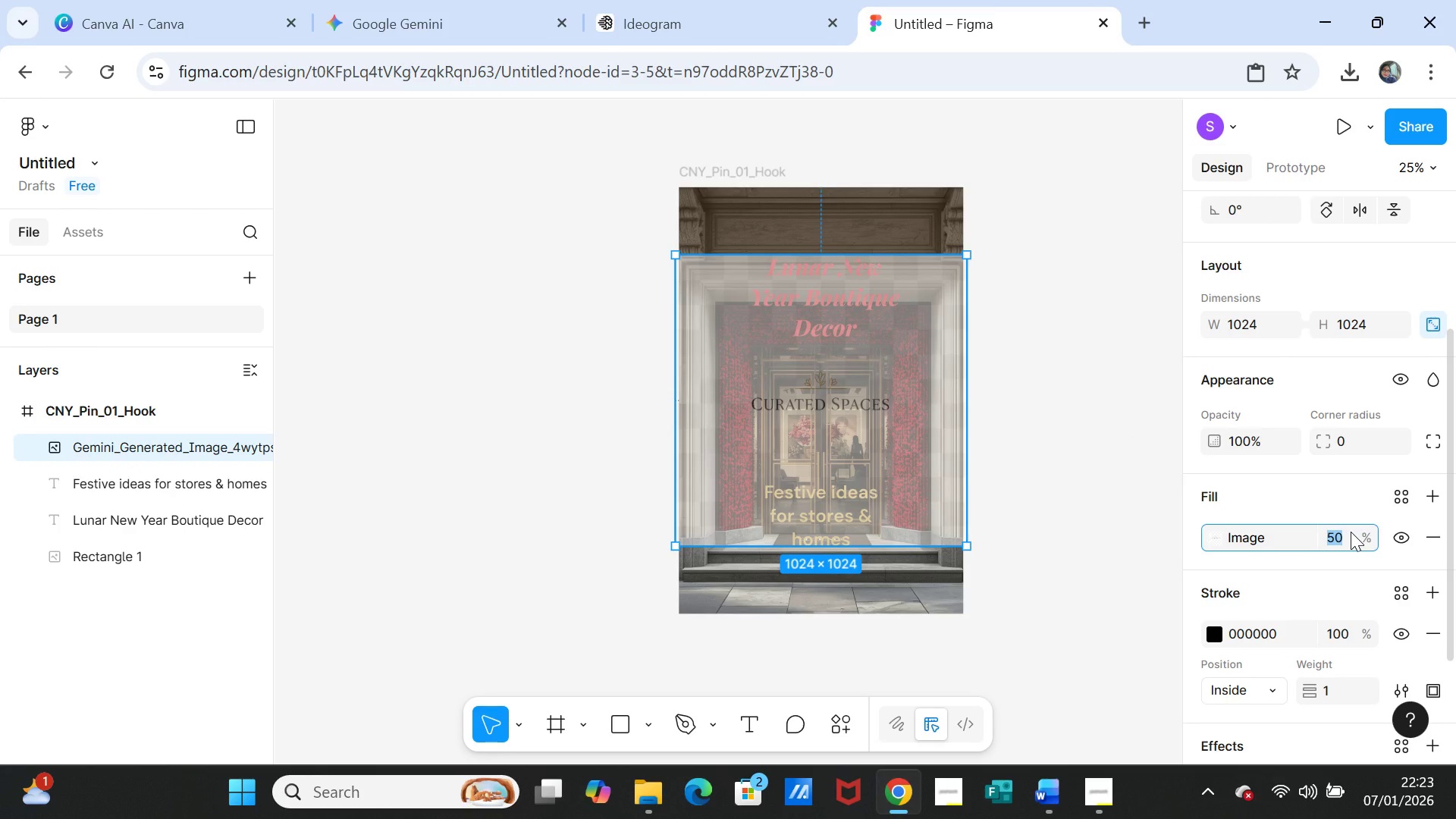 
type(100)
 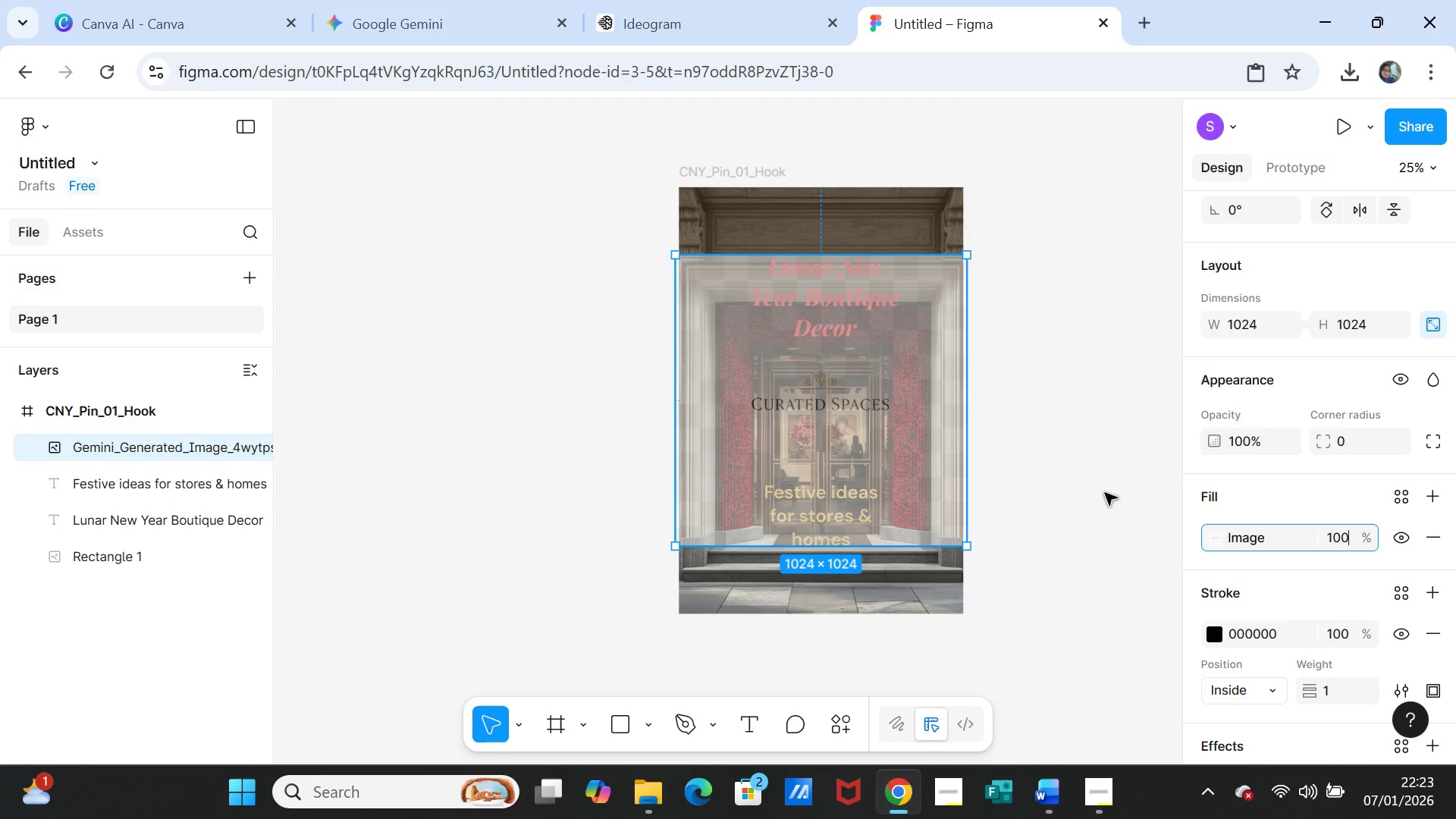 
left_click([1108, 491])
 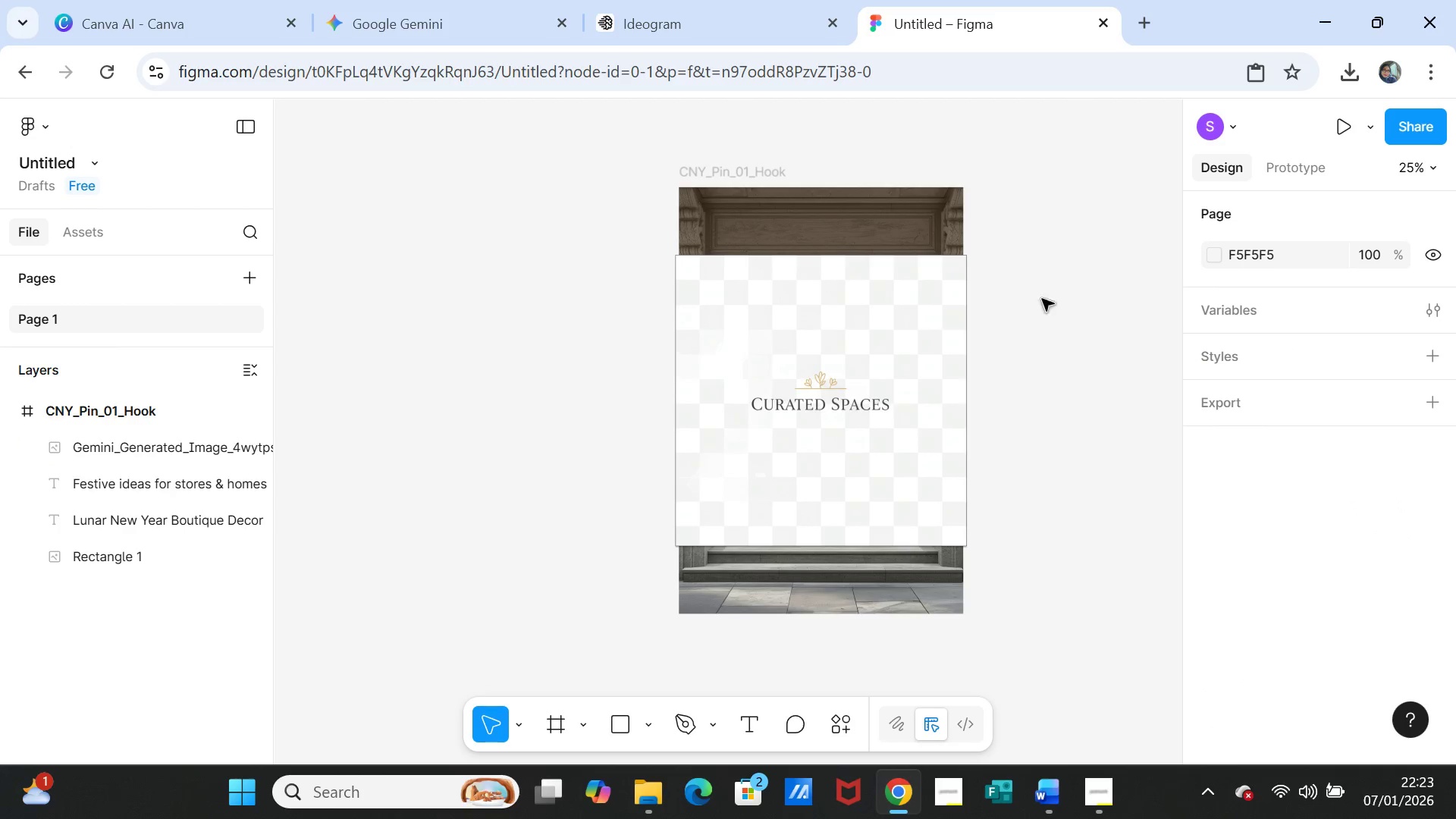 
left_click([786, 340])
 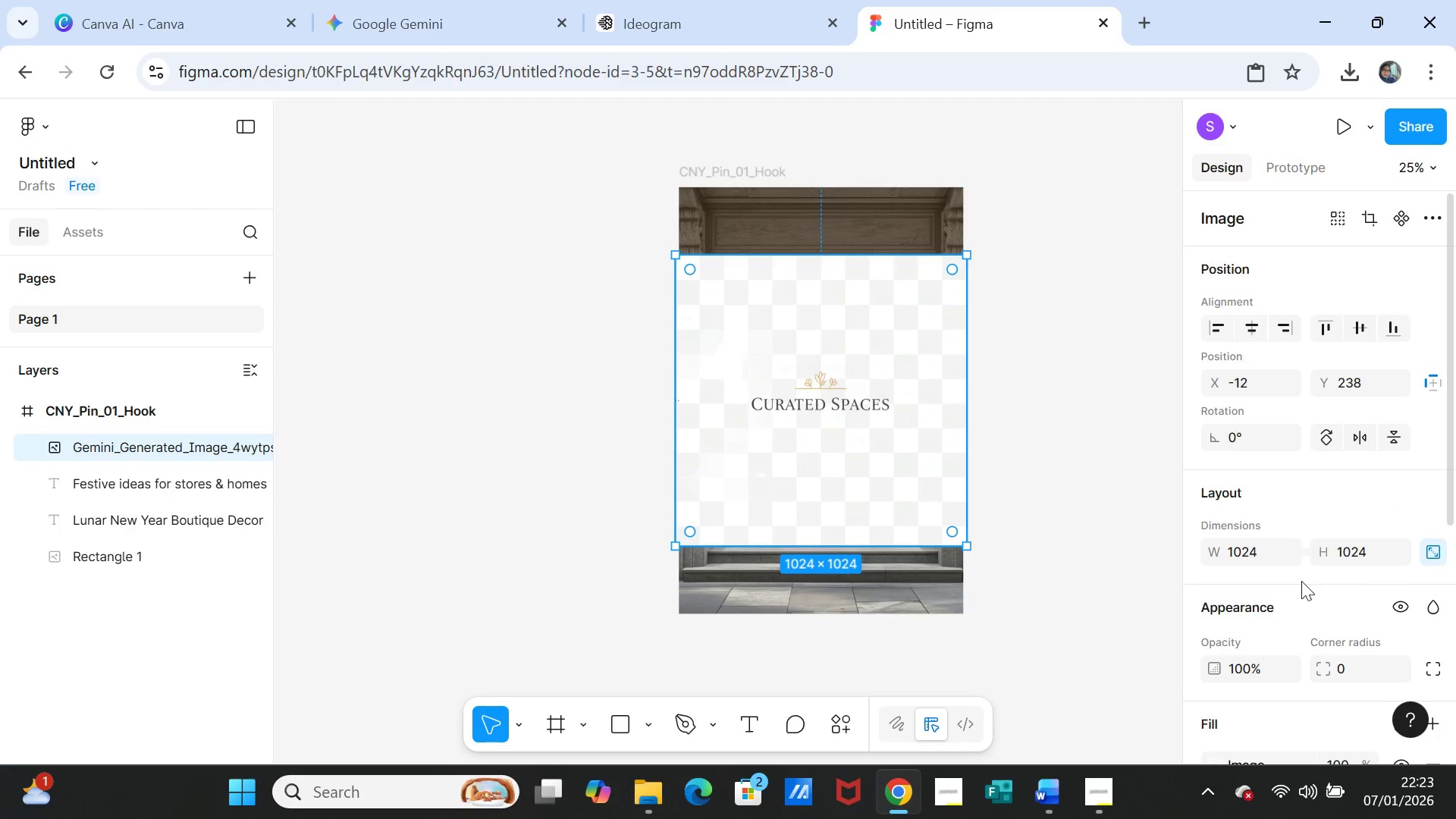 
scroll: coordinate [1304, 553], scroll_direction: down, amount: 2.0
 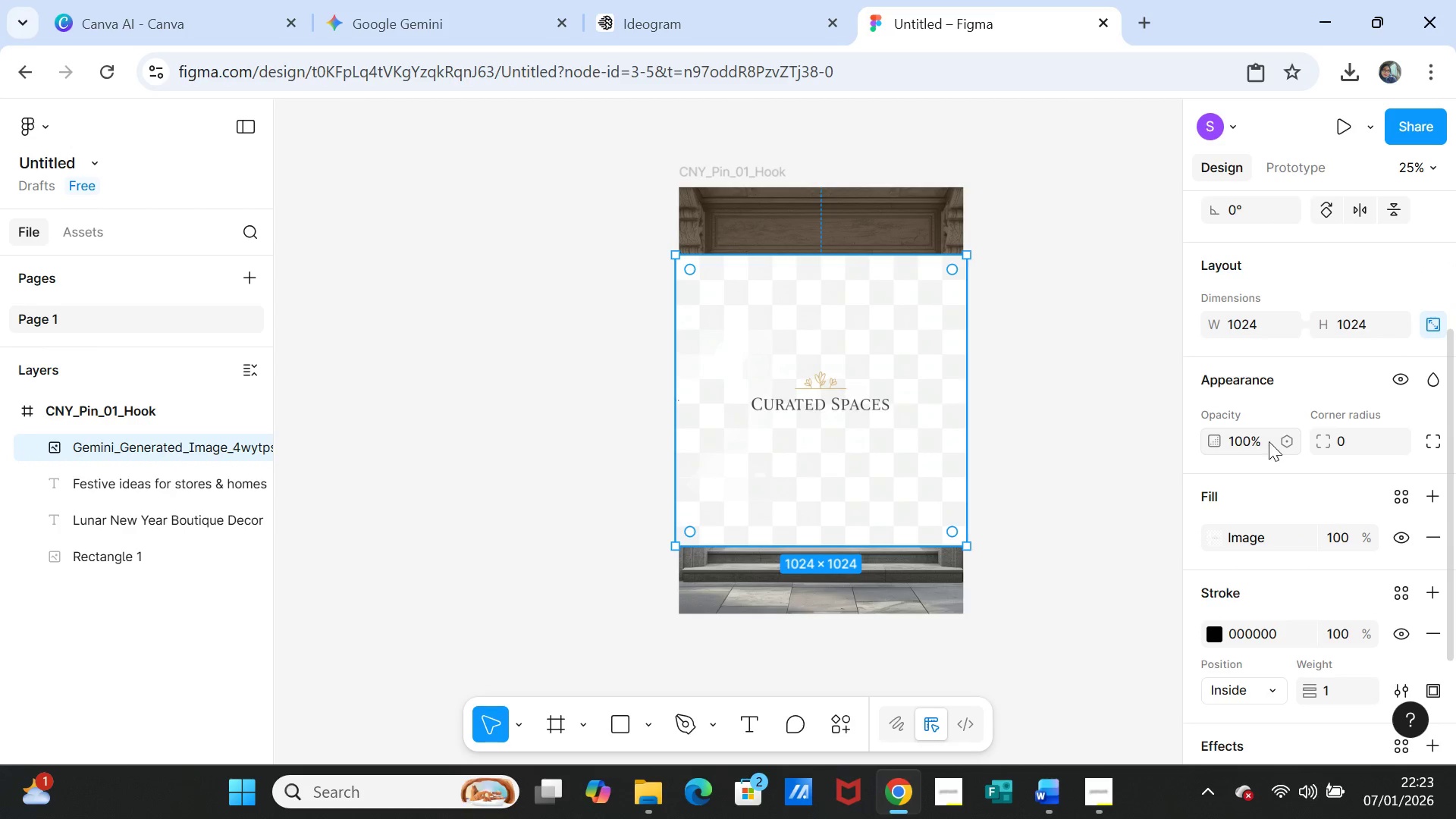 
left_click([1268, 441])
 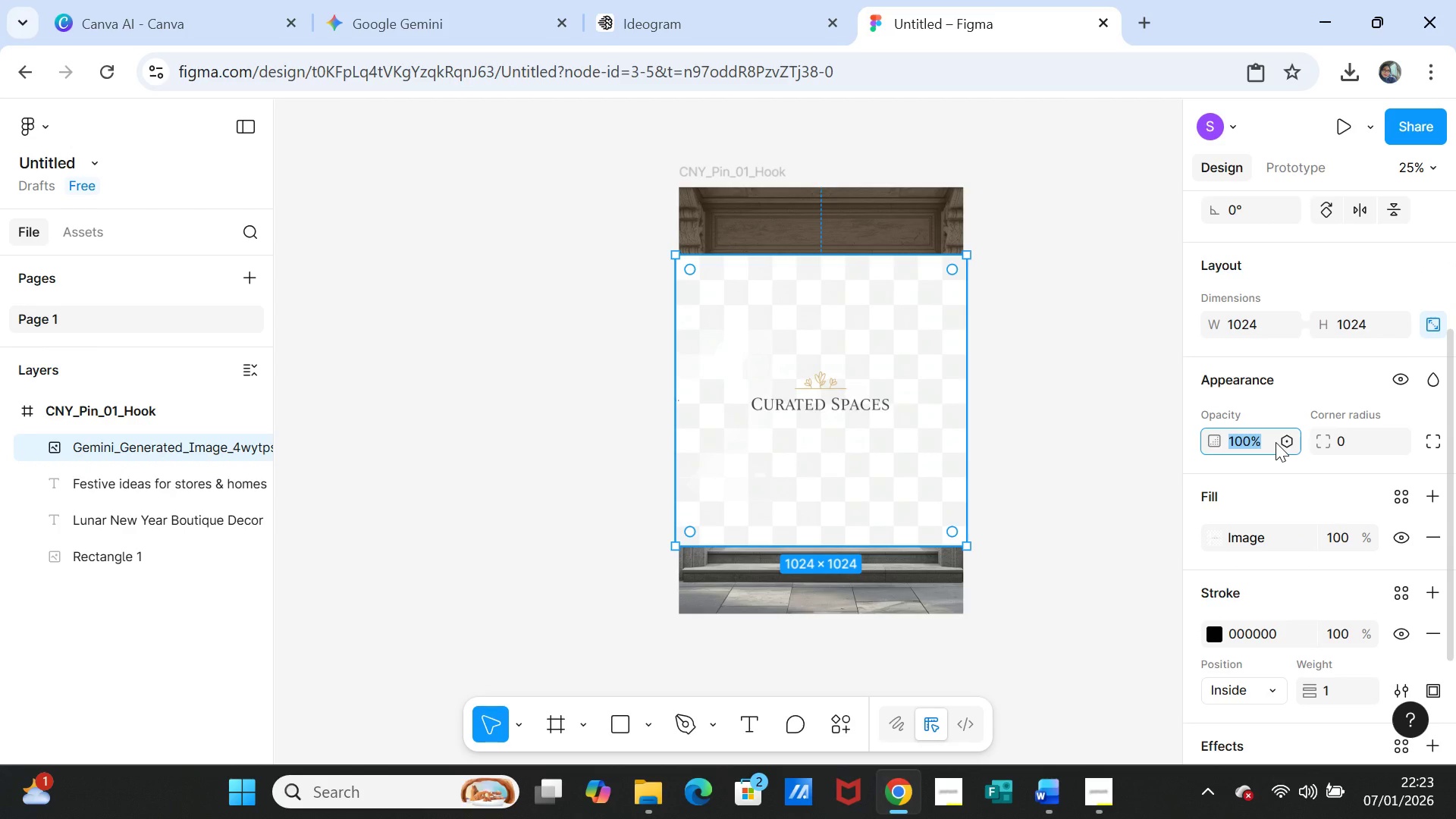 
type(50)
 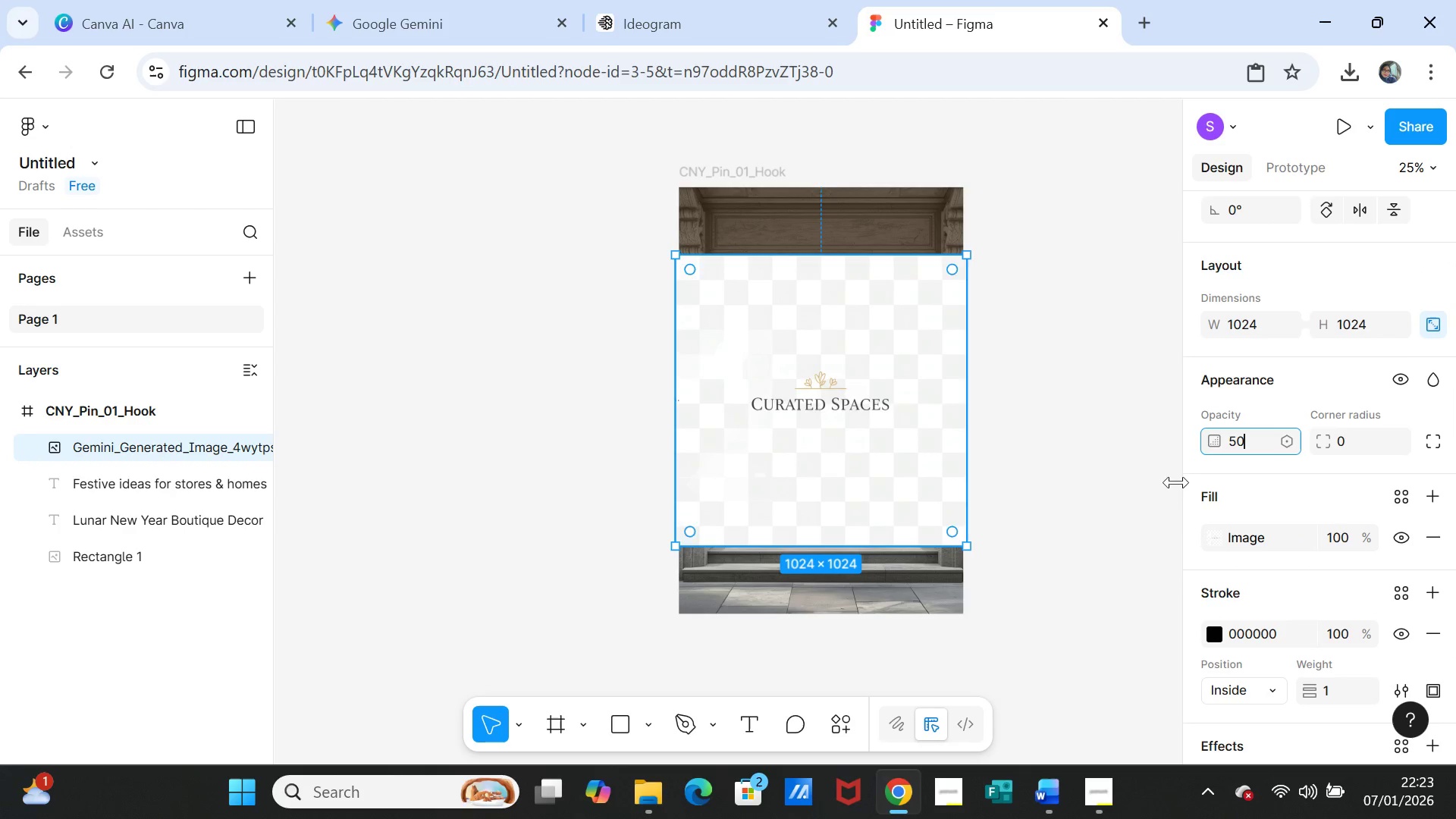 
left_click([1141, 473])
 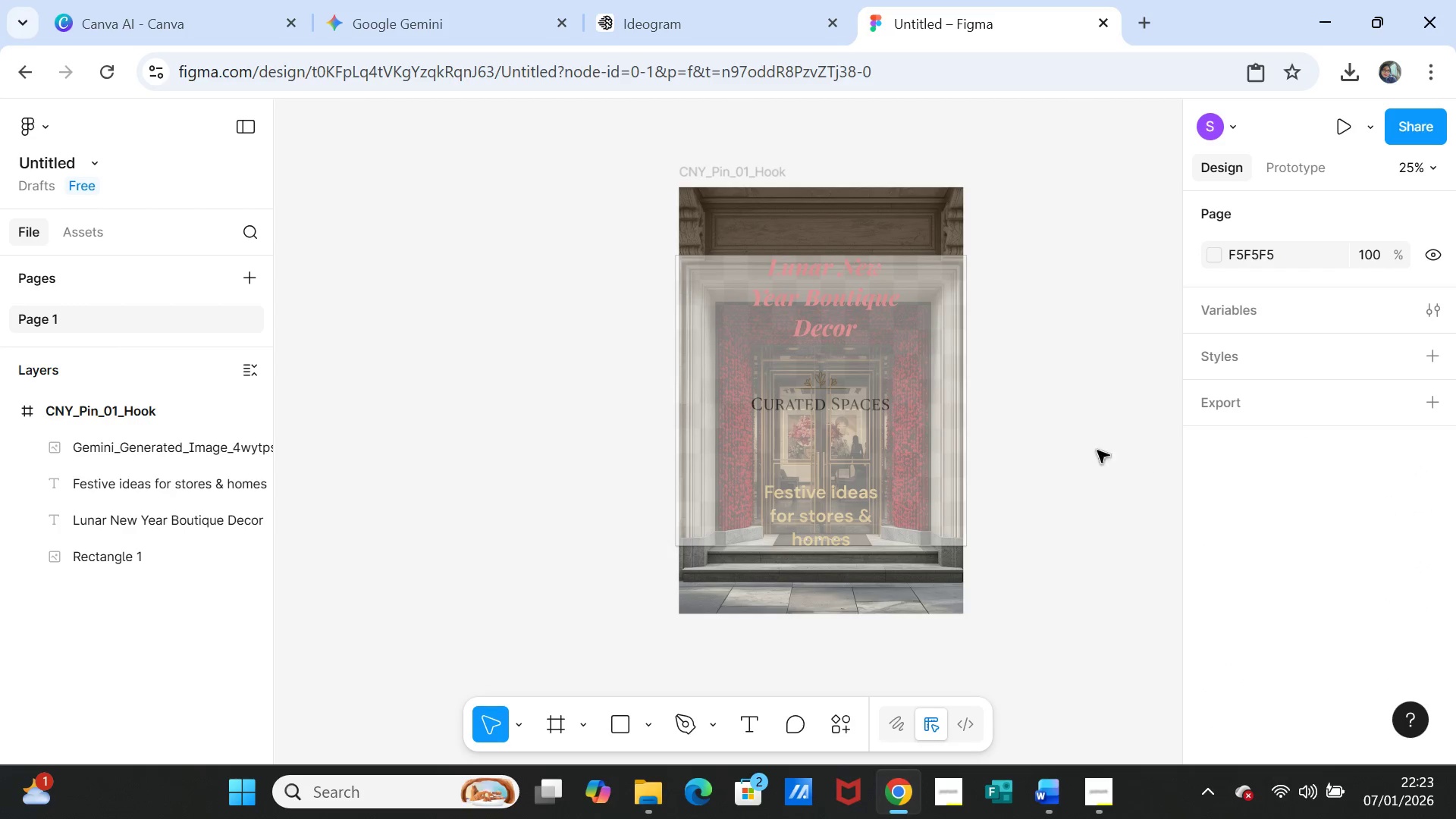 
left_click([915, 401])
 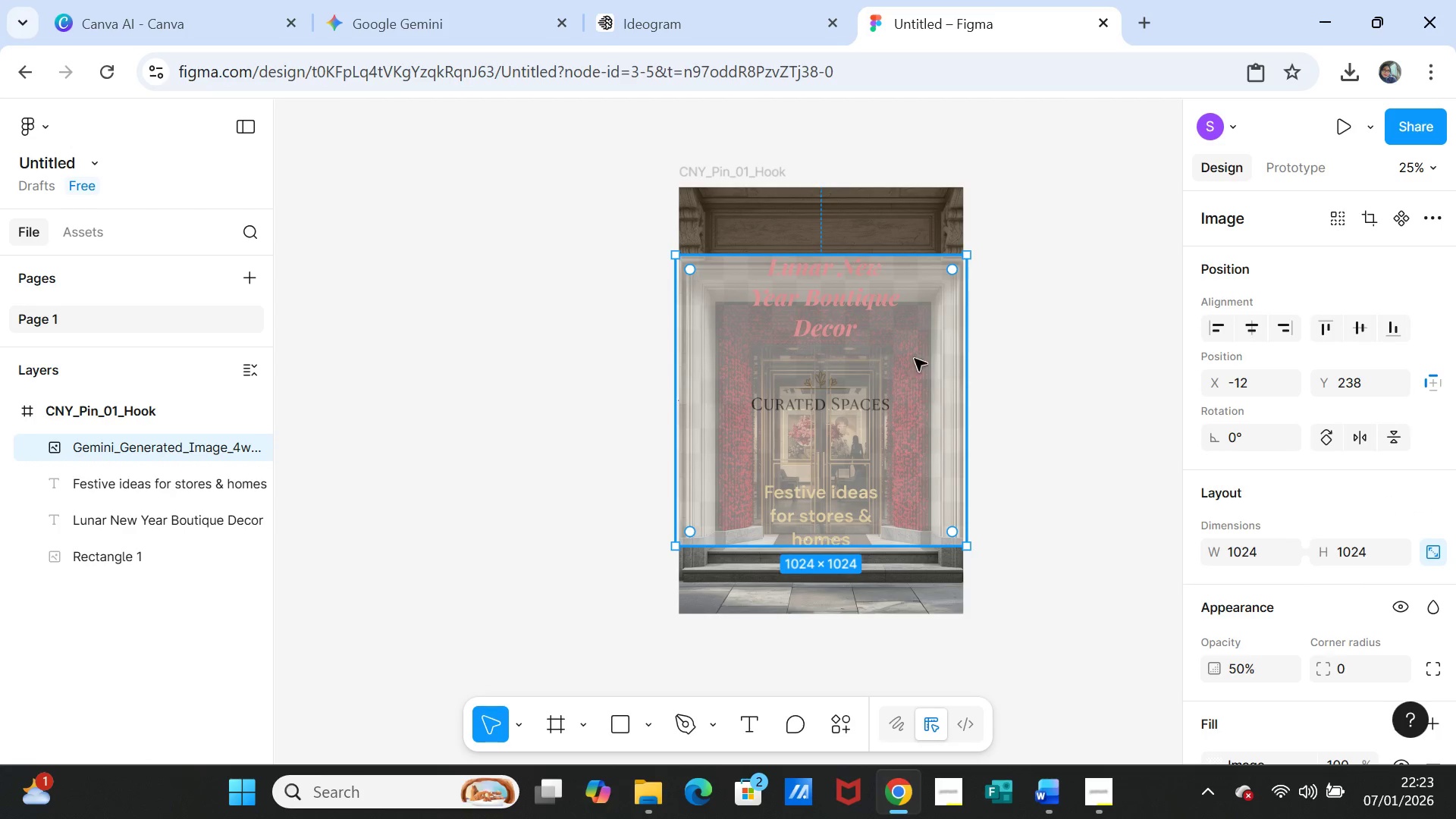 
wait(5.14)
 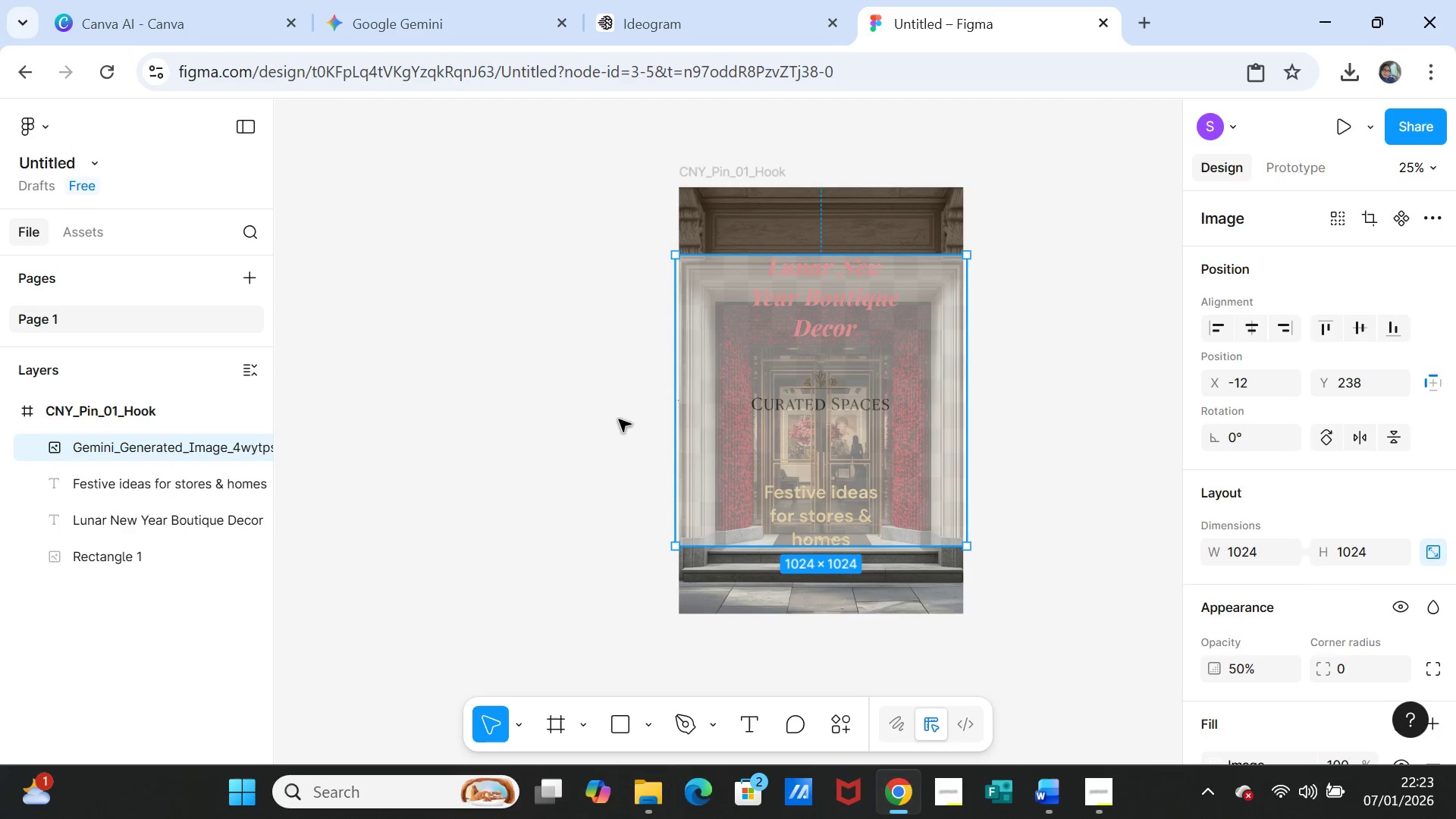 
left_click_drag(start_coordinate=[962, 253], to_coordinate=[762, 424])
 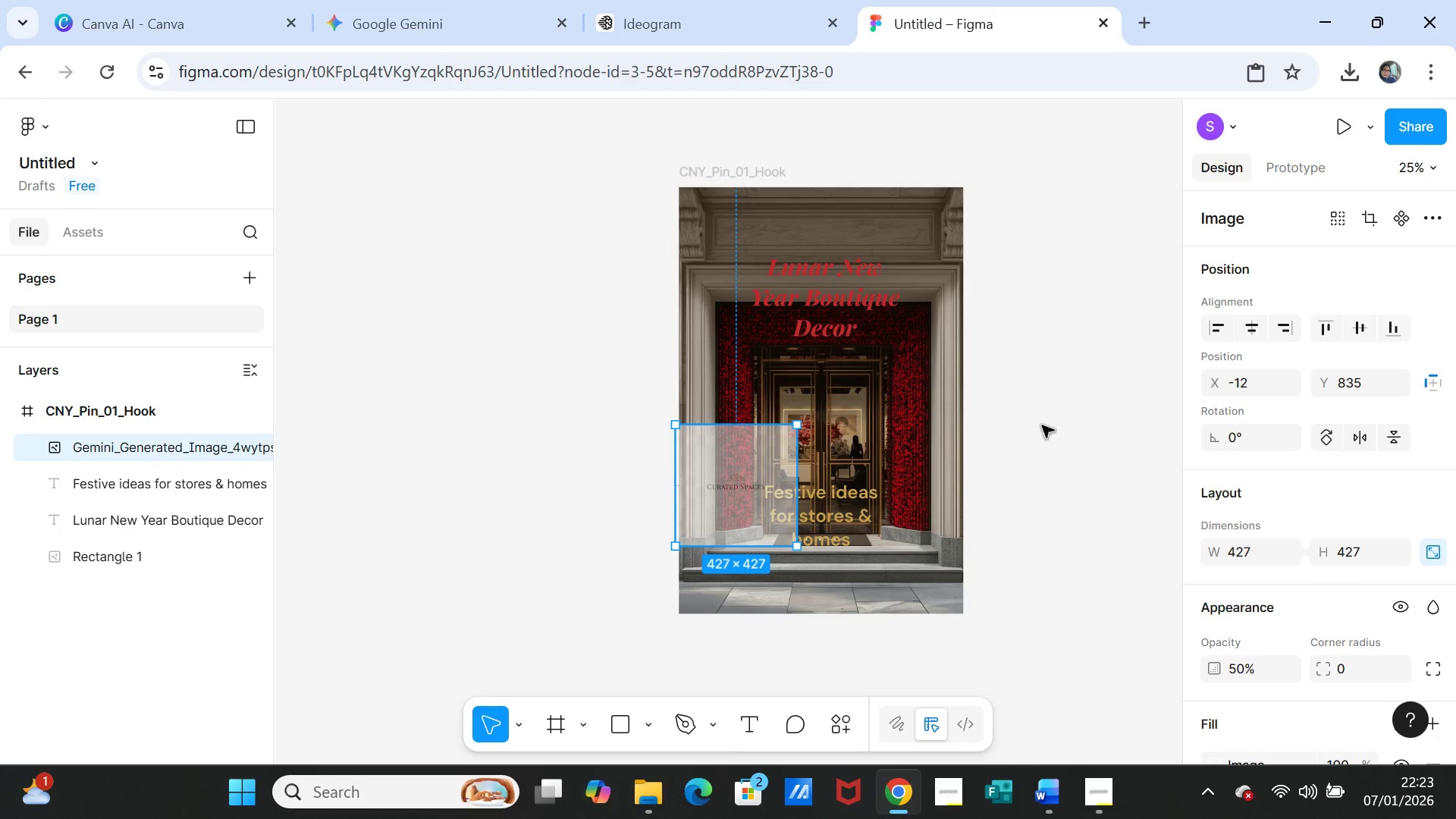 
left_click([1042, 425])
 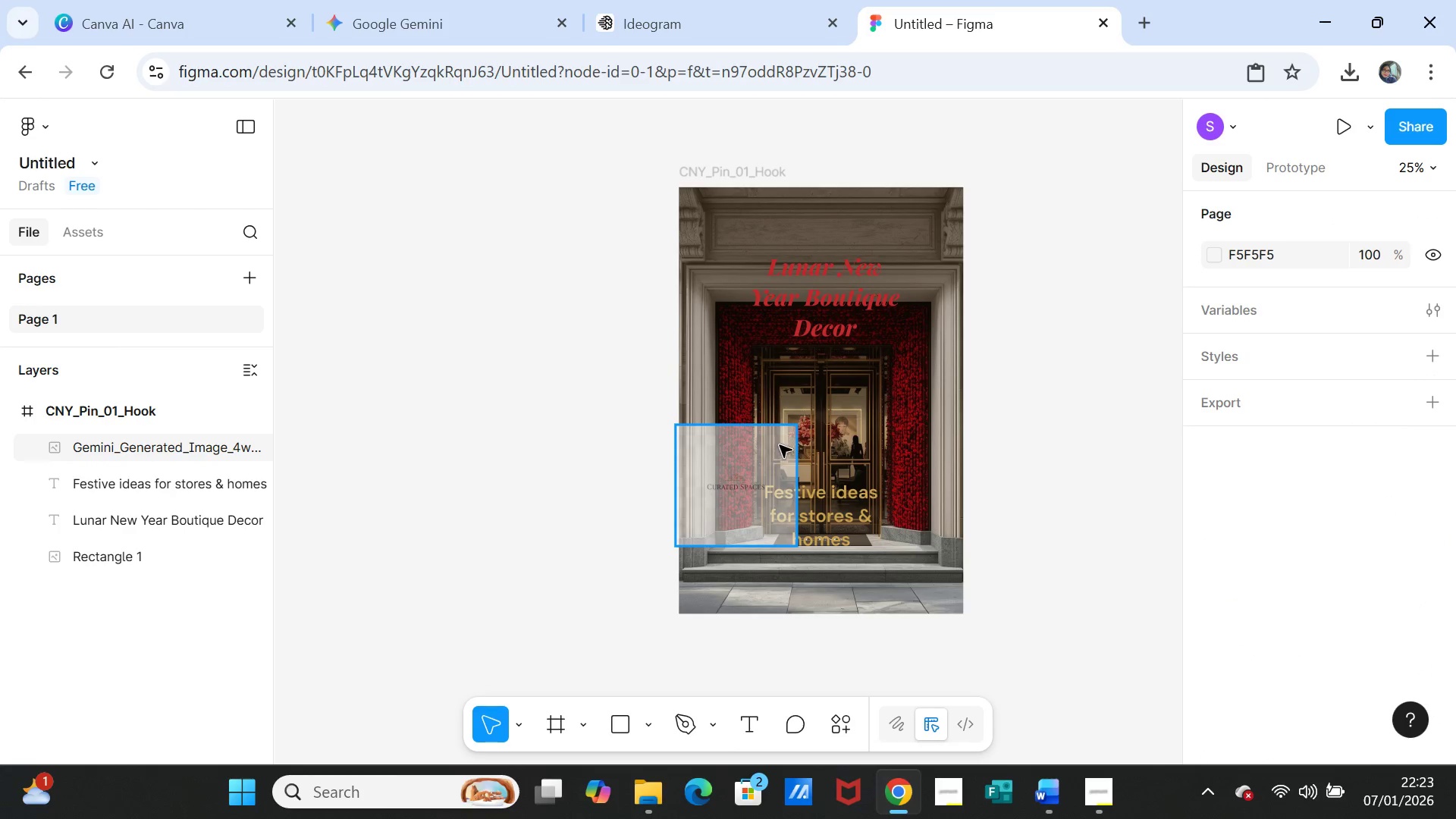 
left_click([779, 448])
 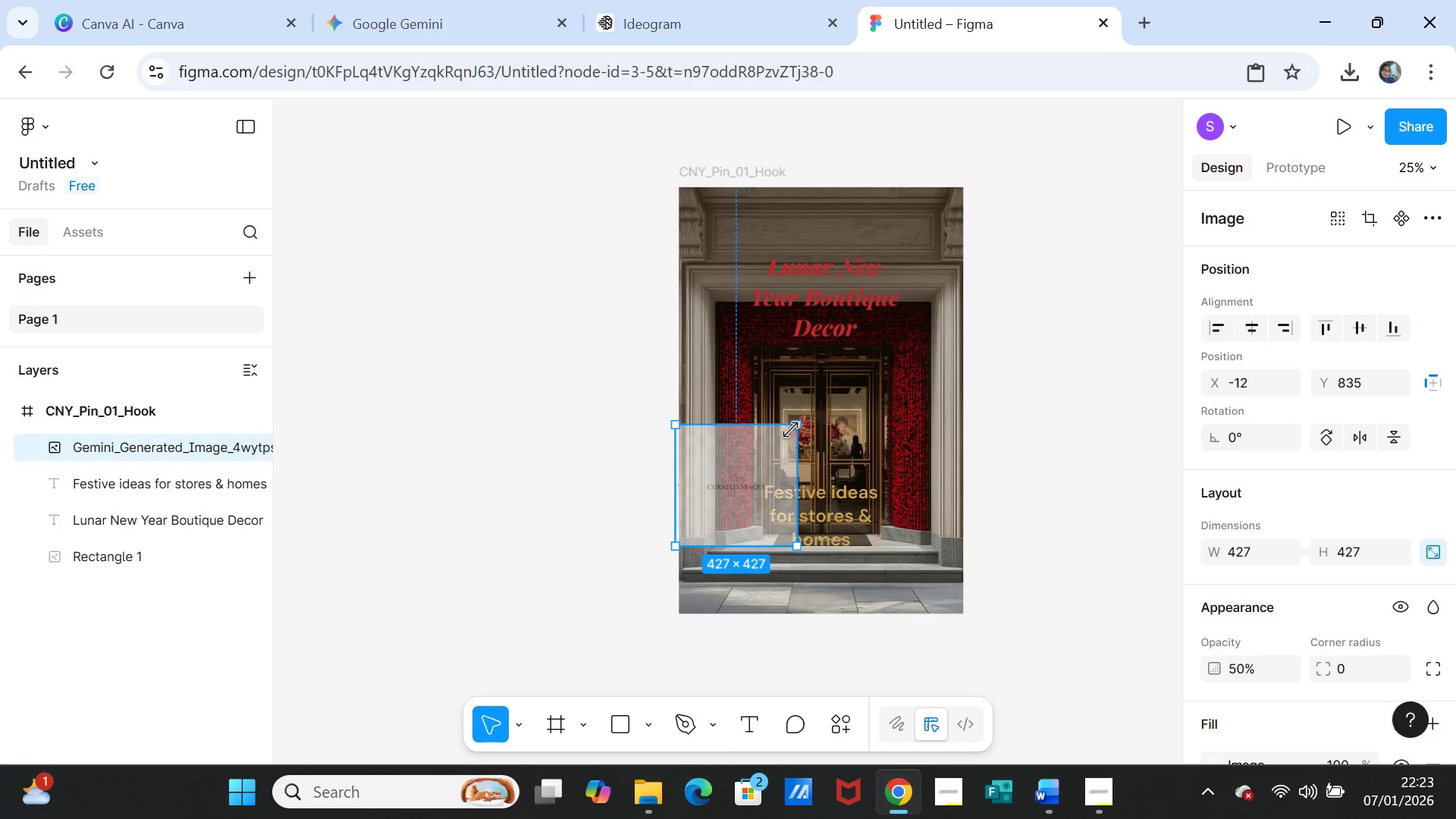 
left_click_drag(start_coordinate=[792, 428], to_coordinate=[736, 481])
 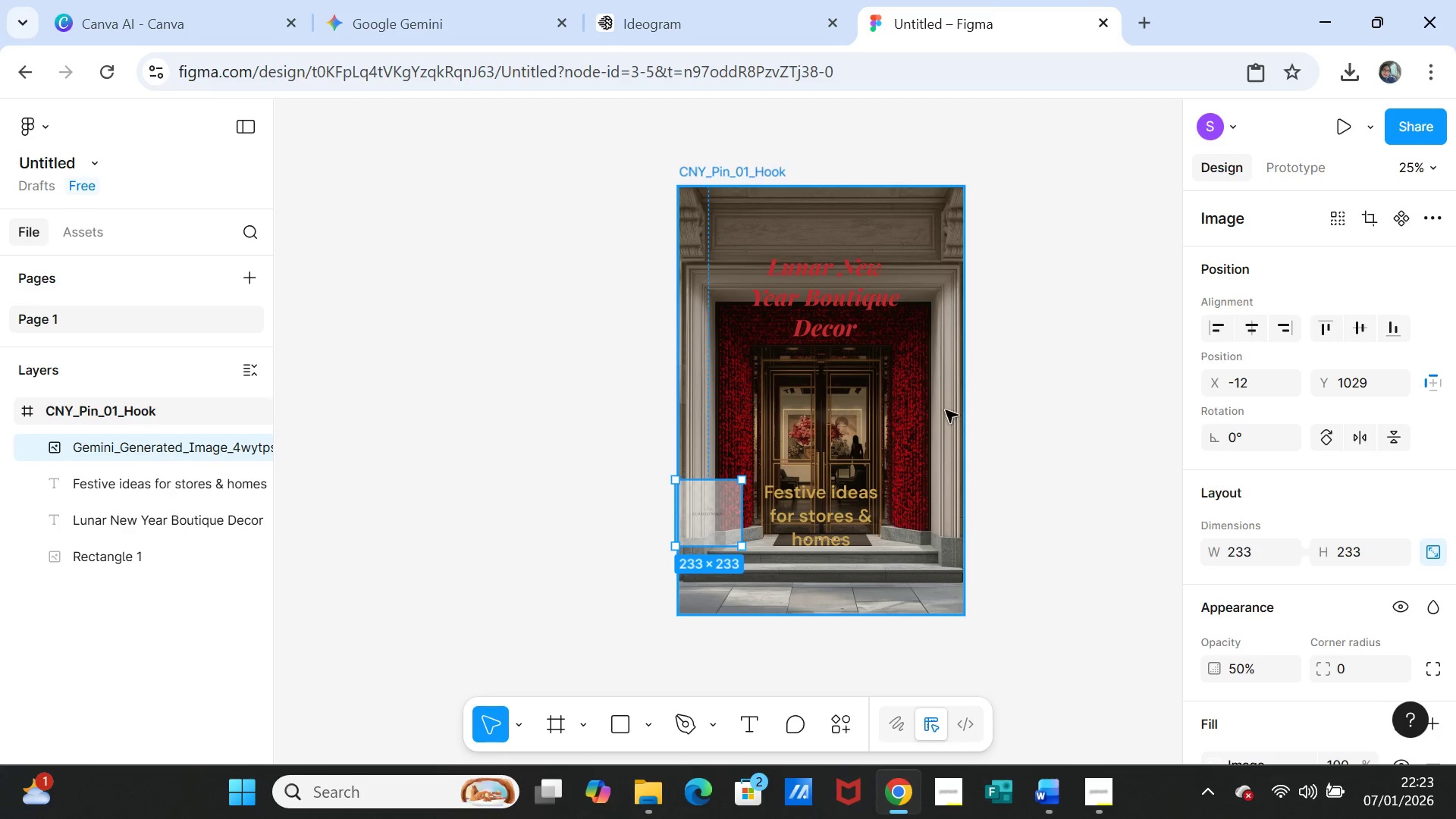 
scroll: coordinate [1341, 497], scroll_direction: down, amount: 2.0
 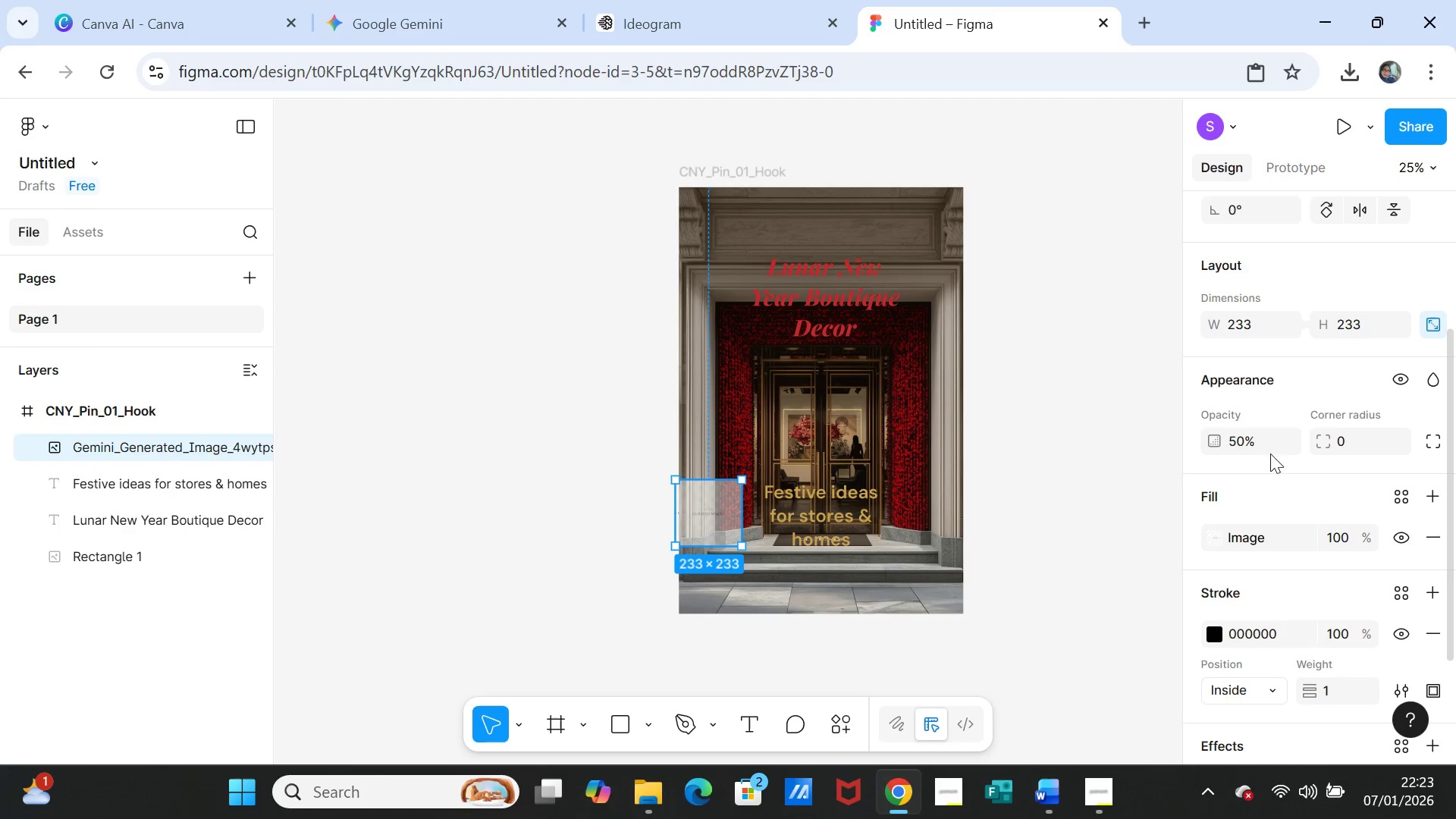 
left_click([1266, 445])
 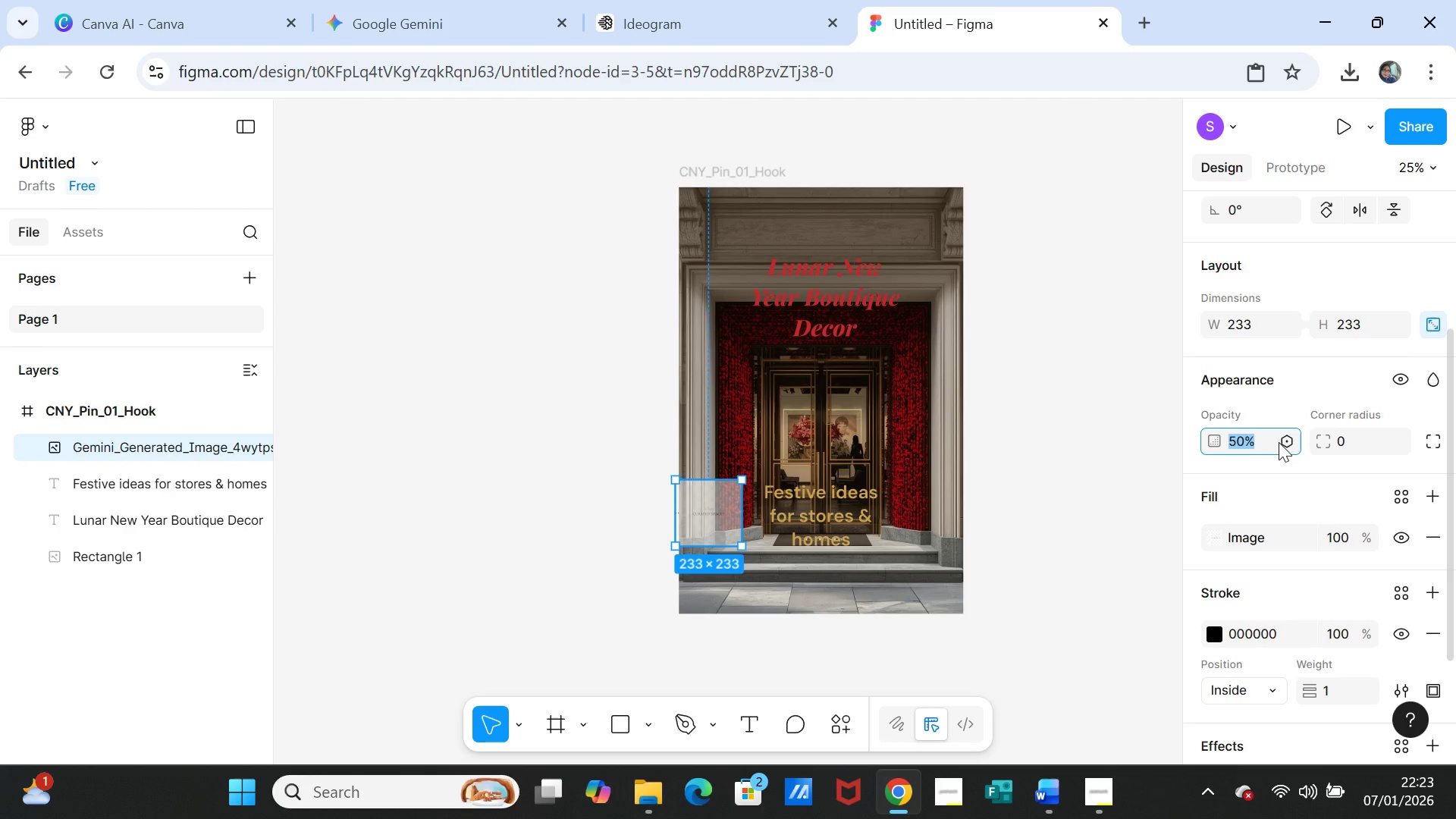 
type(100)
 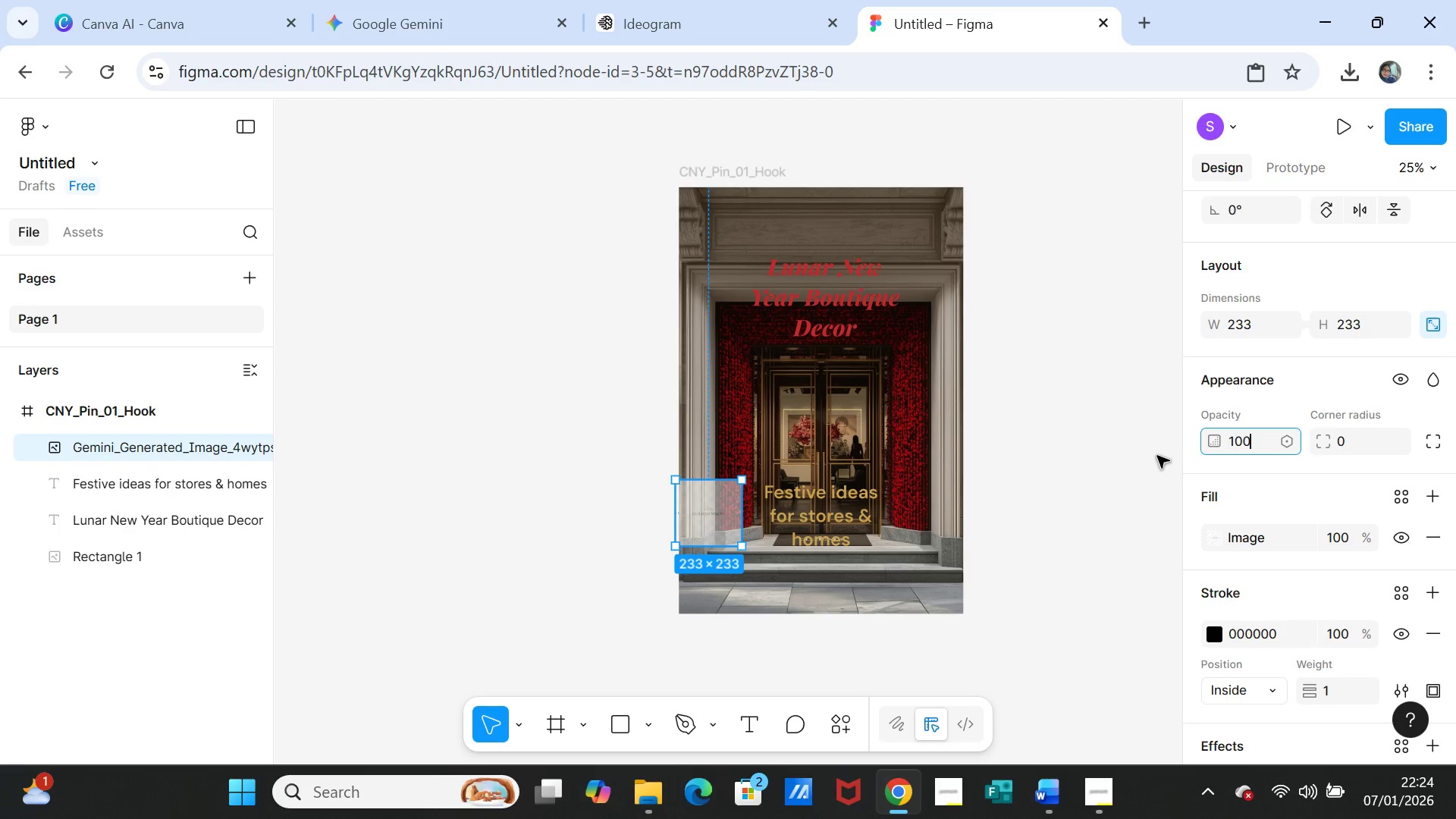 
left_click([1116, 460])
 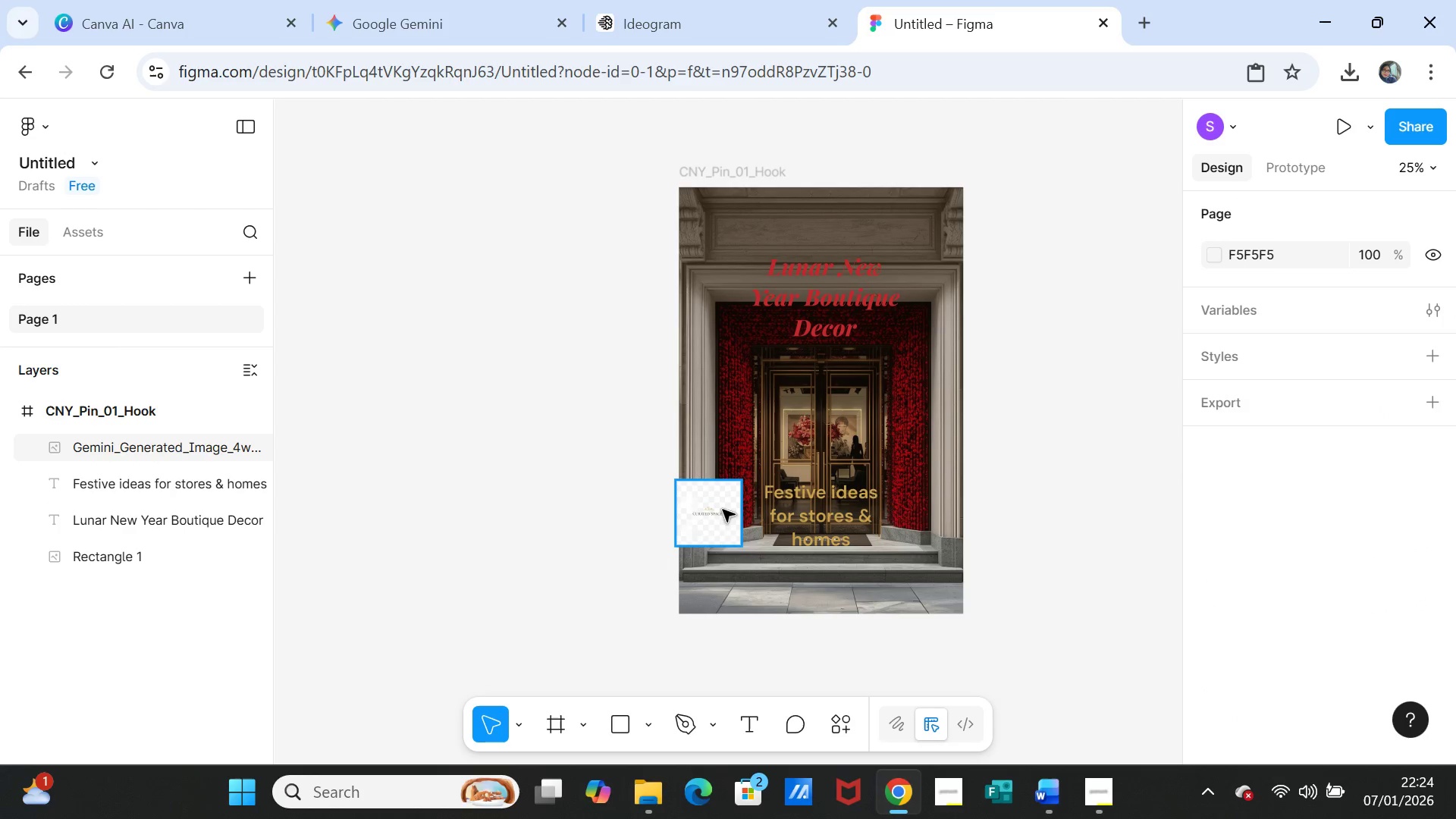 
left_click_drag(start_coordinate=[723, 510], to_coordinate=[730, 224])
 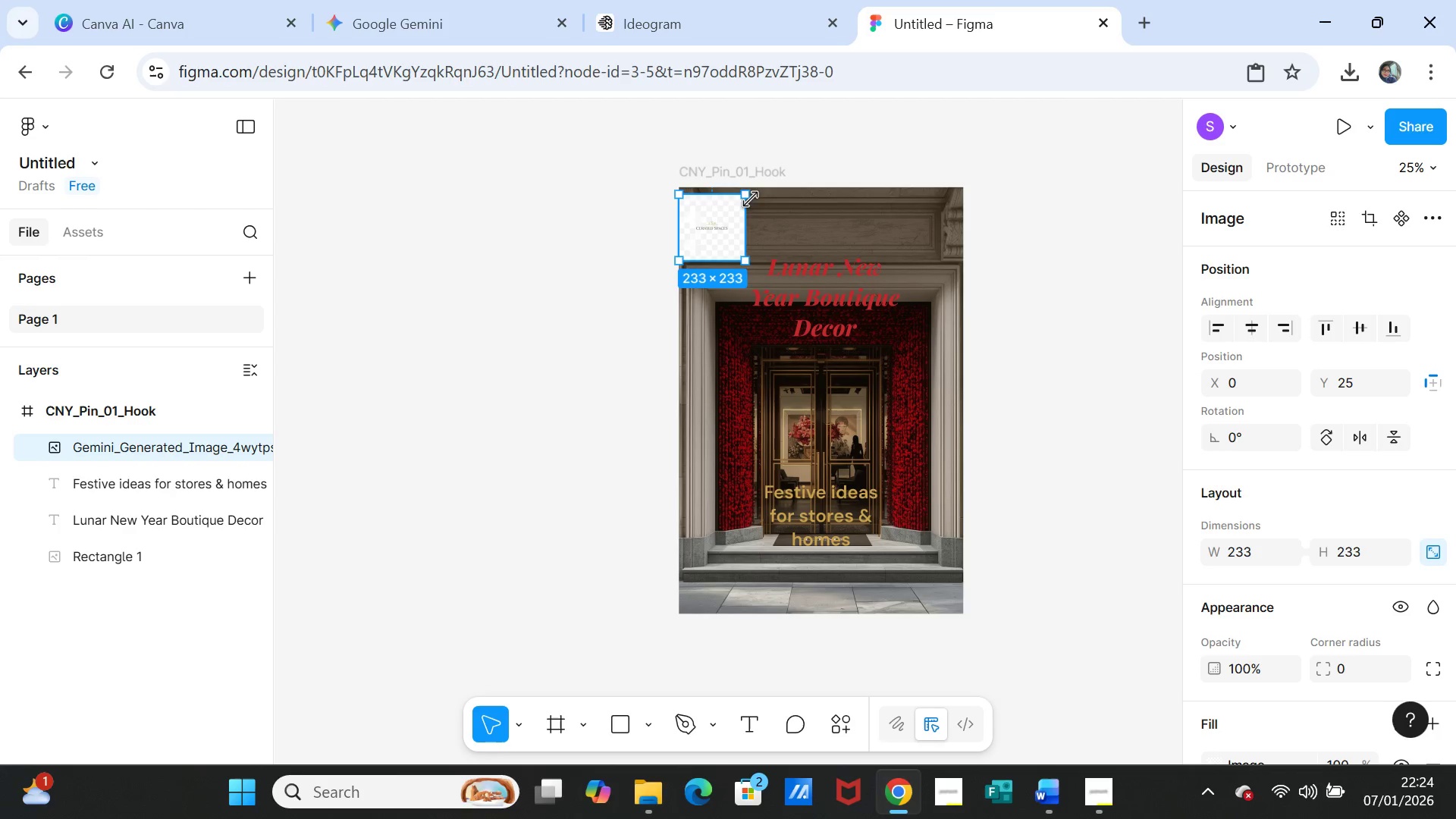 
left_click_drag(start_coordinate=[748, 197], to_coordinate=[737, 221])
 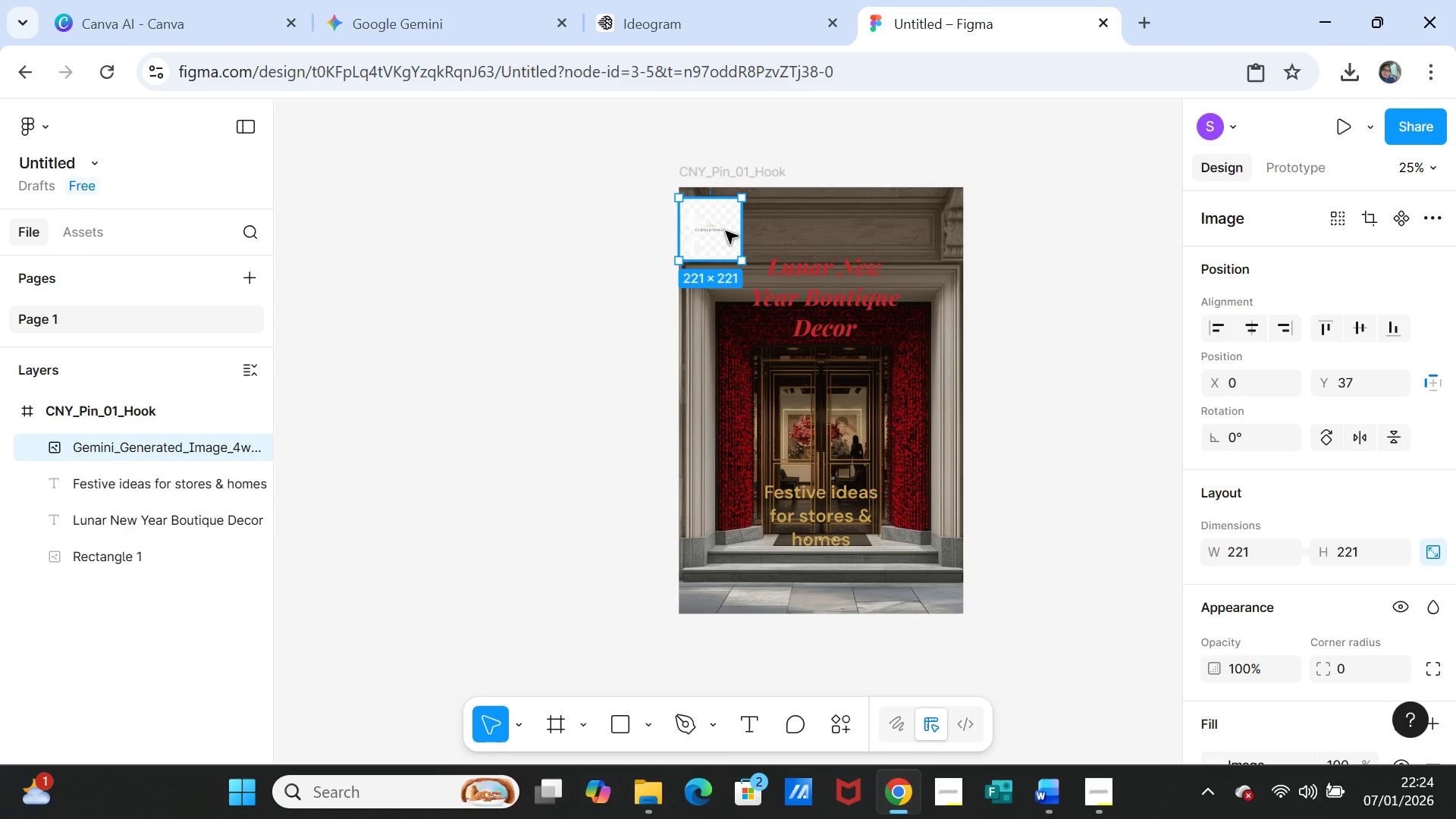 
left_click([726, 231])
 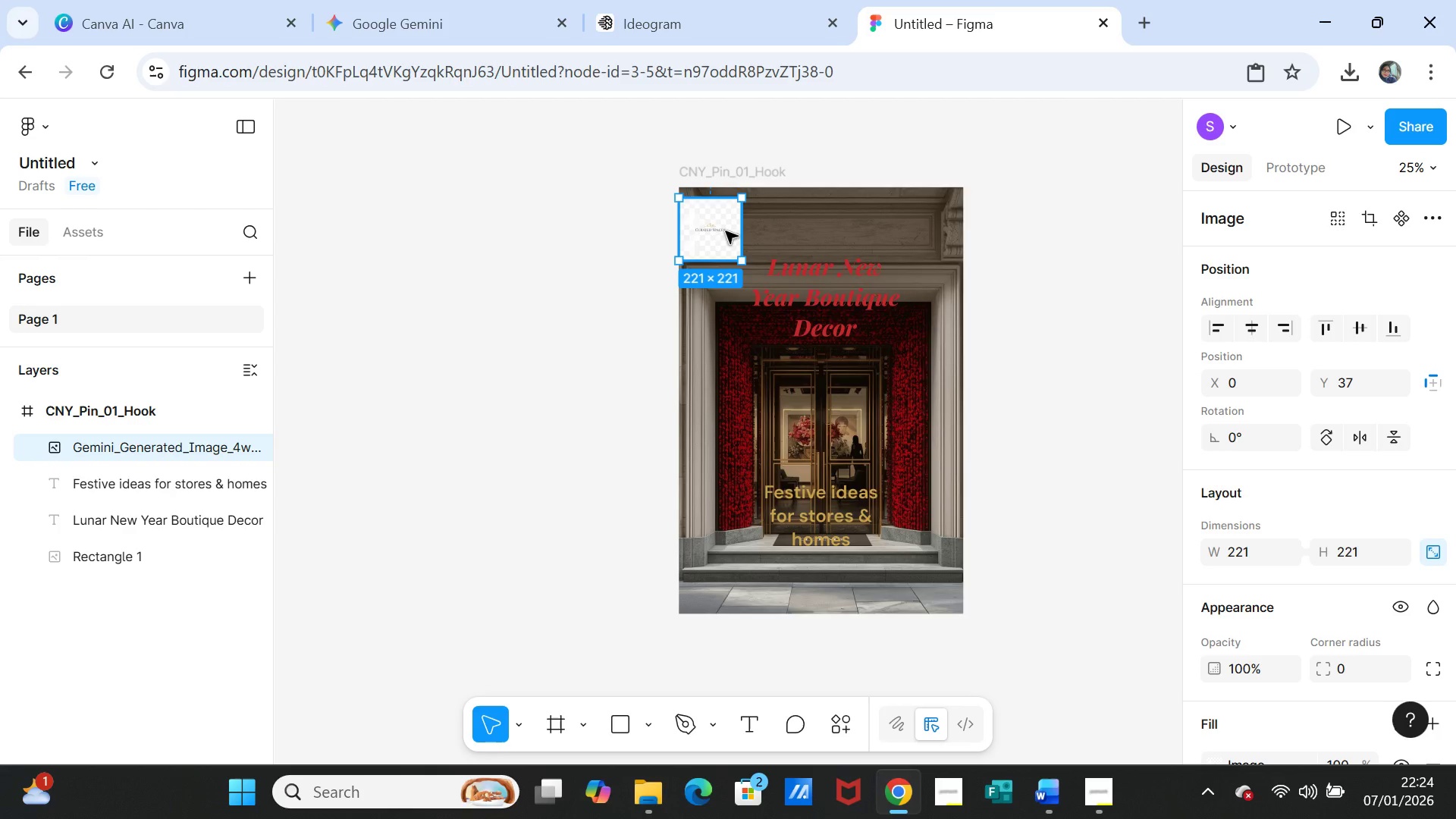 
right_click([726, 231])
 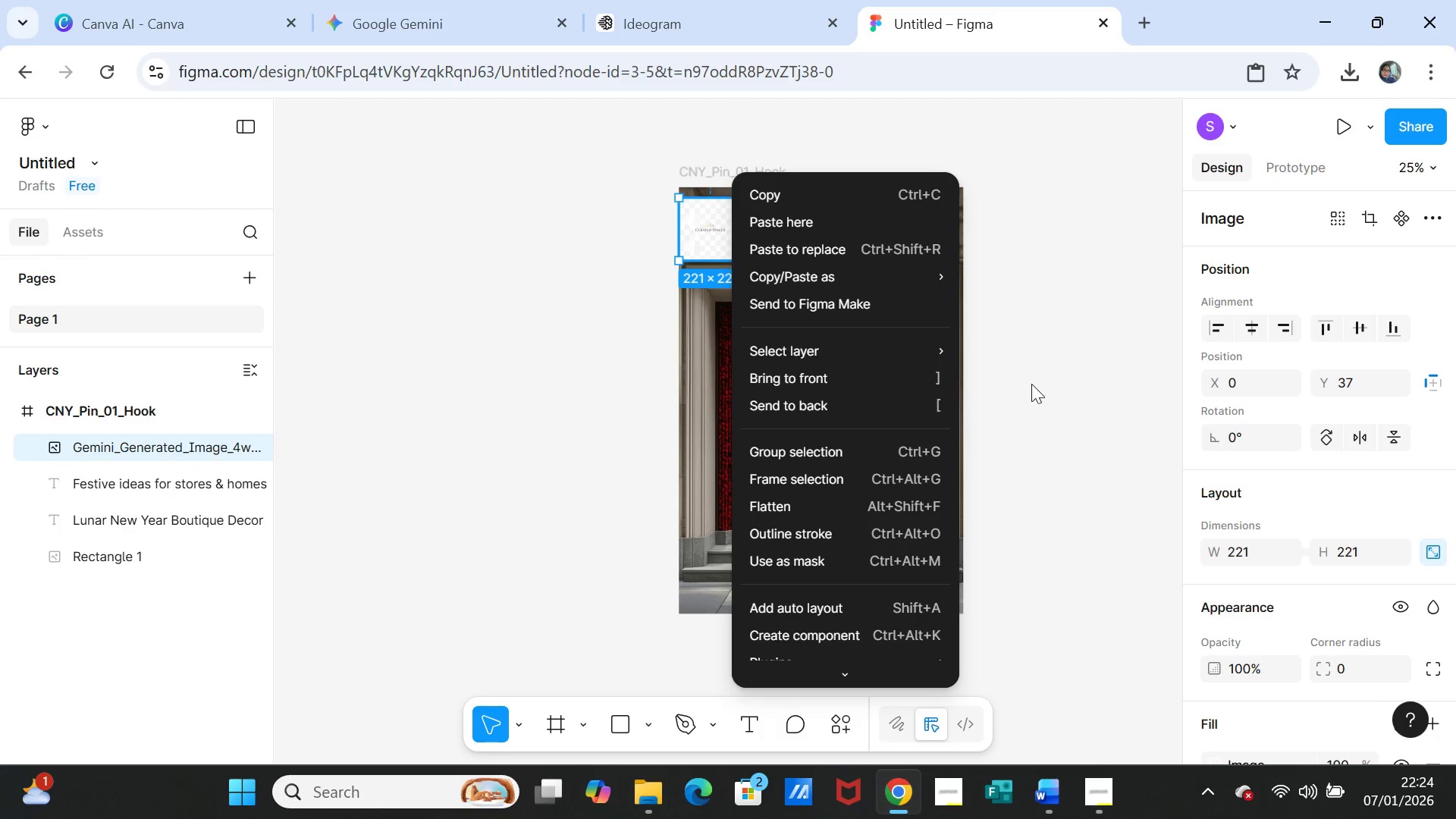 
wait(6.86)
 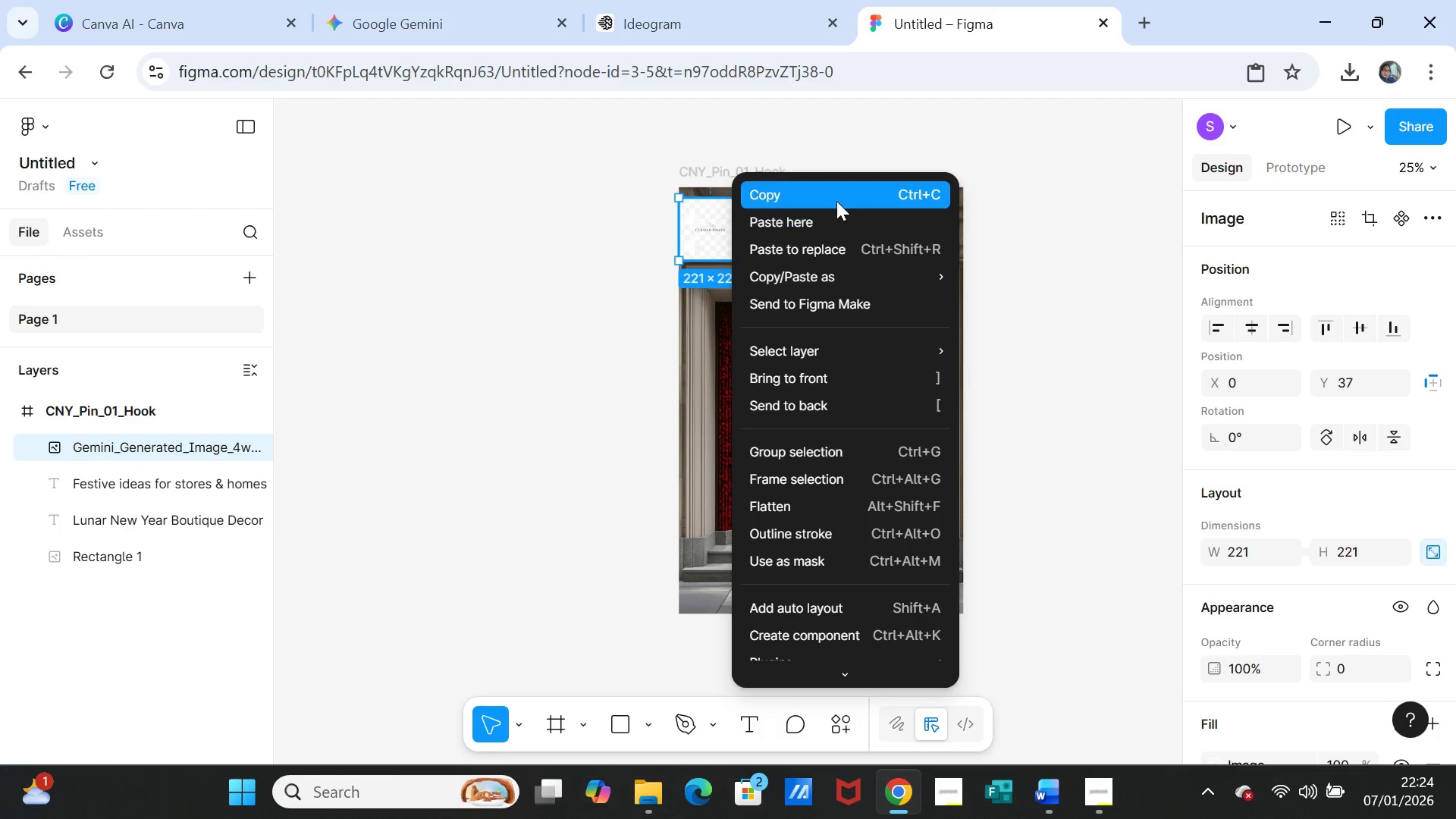 
scroll: coordinate [1055, 470], scroll_direction: down, amount: 1.0
 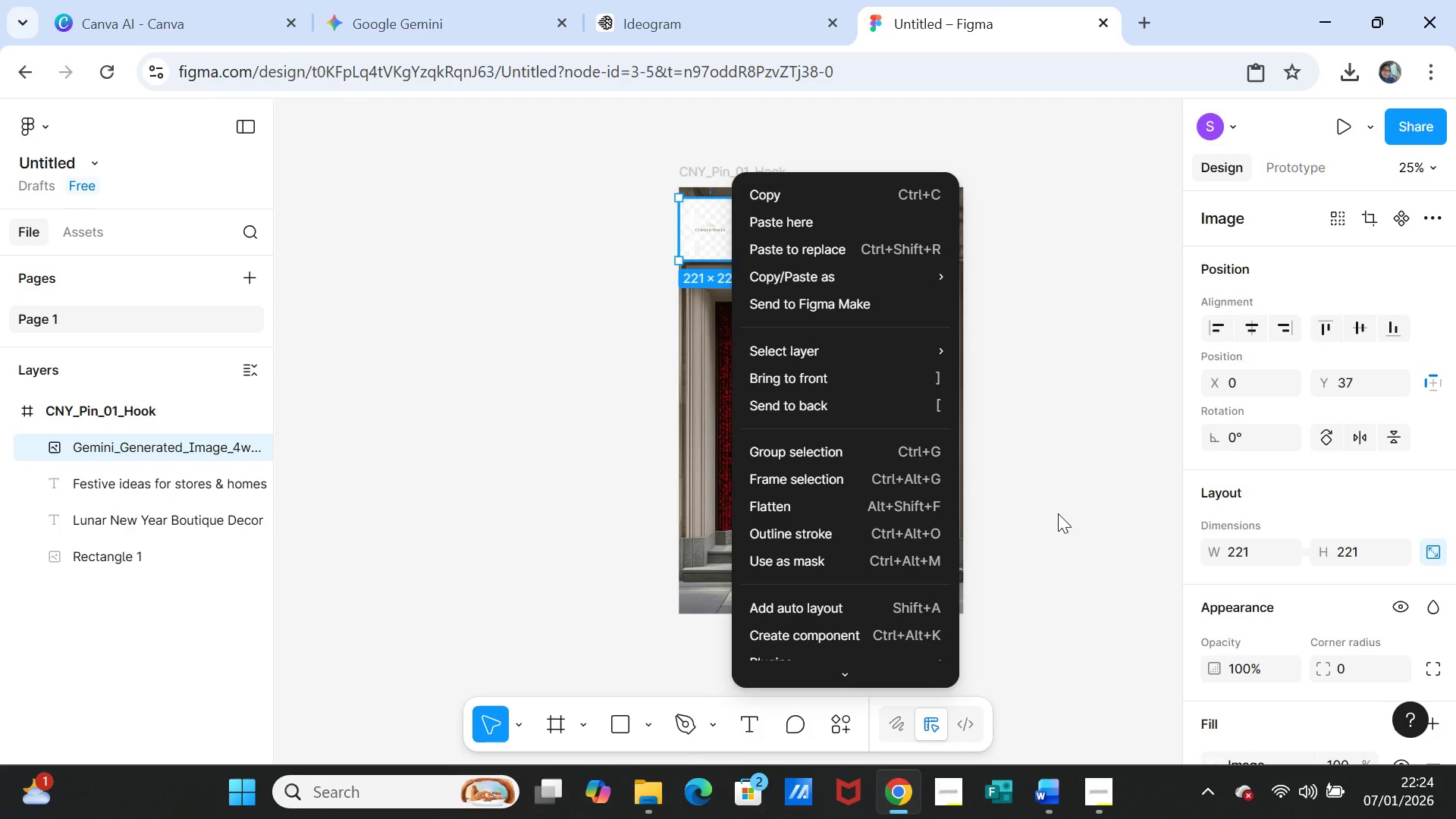 
left_click([1058, 513])
 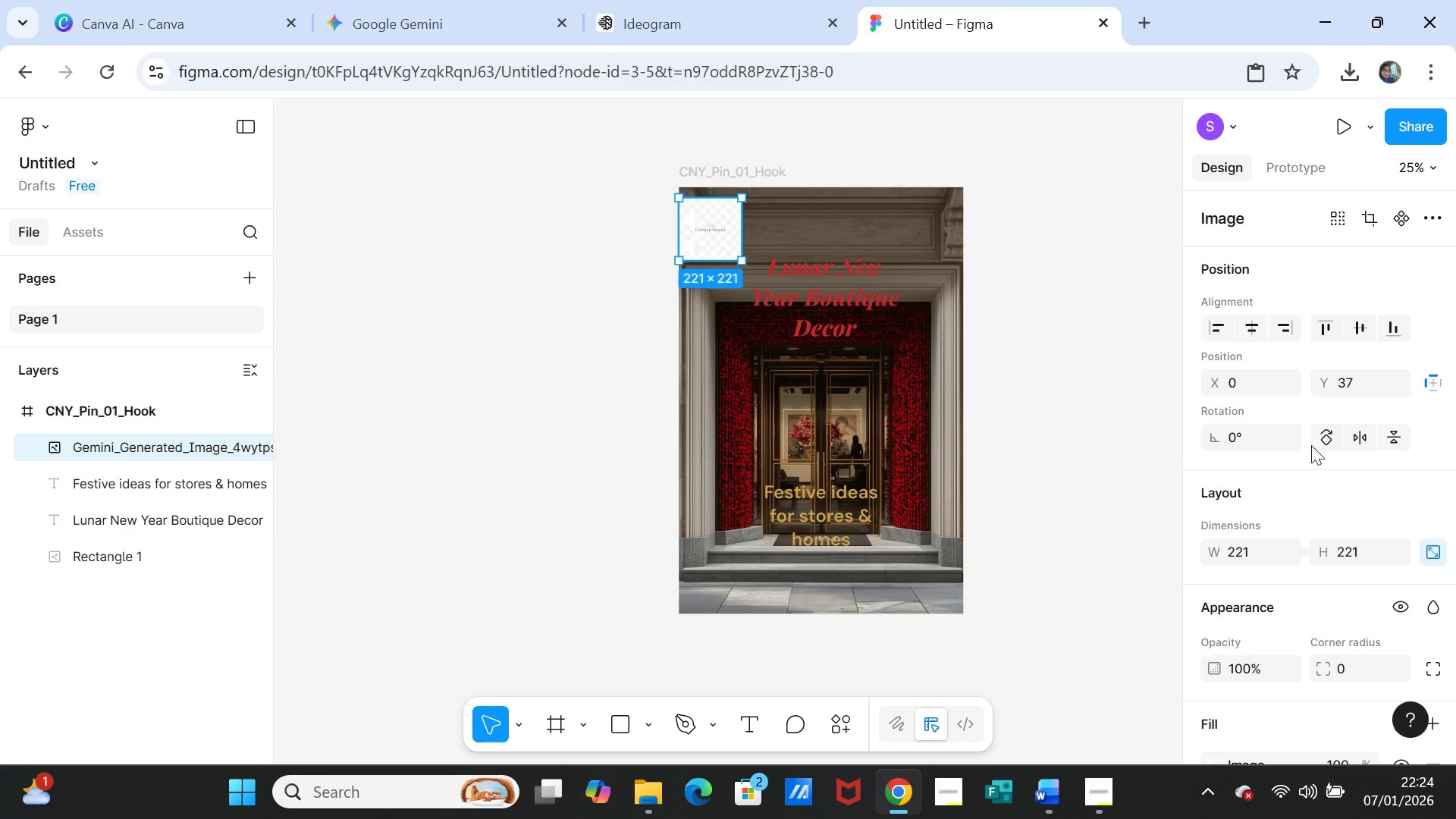 
scroll: coordinate [1392, 479], scroll_direction: down, amount: 5.0
 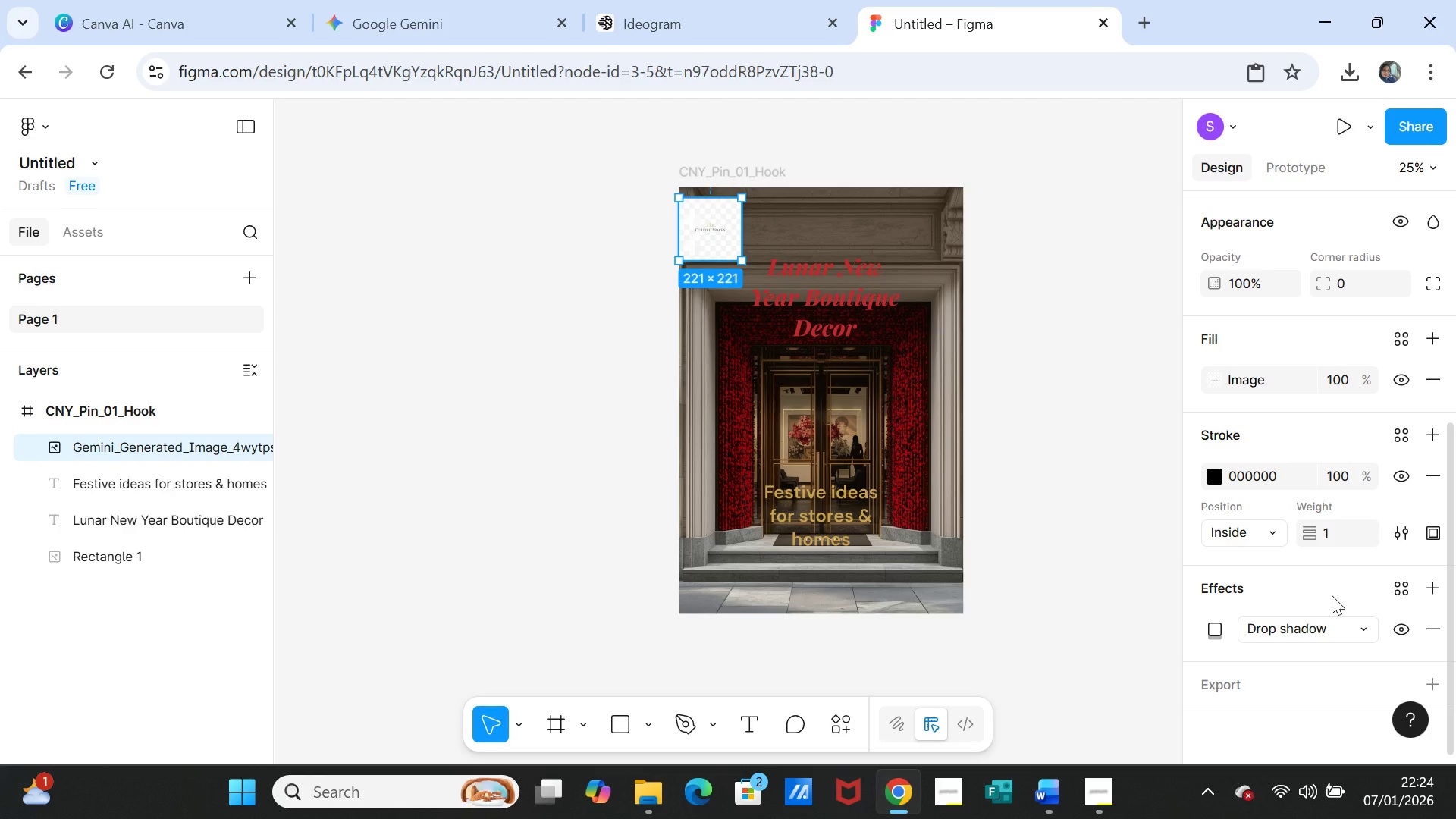 
scroll: coordinate [1381, 503], scroll_direction: up, amount: 7.0
 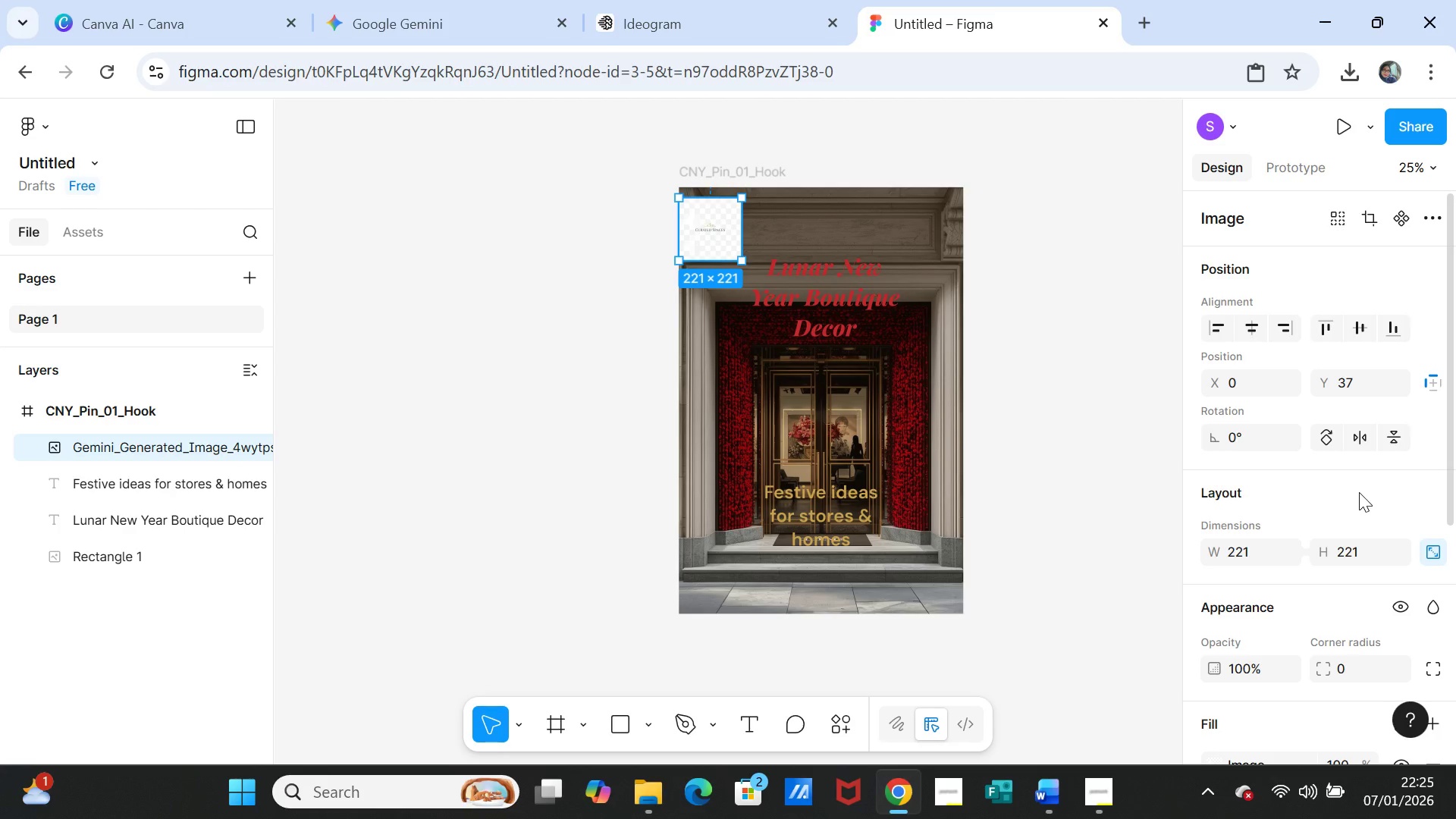 
wait(31.3)
 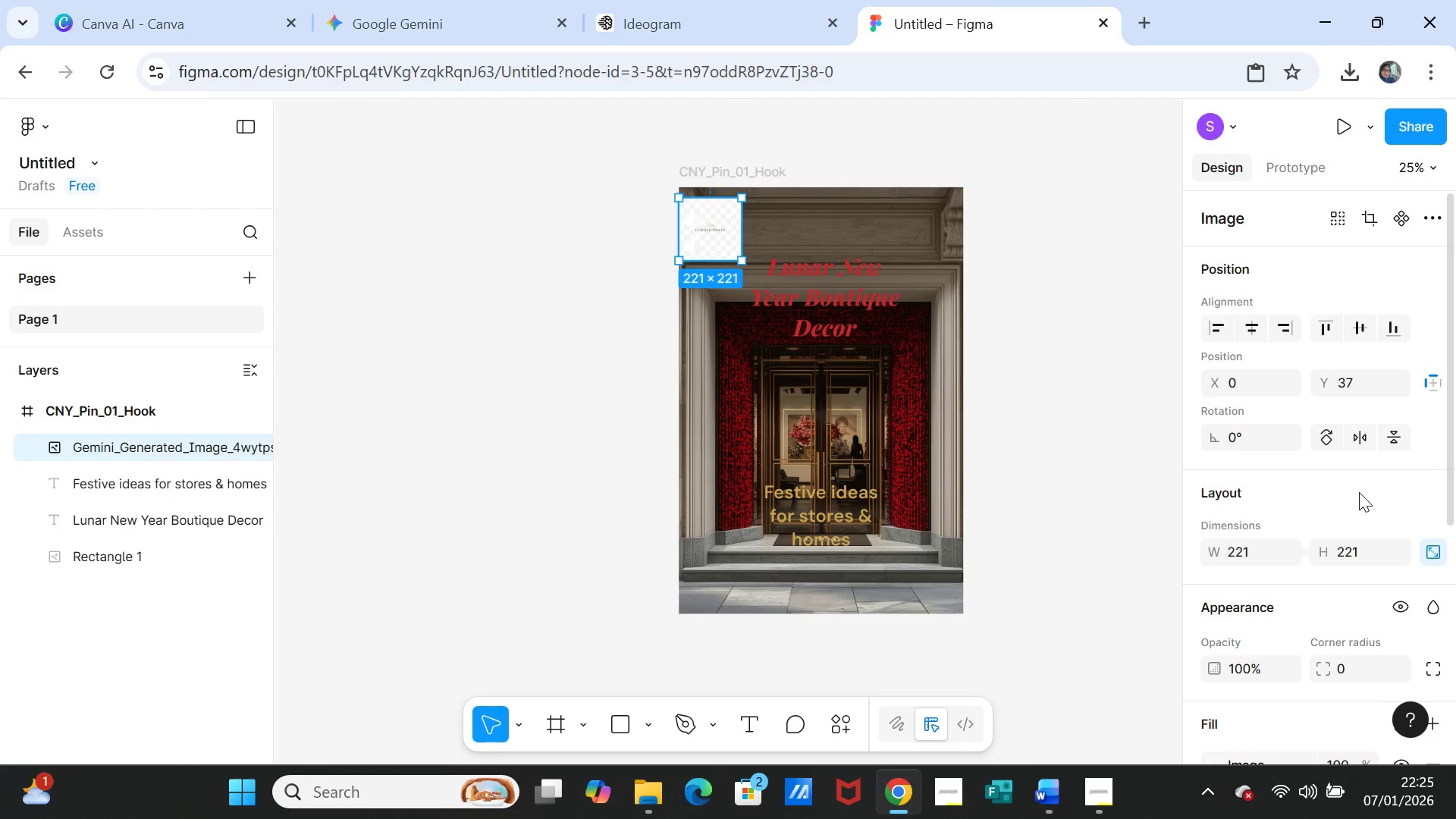 
left_click([203, 8])
 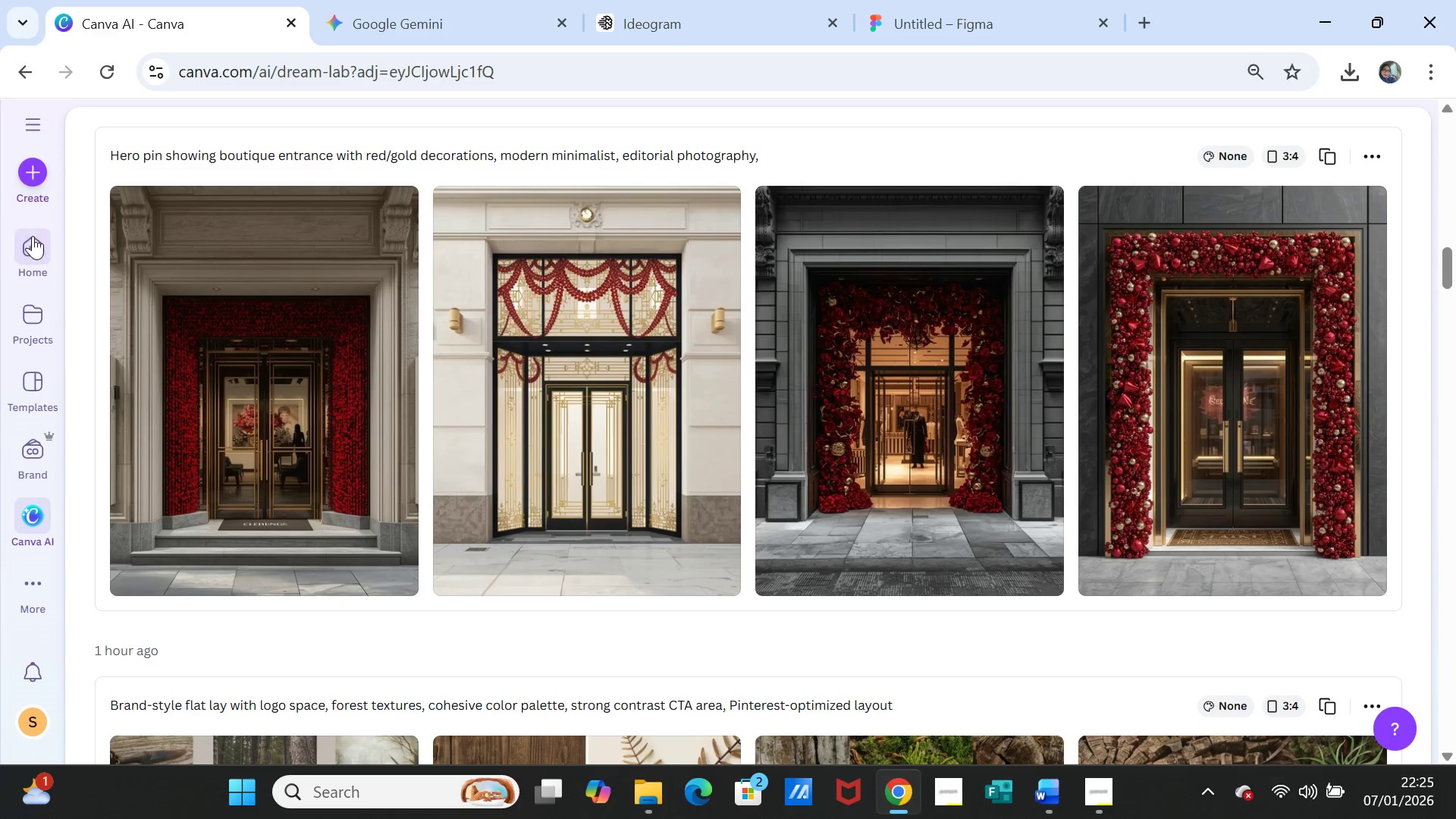 
left_click([26, 171])
 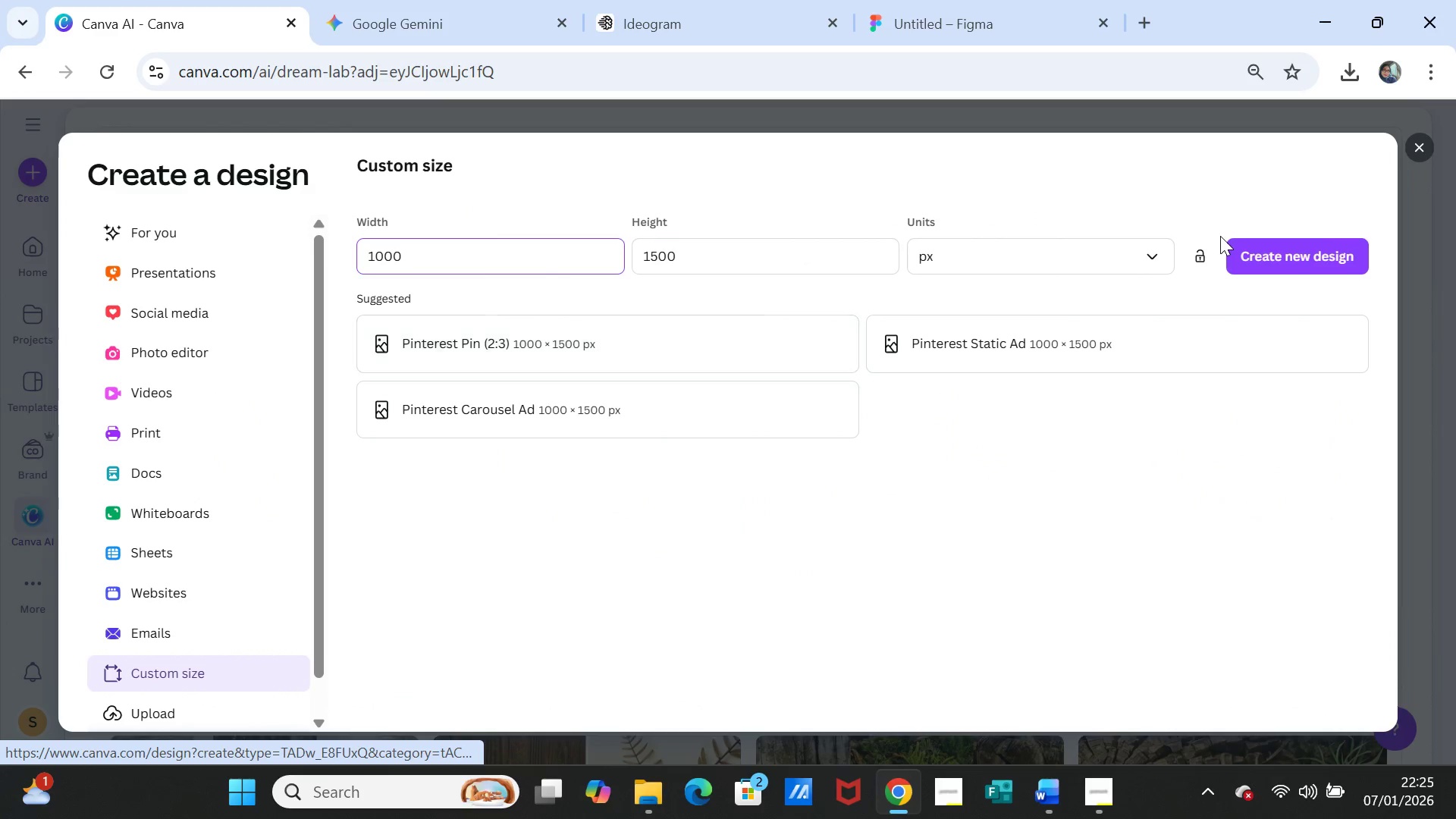 
left_click([1290, 266])
 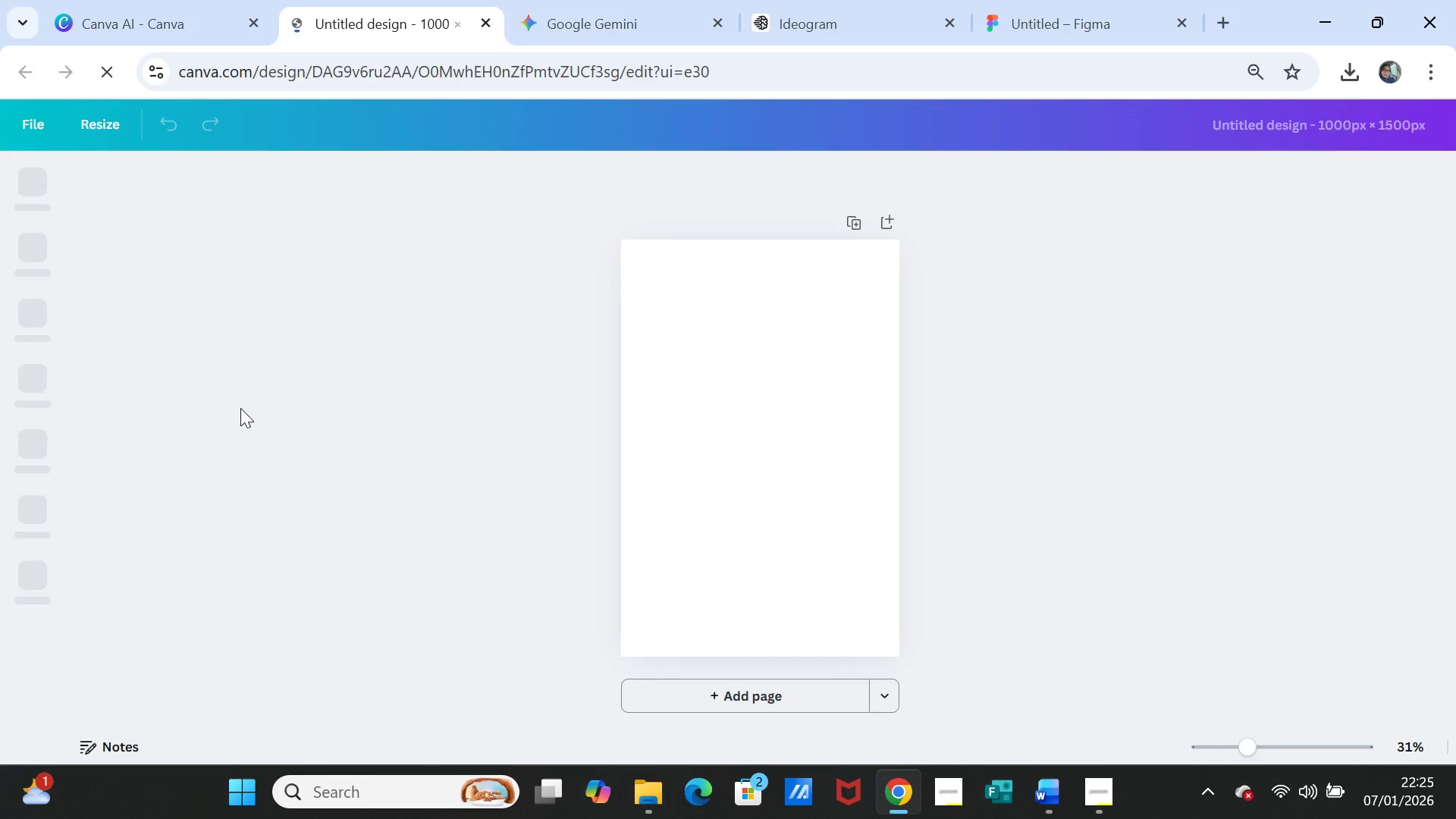 
wait(10.67)
 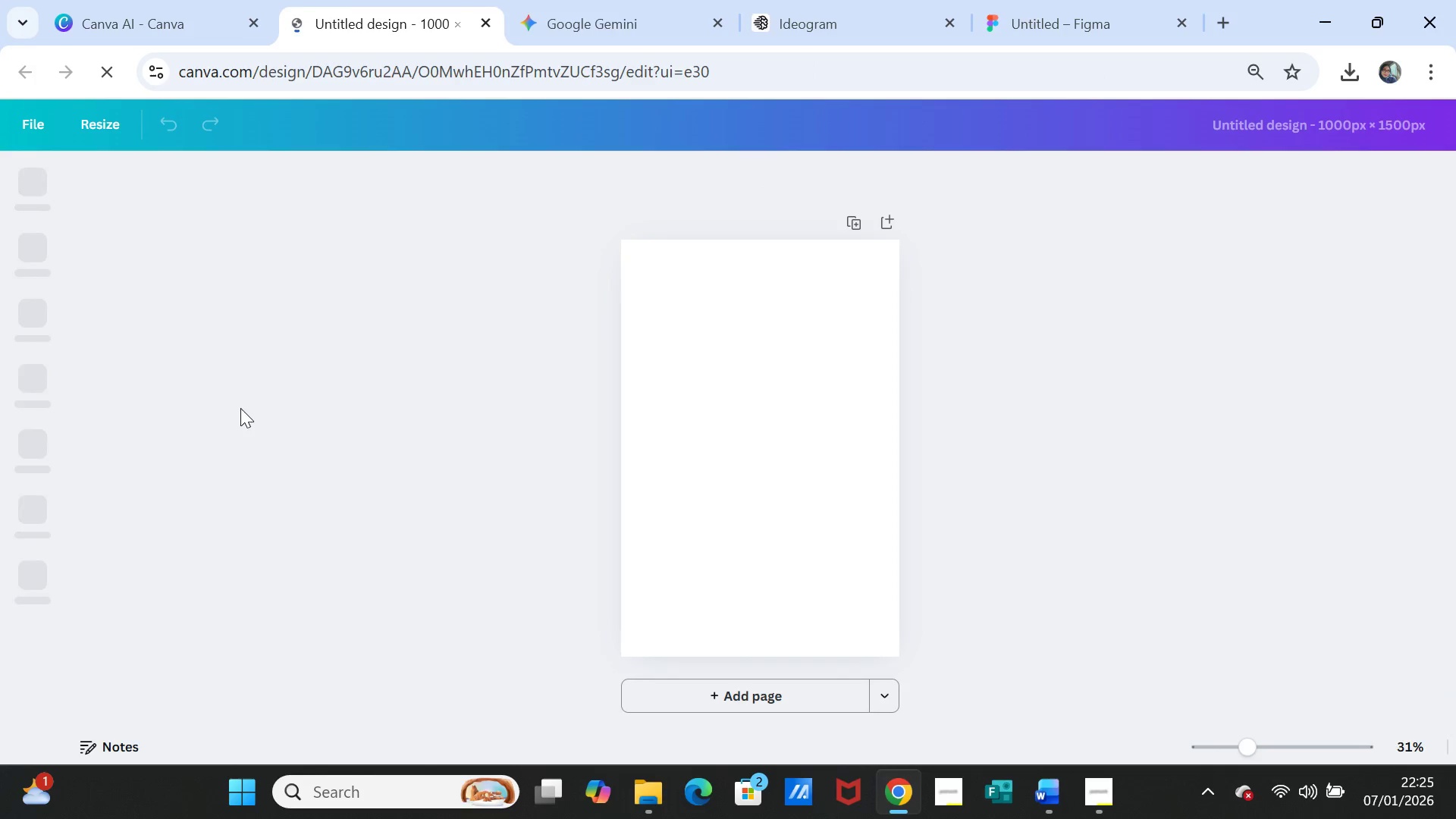 
left_click([33, 442])
 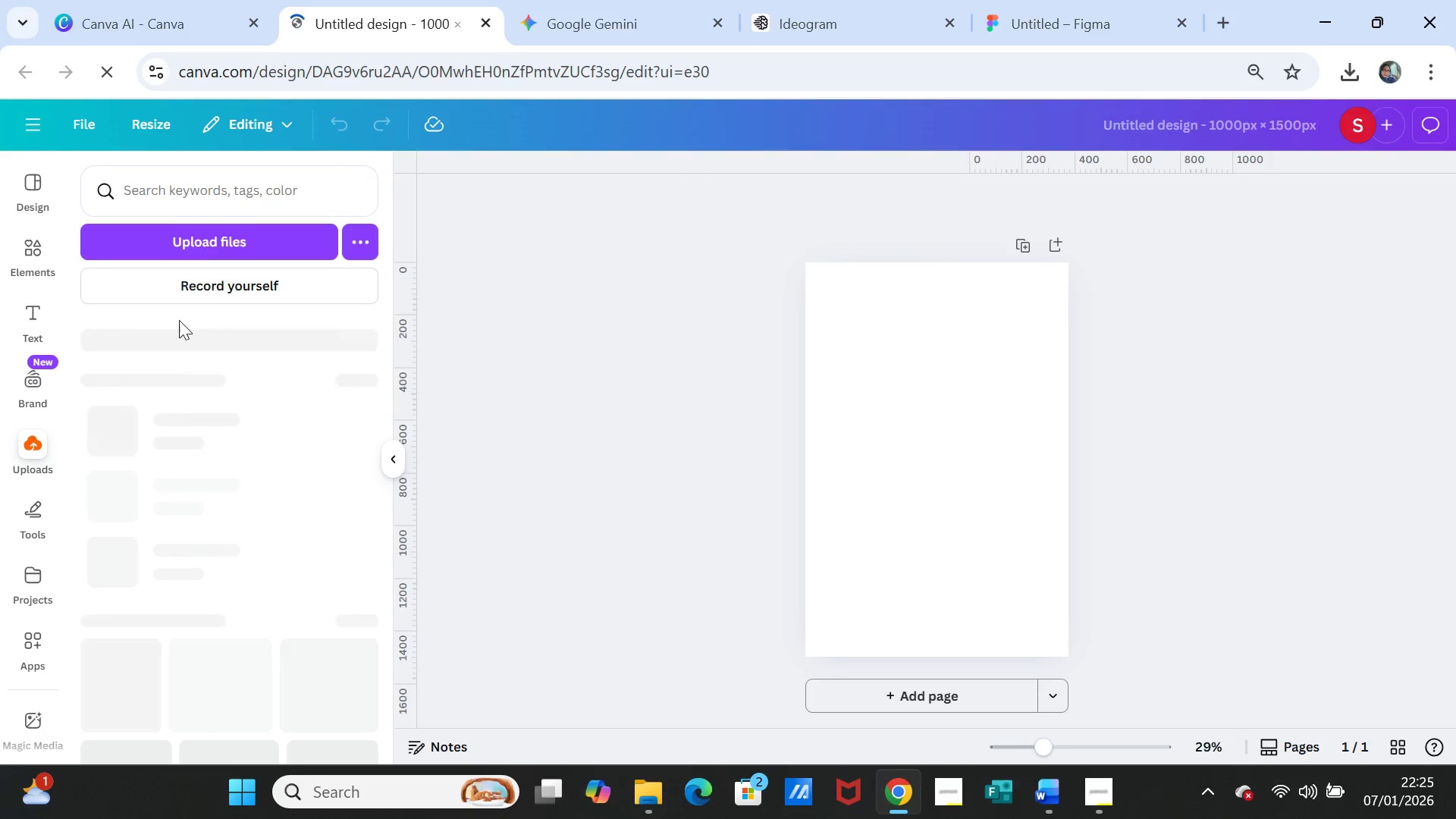 
left_click([203, 231])
 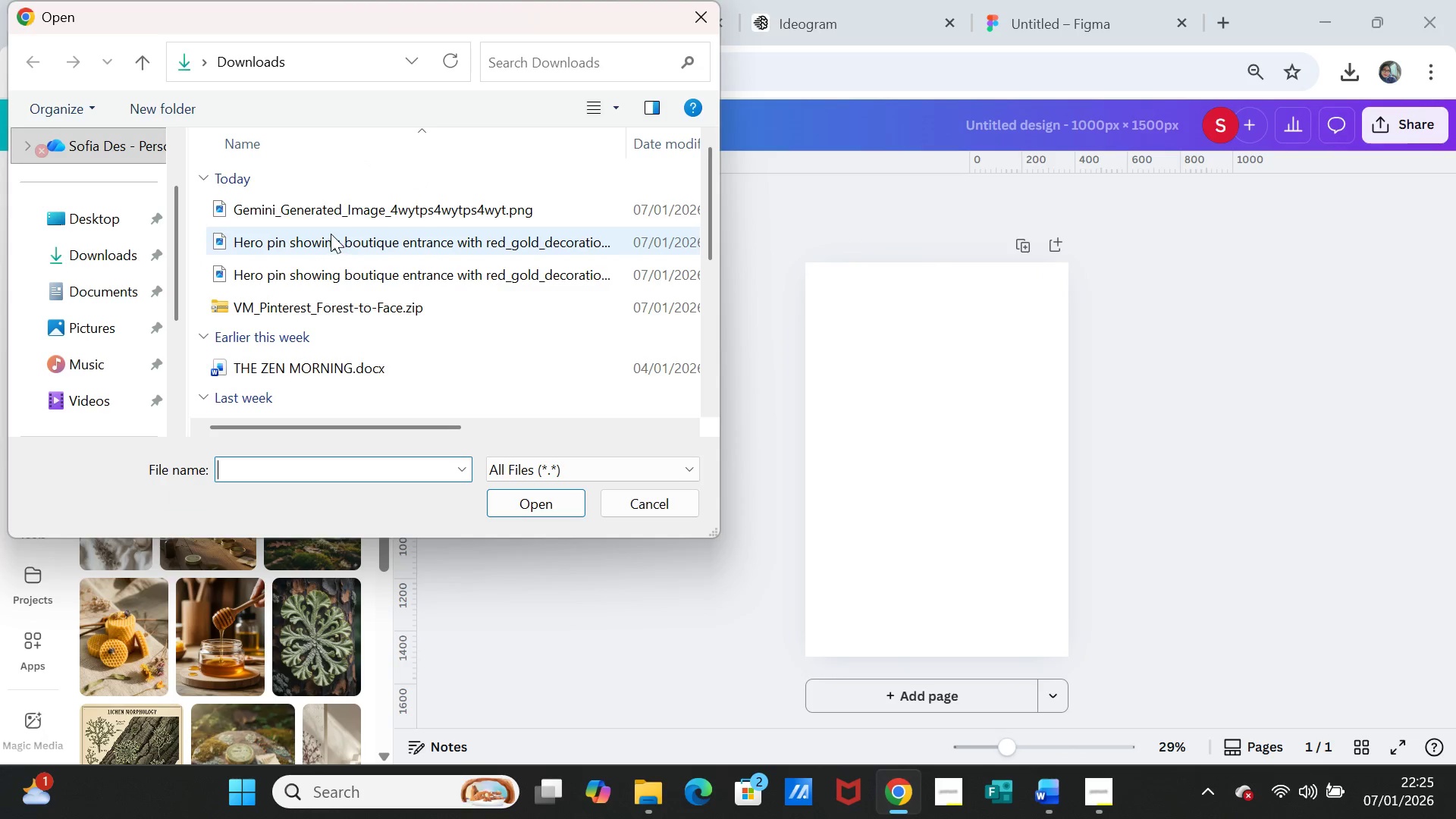 
left_click([315, 209])
 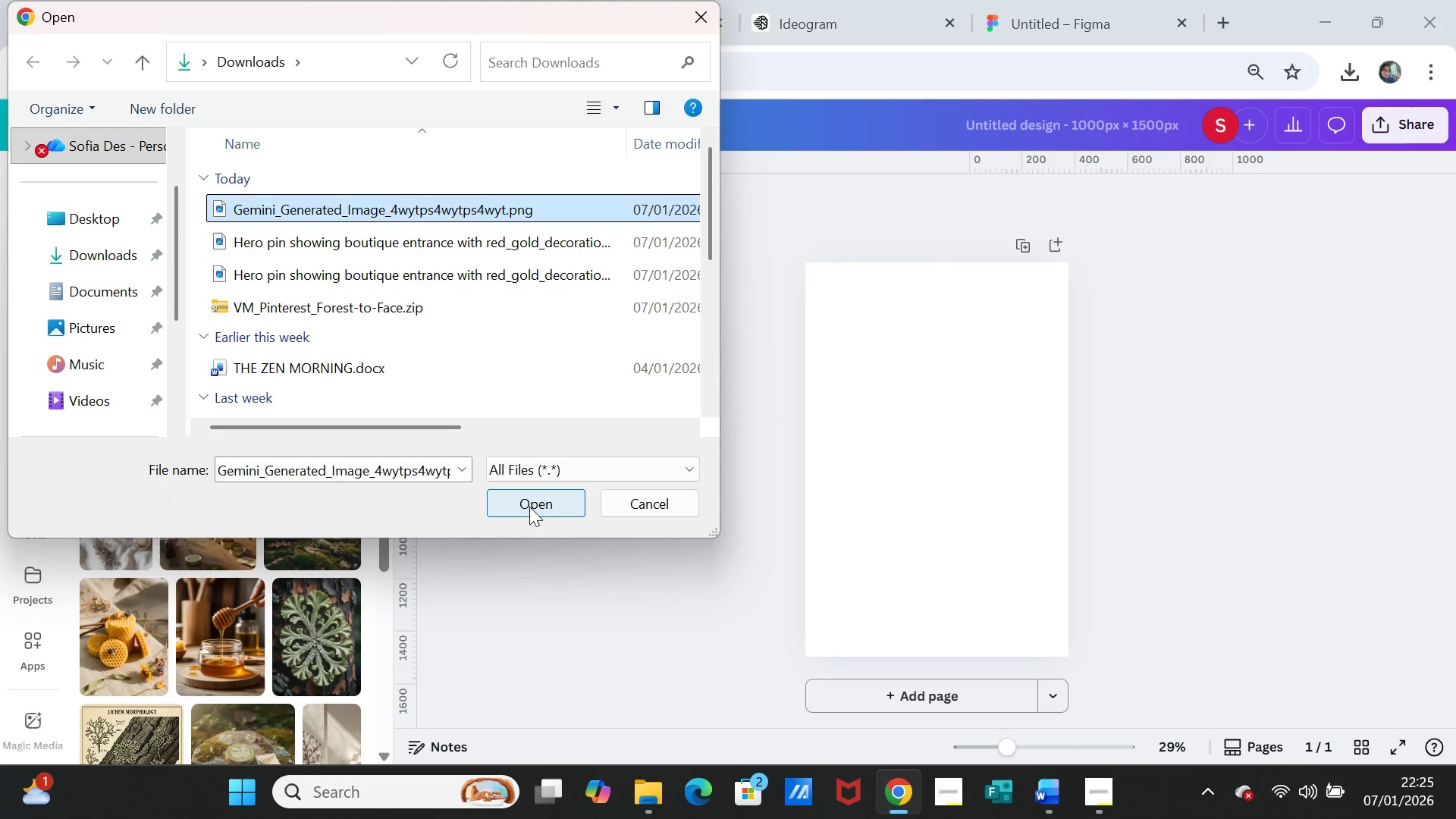 
left_click([530, 496])
 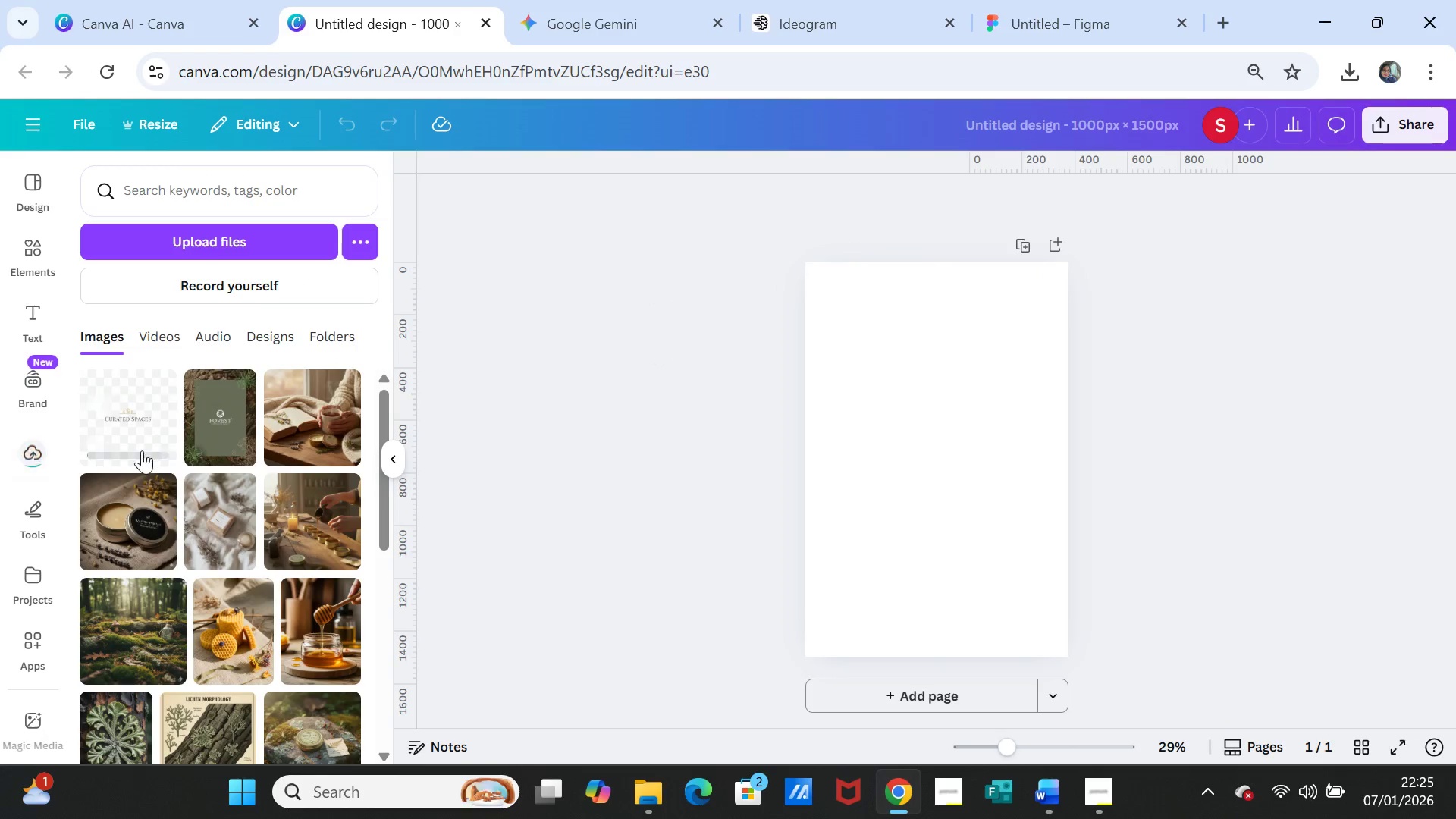 
left_click([111, 410])
 